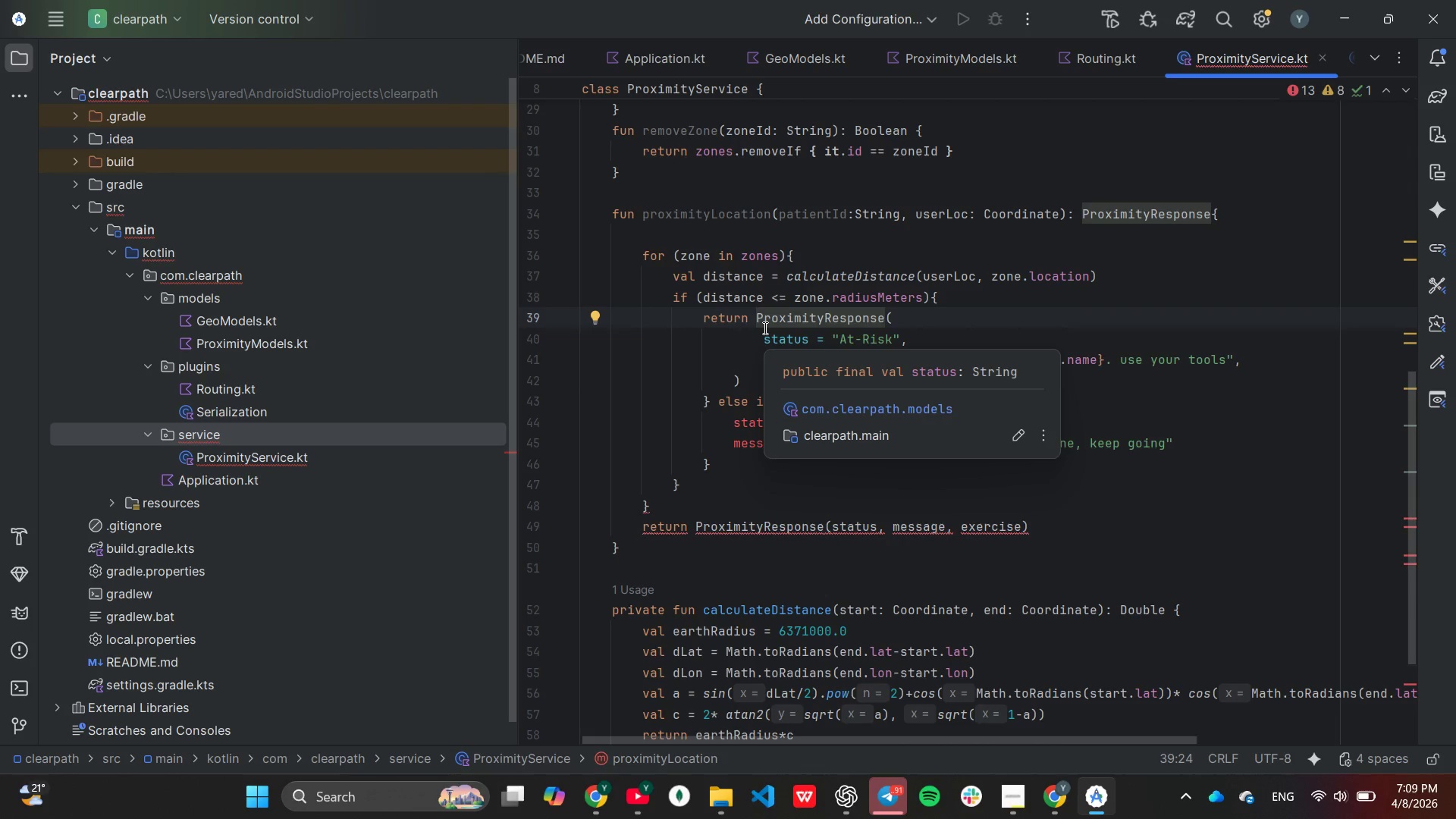 
wait(7.69)
 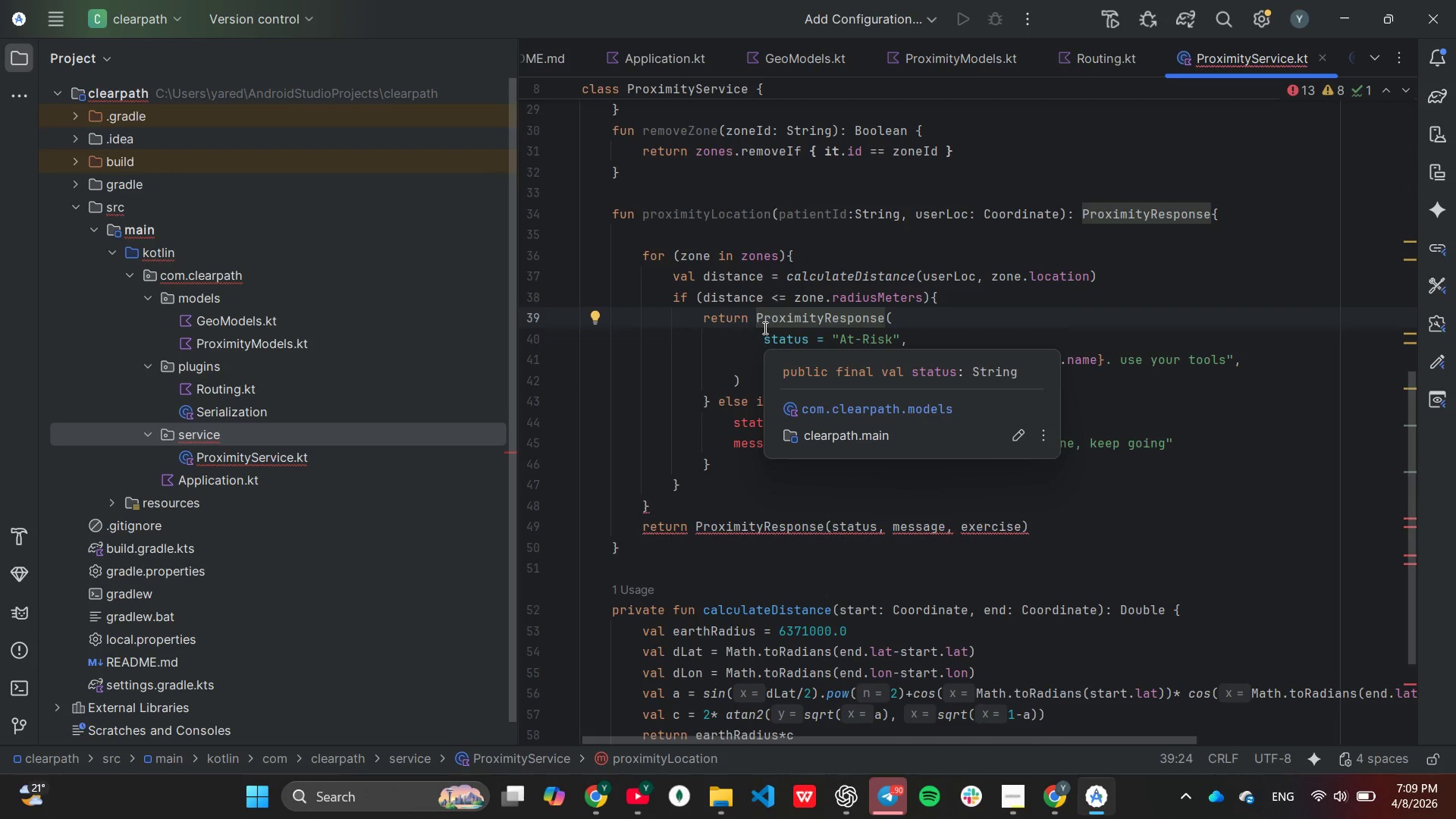 
hold_key(key=ArrowRight, duration=0.72)
 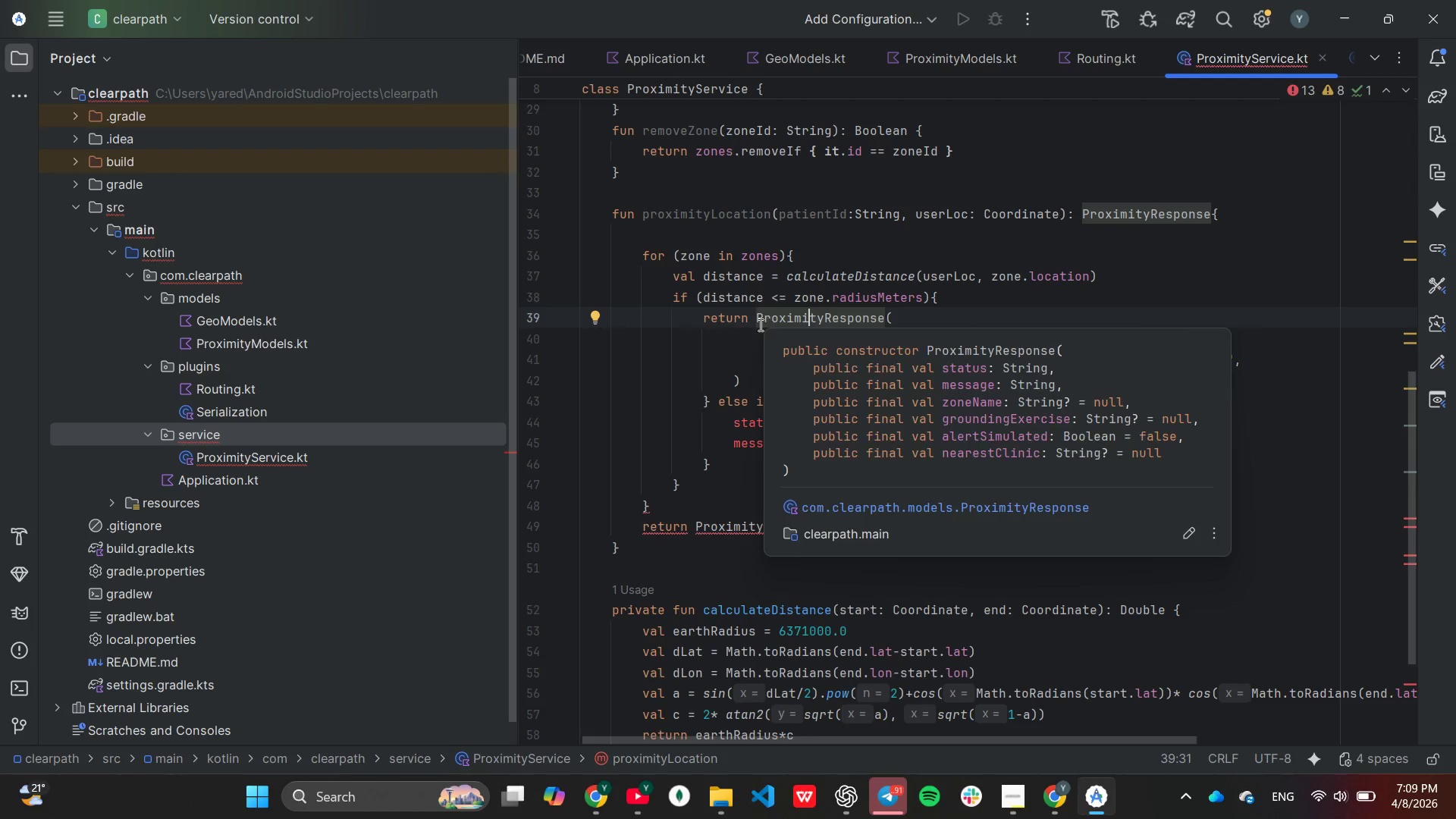 
wait(6.45)
 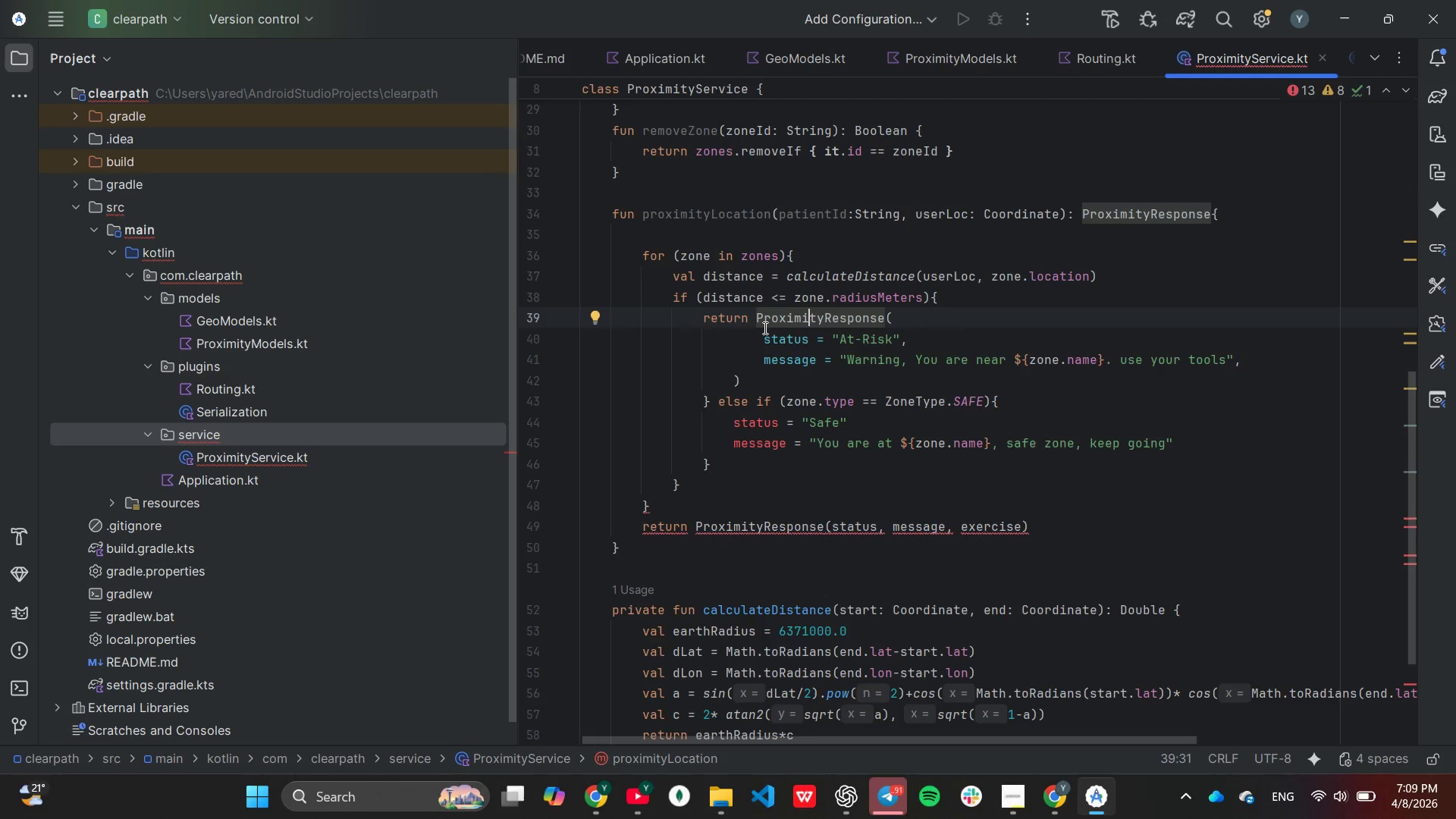 
left_click_drag(start_coordinate=[753, 315], to_coordinate=[799, 476])
 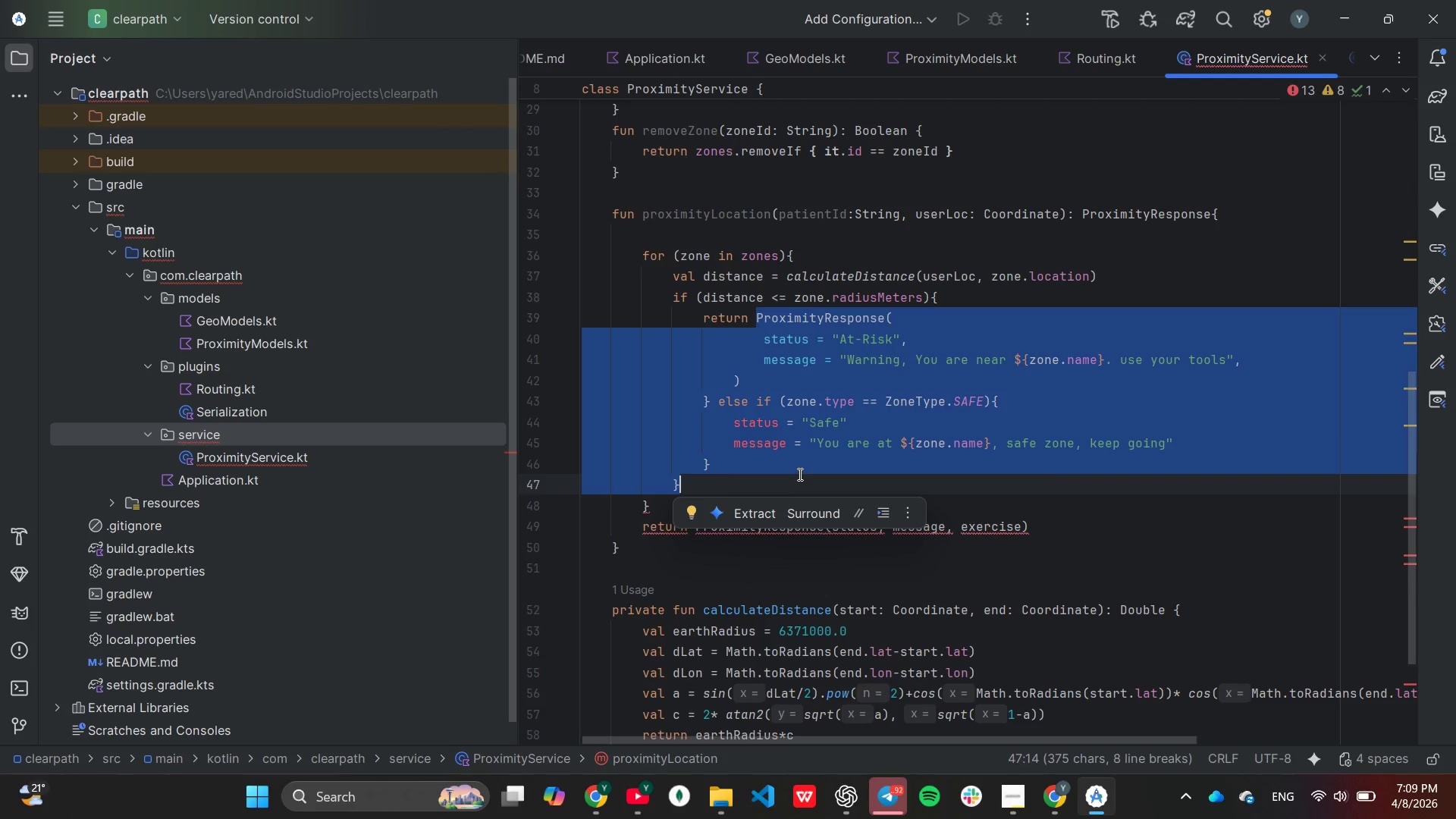 
key(Backspace)
 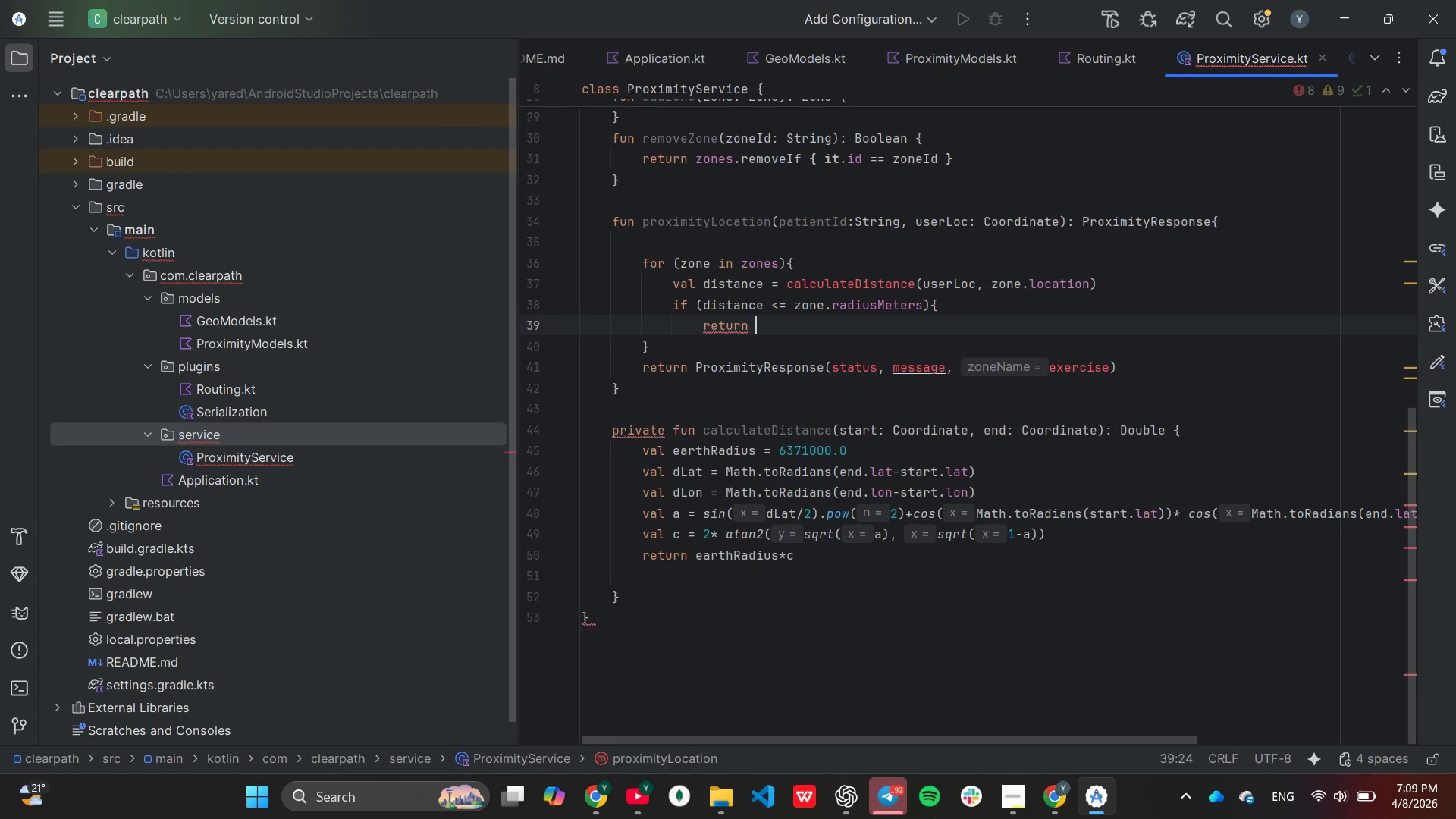 
key(Enter)
 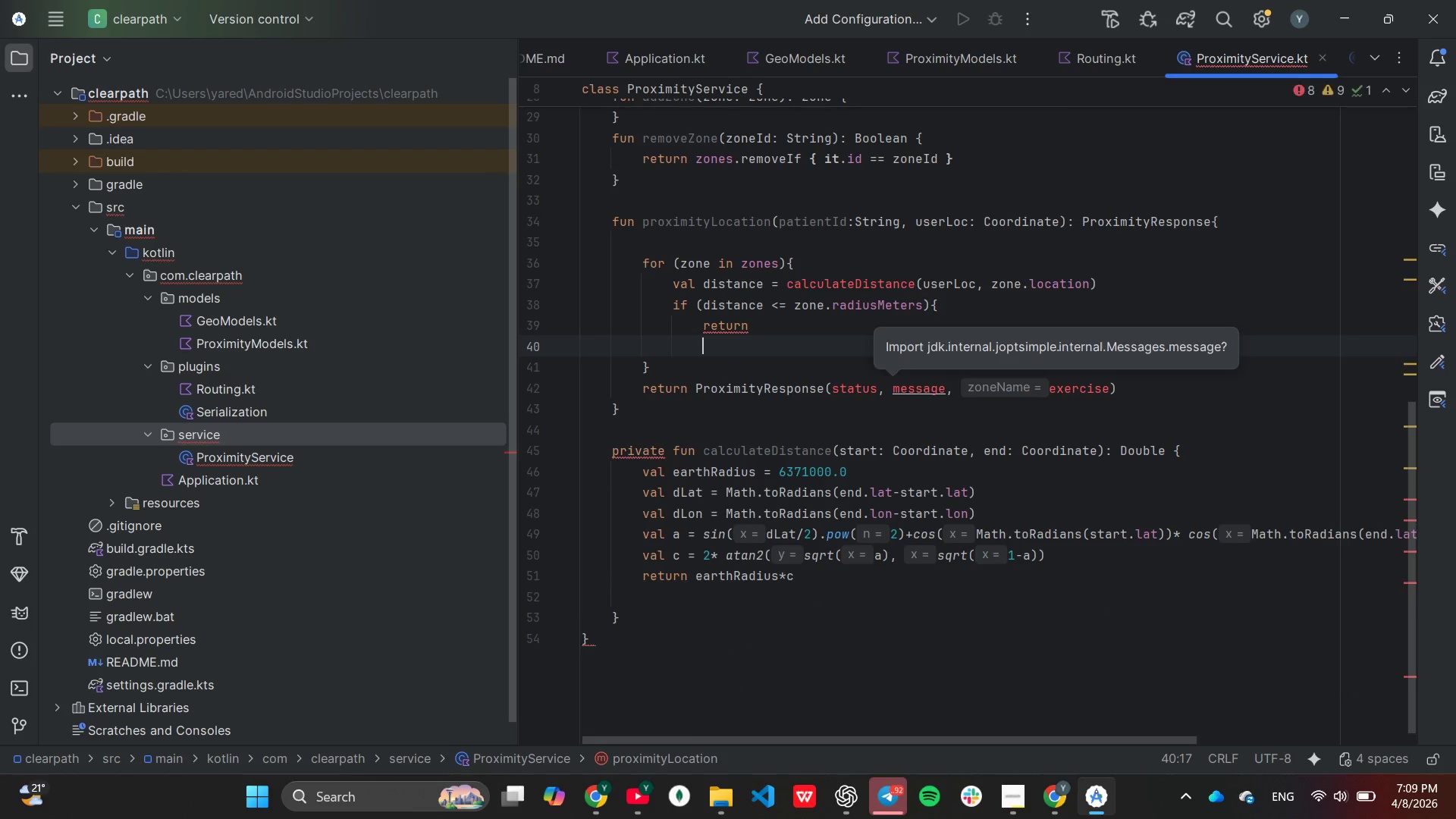 
key(Backspace)
 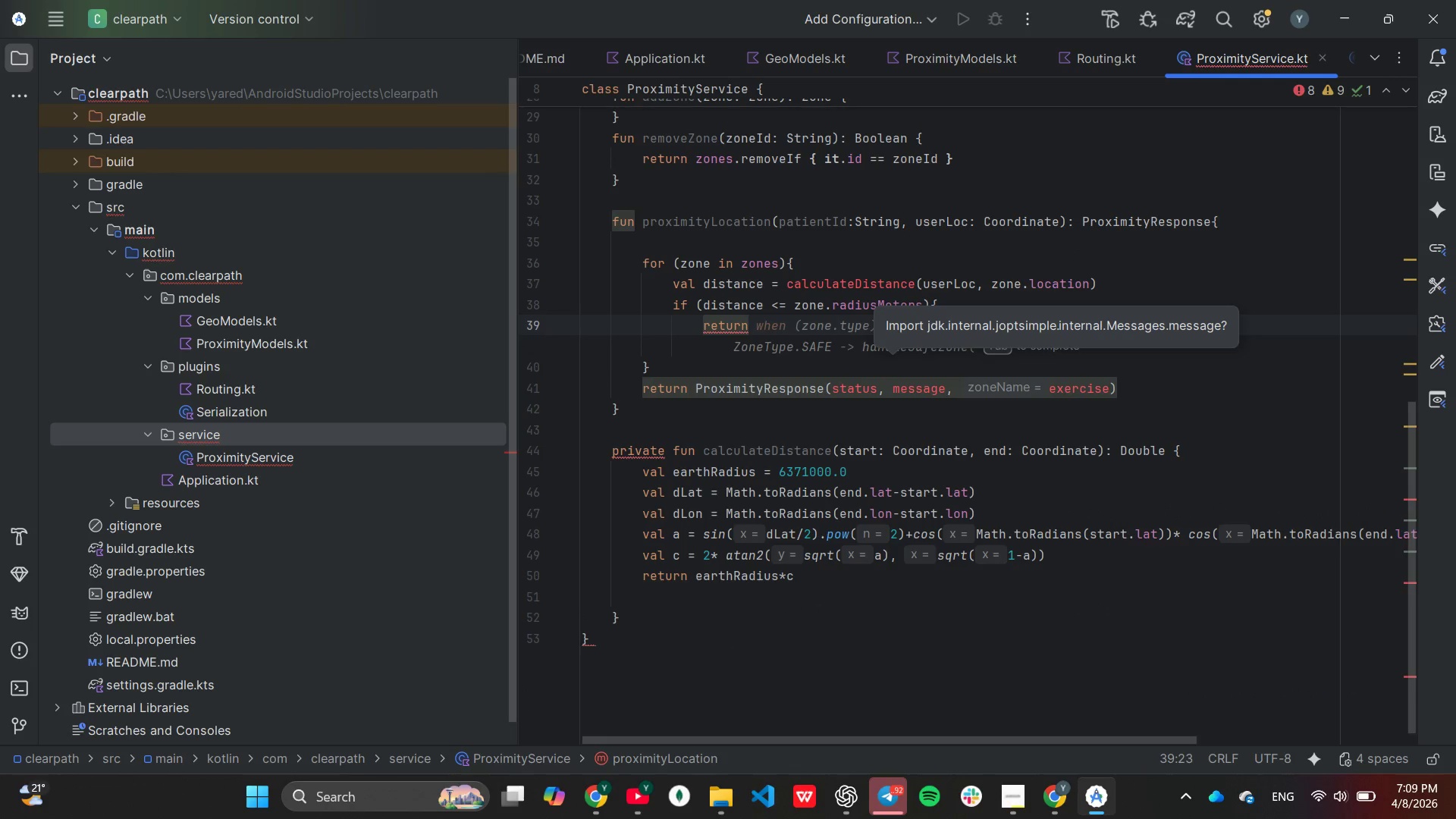 
key(Tab)
 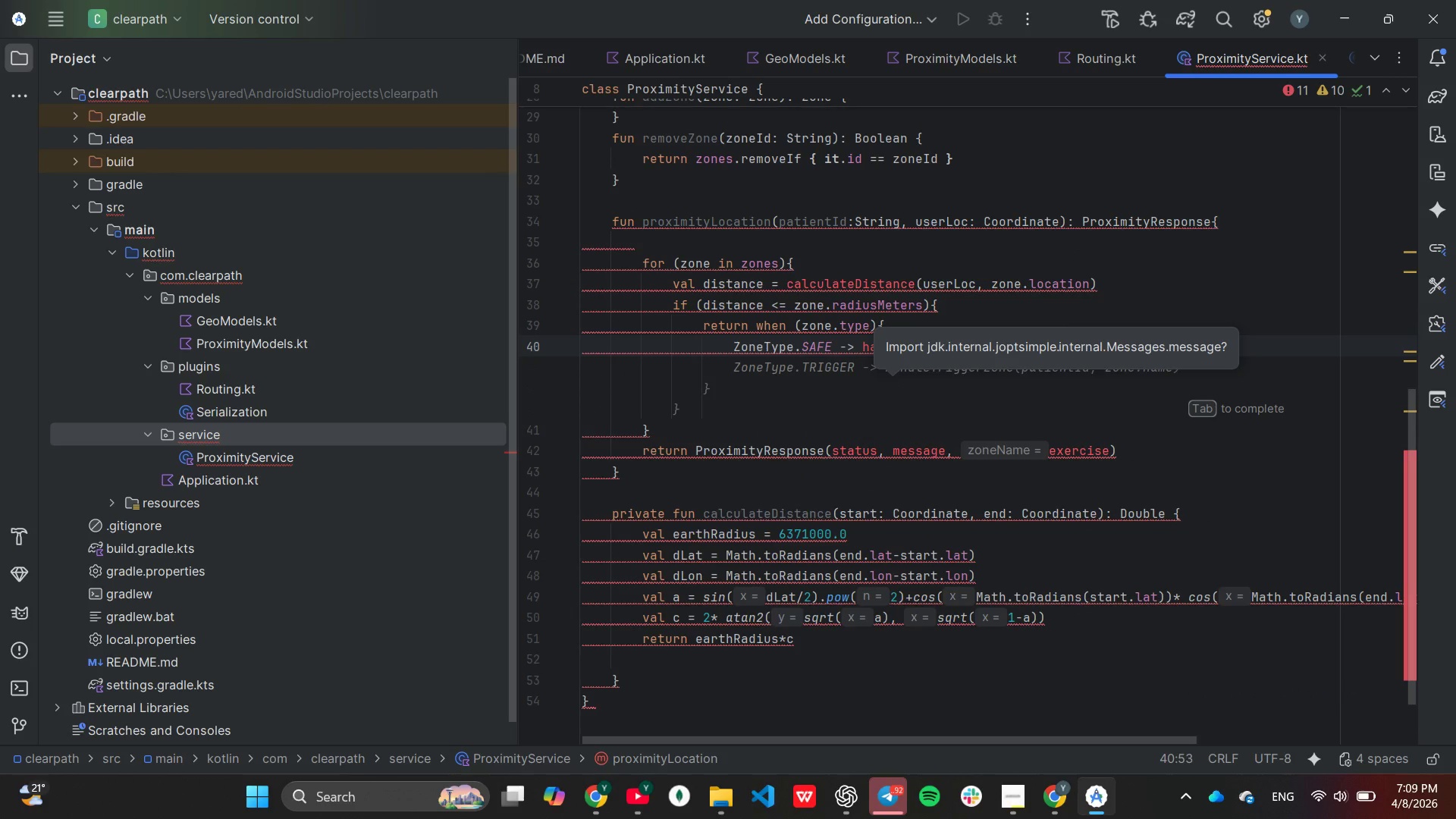 
key(Tab)
 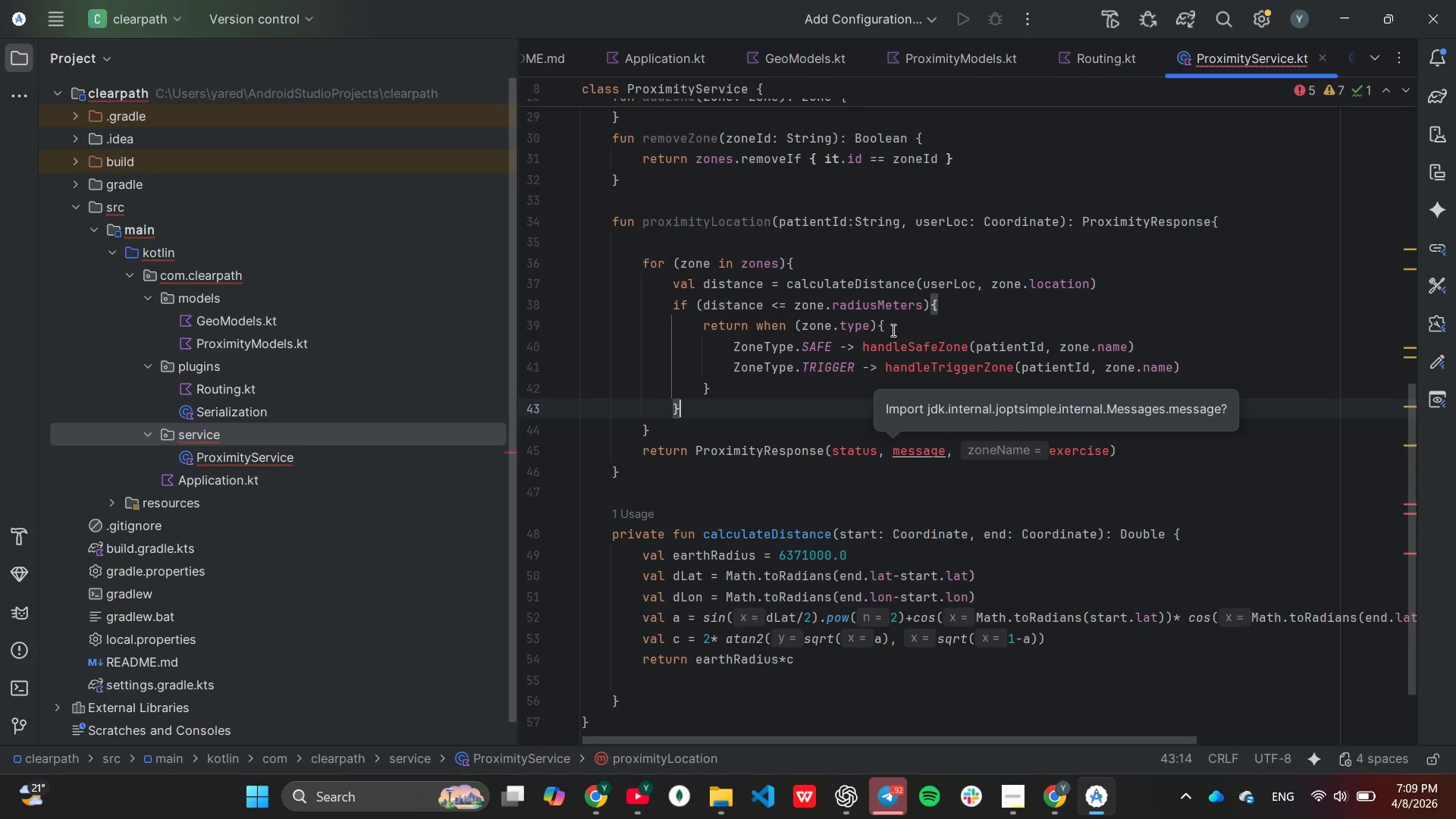 
left_click([902, 325])
 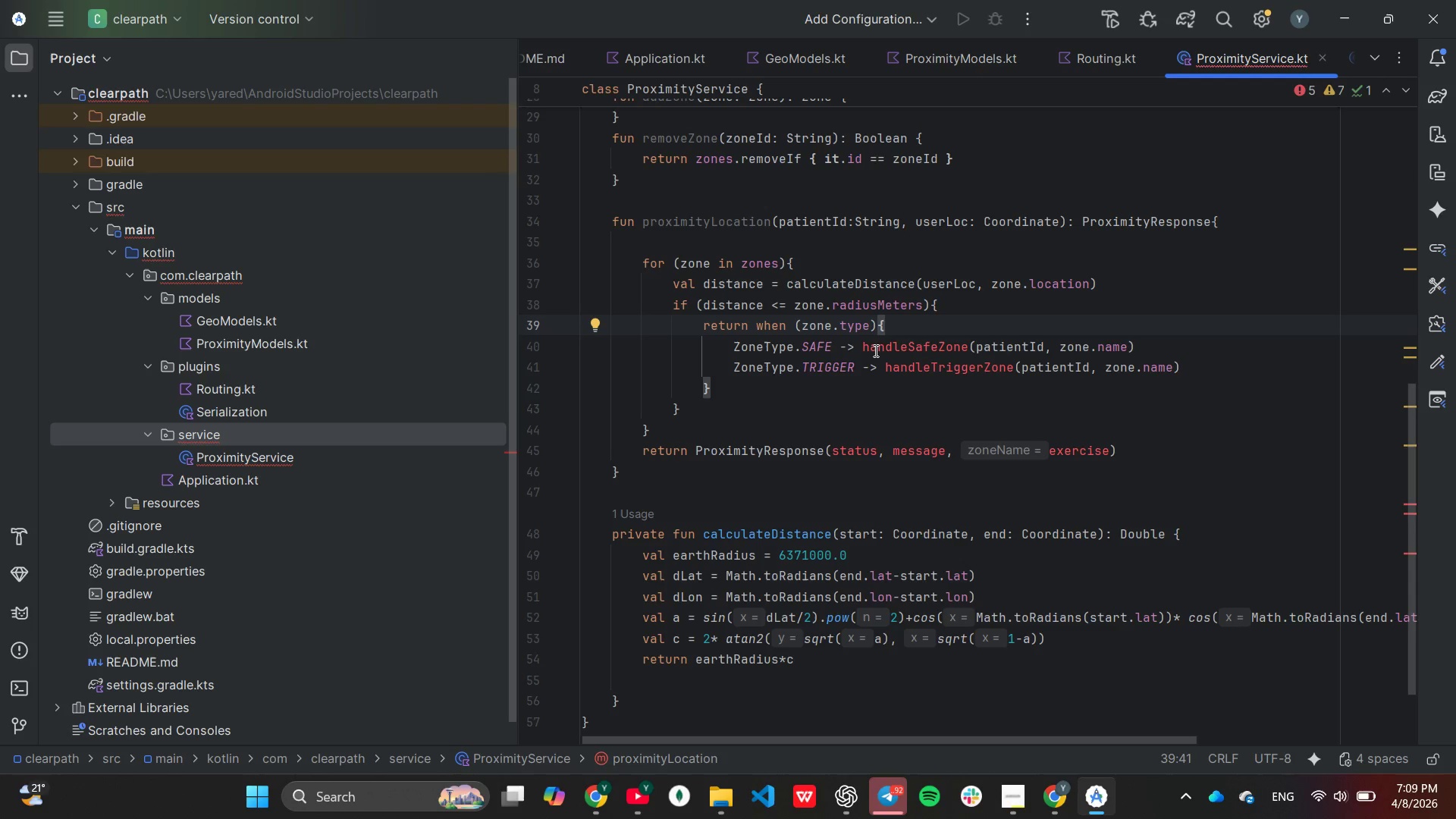 
mouse_move([863, 334])
 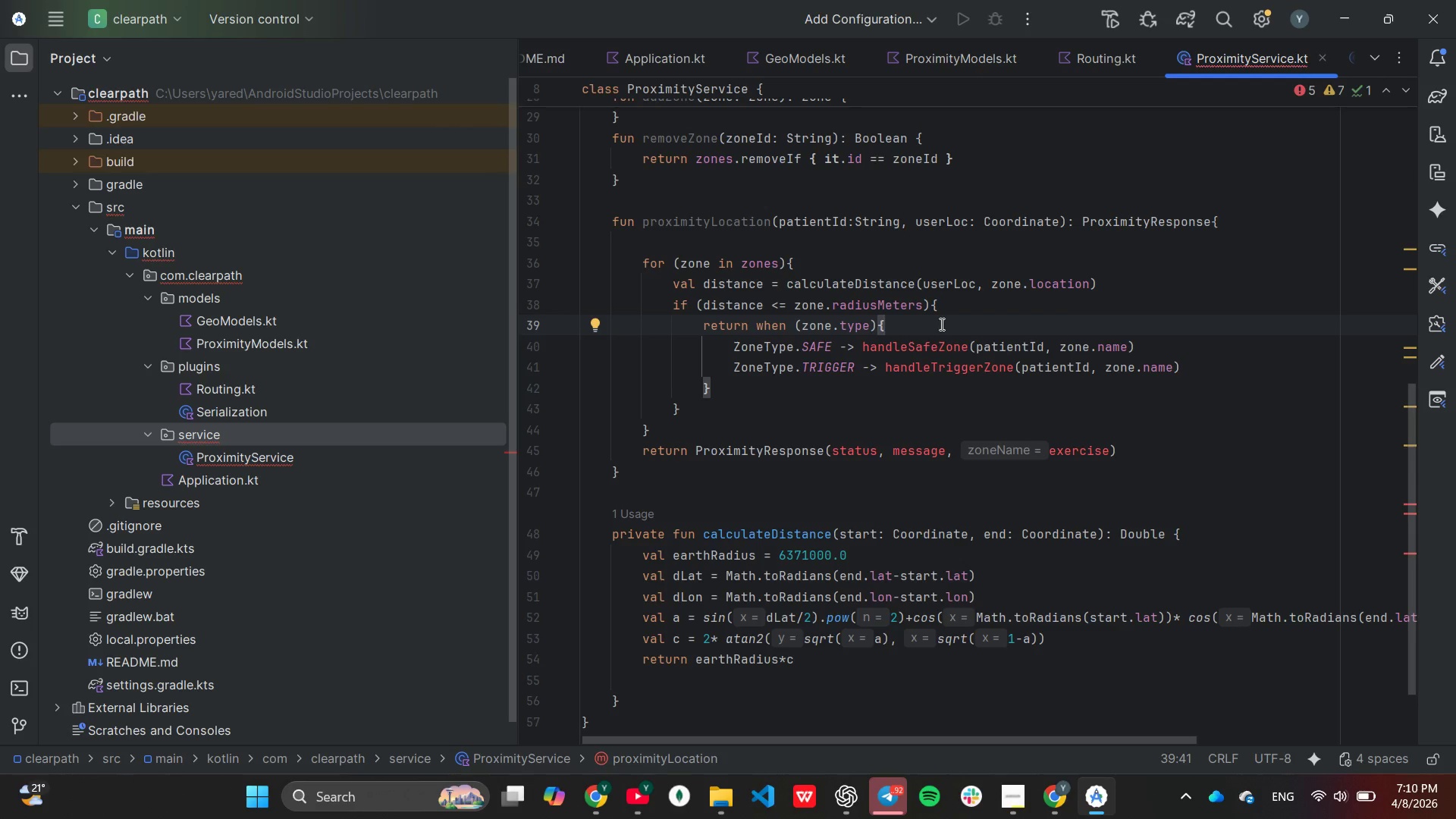 
wait(9.58)
 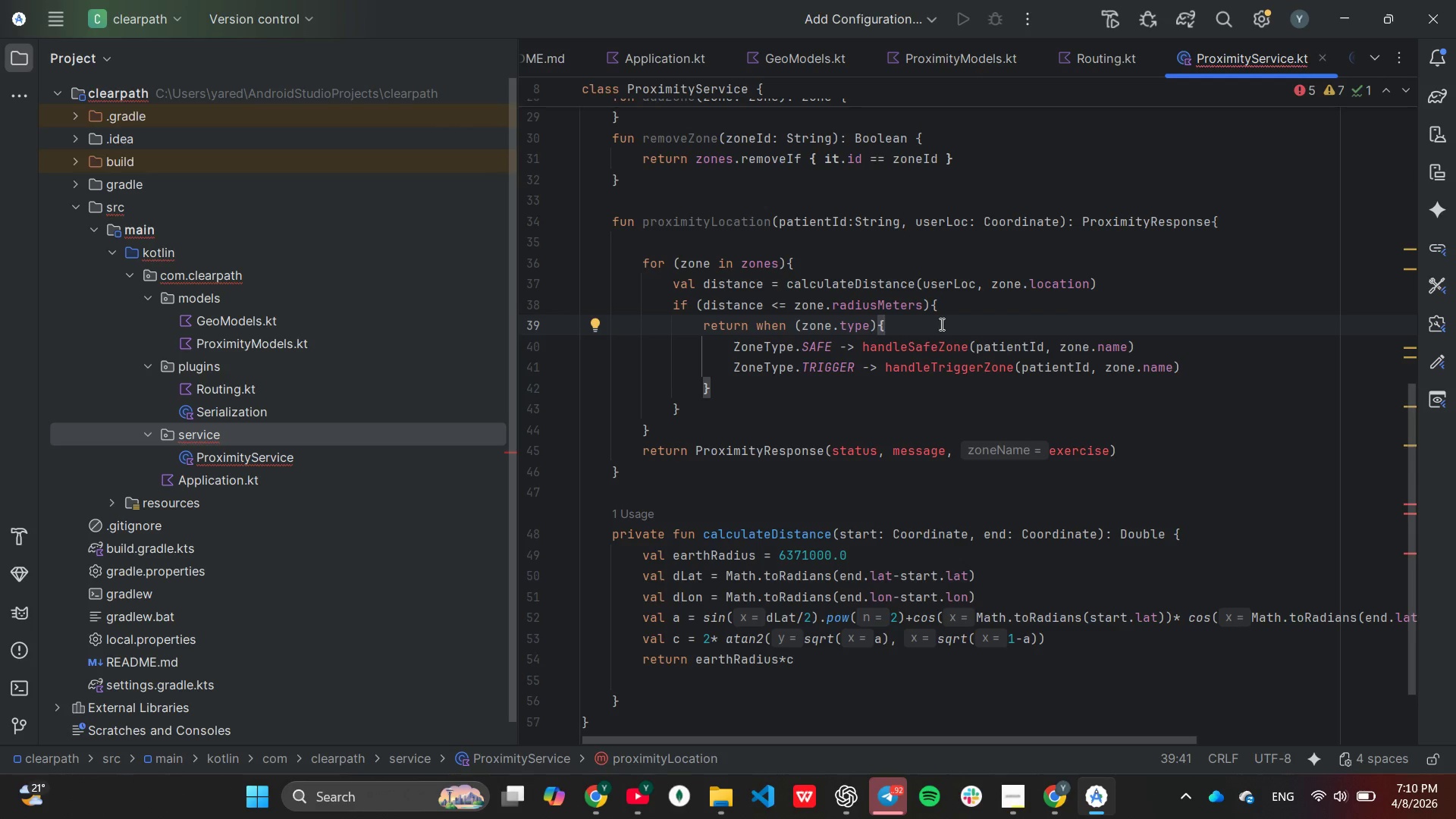 
hold_key(key=Backspace, duration=0.73)
 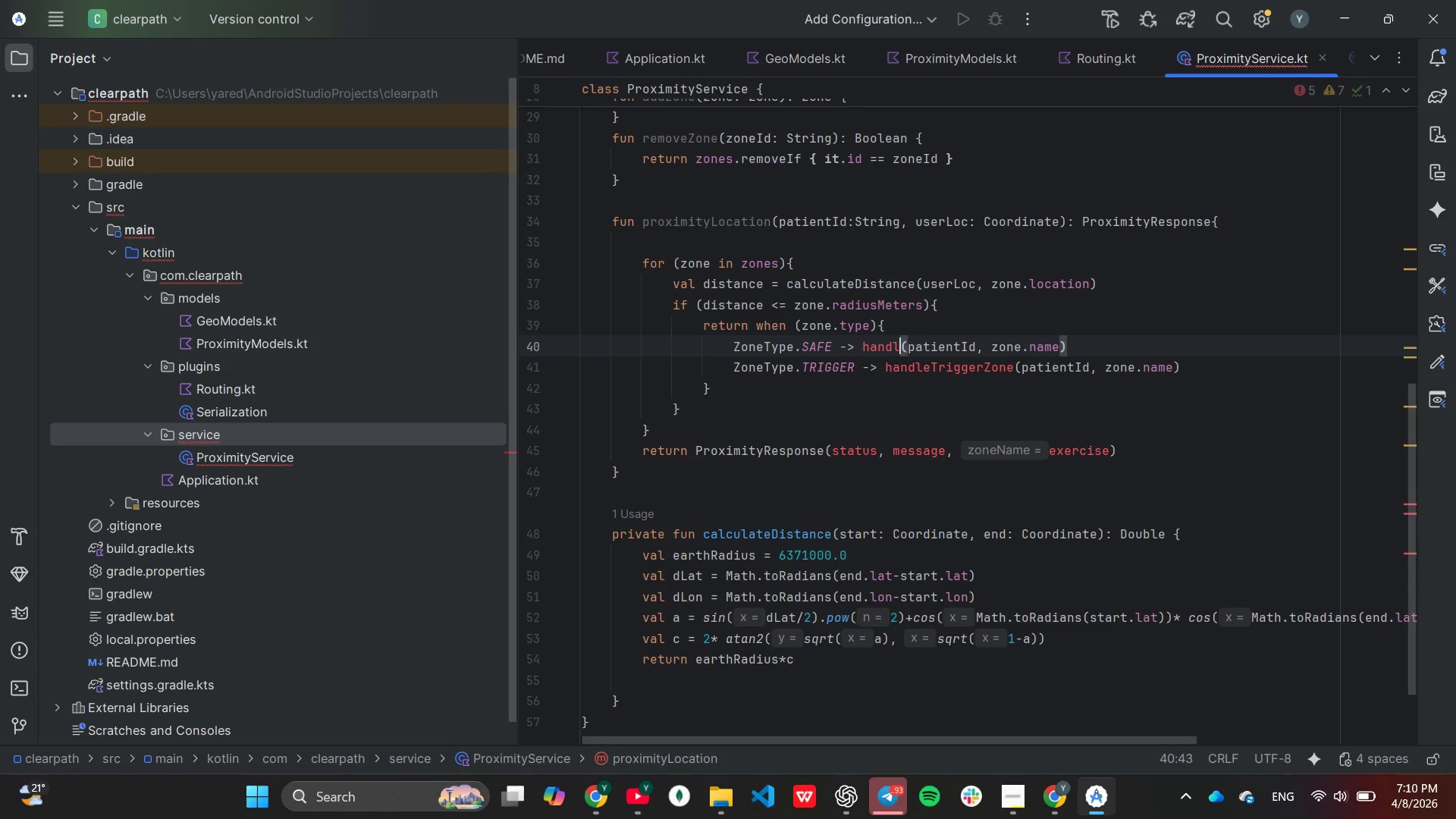 
key(Backspace)
key(Backspace)
key(Backspace)
key(Backspace)
key(Backspace)
key(Backspace)
type(proximityTe)
key(Backspace)
key(Backspace)
type(Response)
 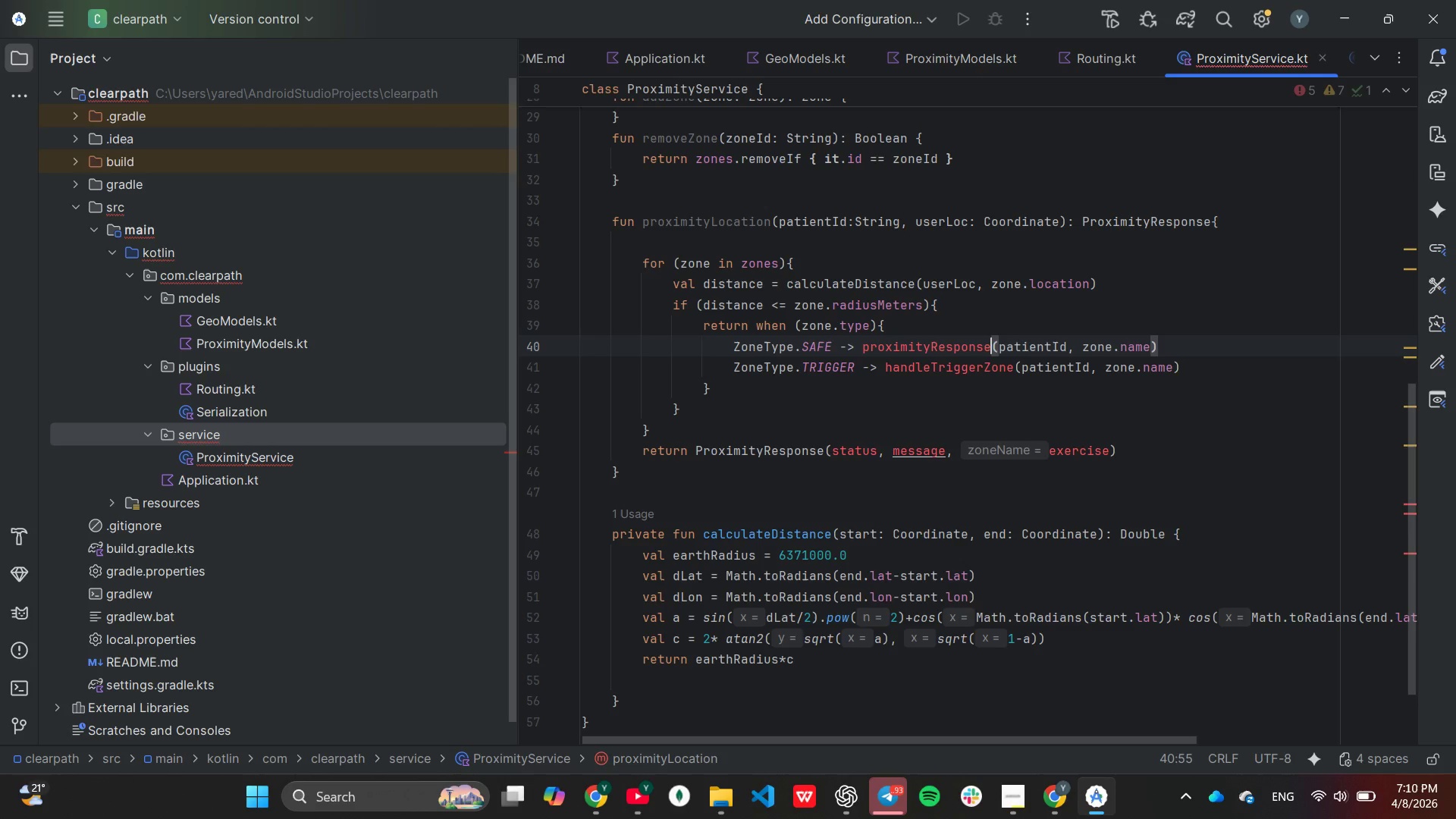 
wait(7.59)
 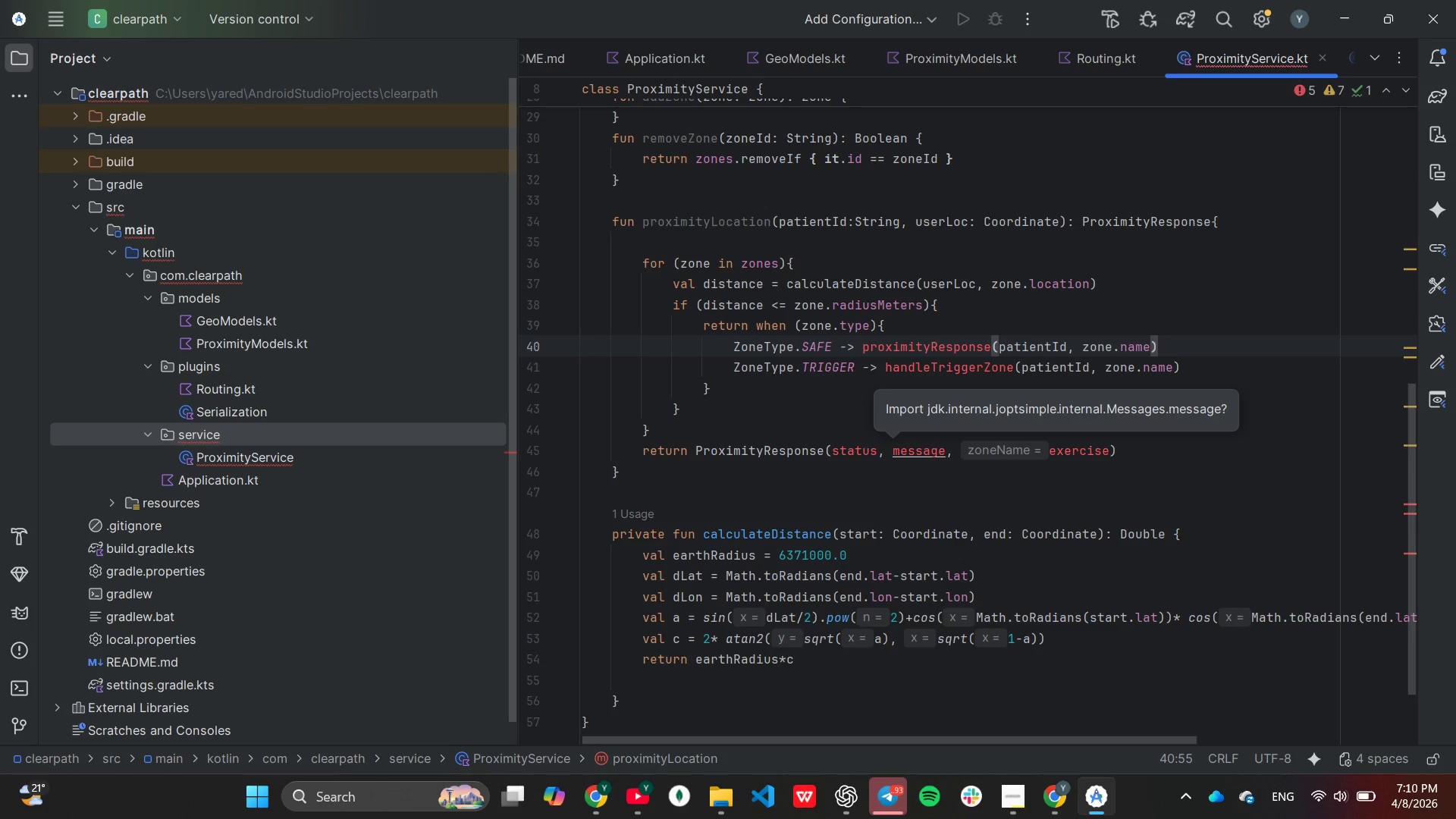 
left_click_drag(start_coordinate=[1147, 347], to_coordinate=[1142, 347])
 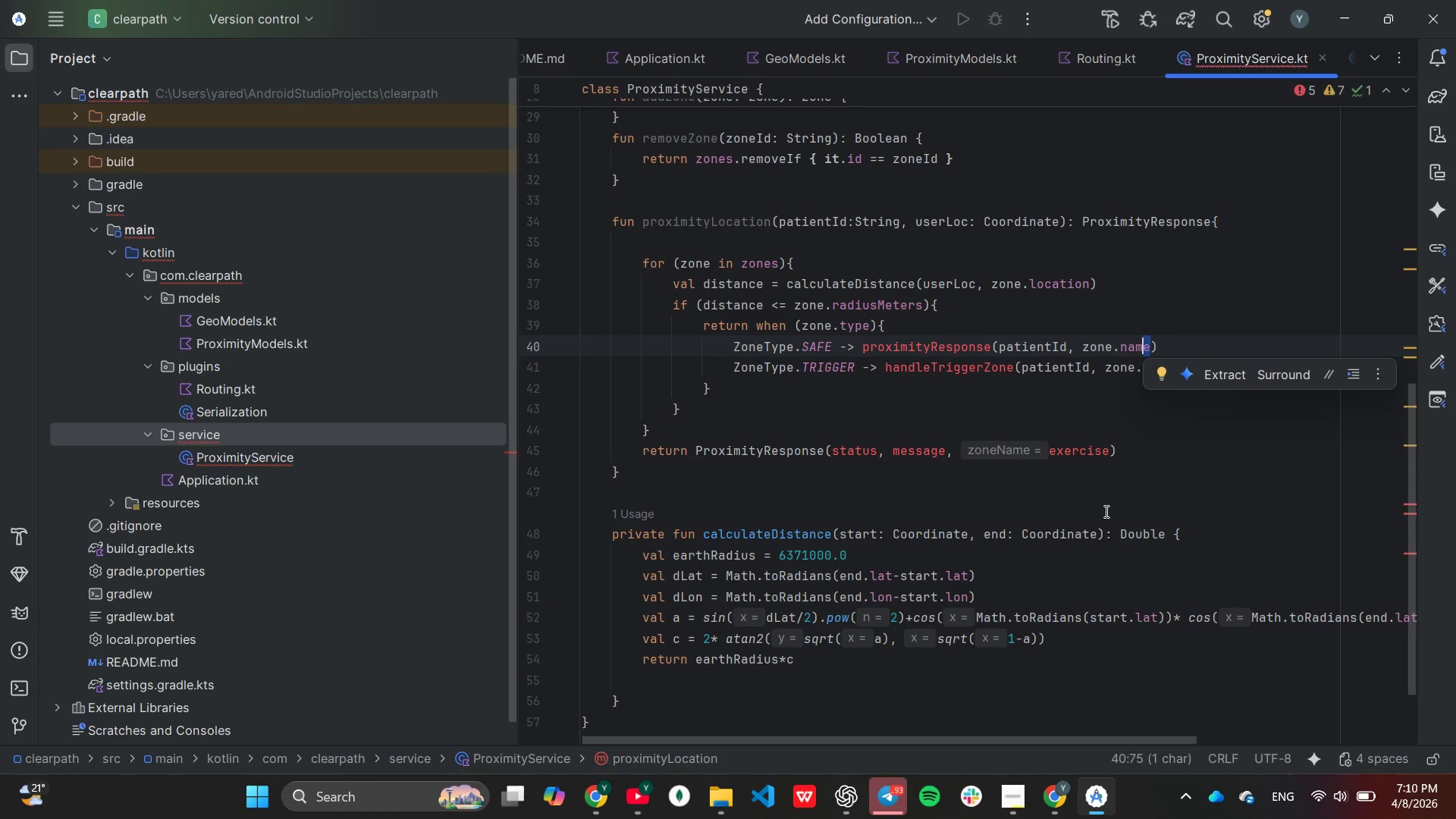 
key(ArrowRight)
 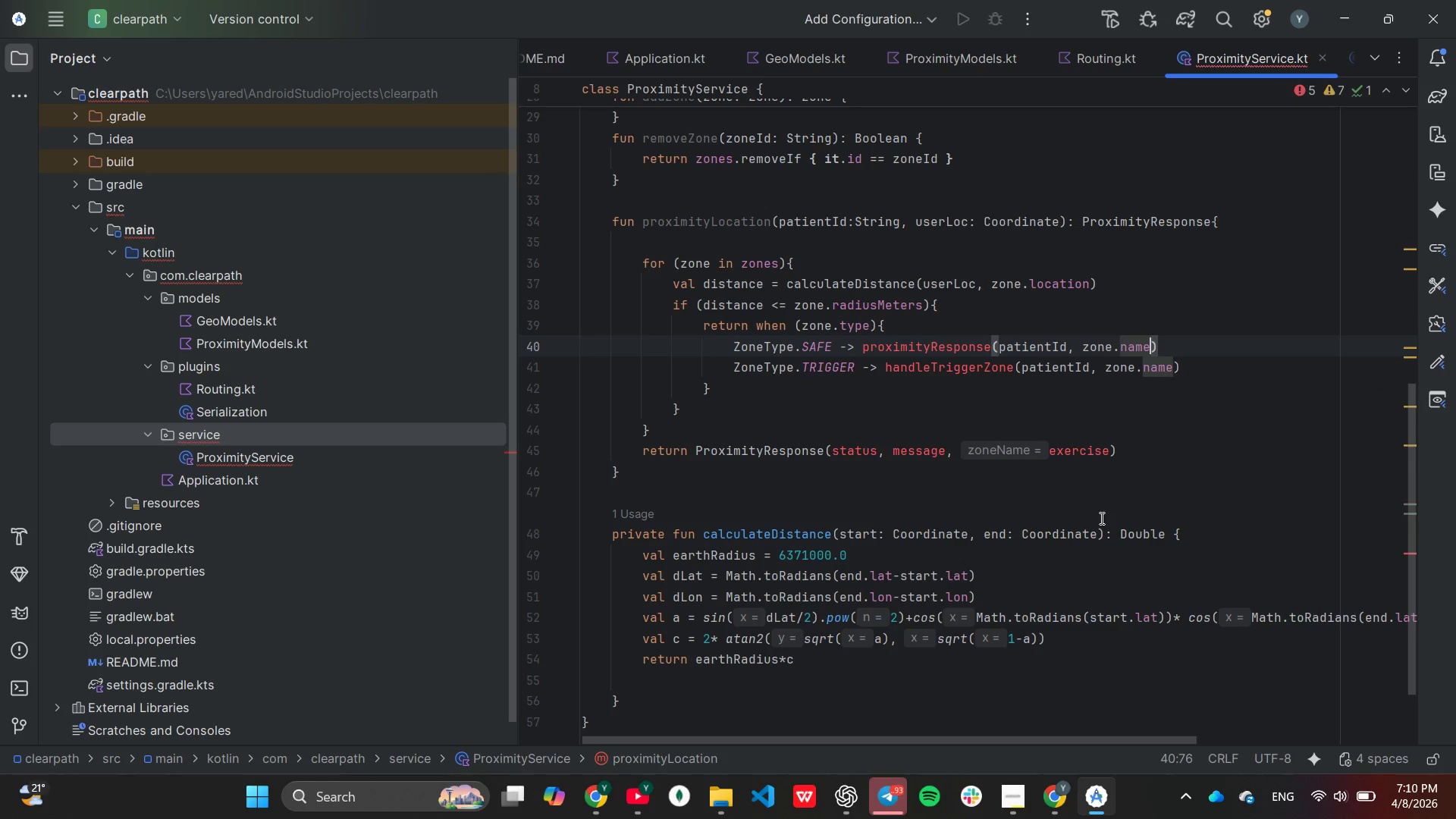 
hold_key(key=Backspace, duration=0.95)
 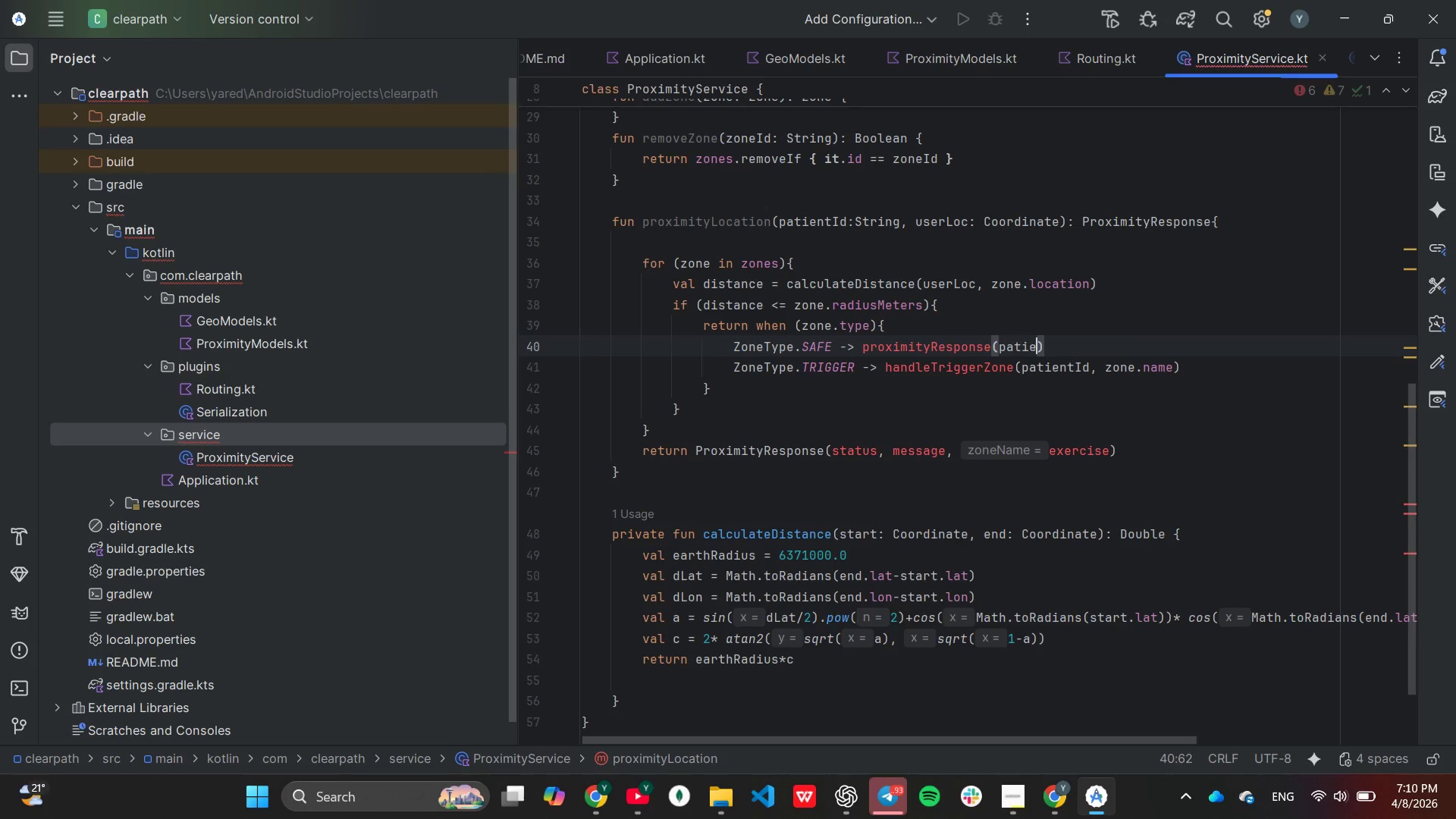 
key(Backspace)
key(Backspace)
key(Backspace)
key(Backspace)
key(Backspace)
key(Backspace)
type("Safe)
 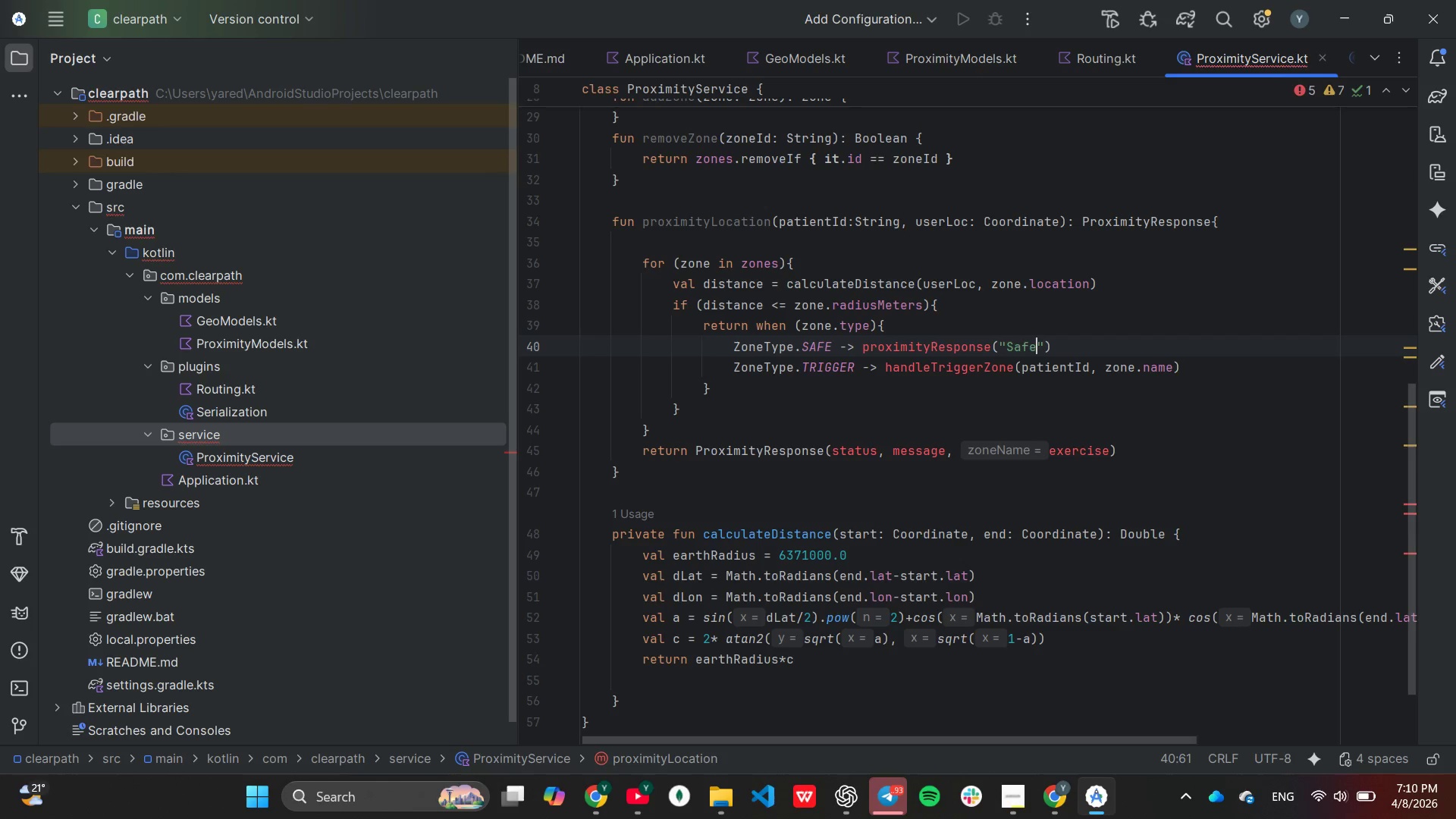 
key(ArrowRight)
 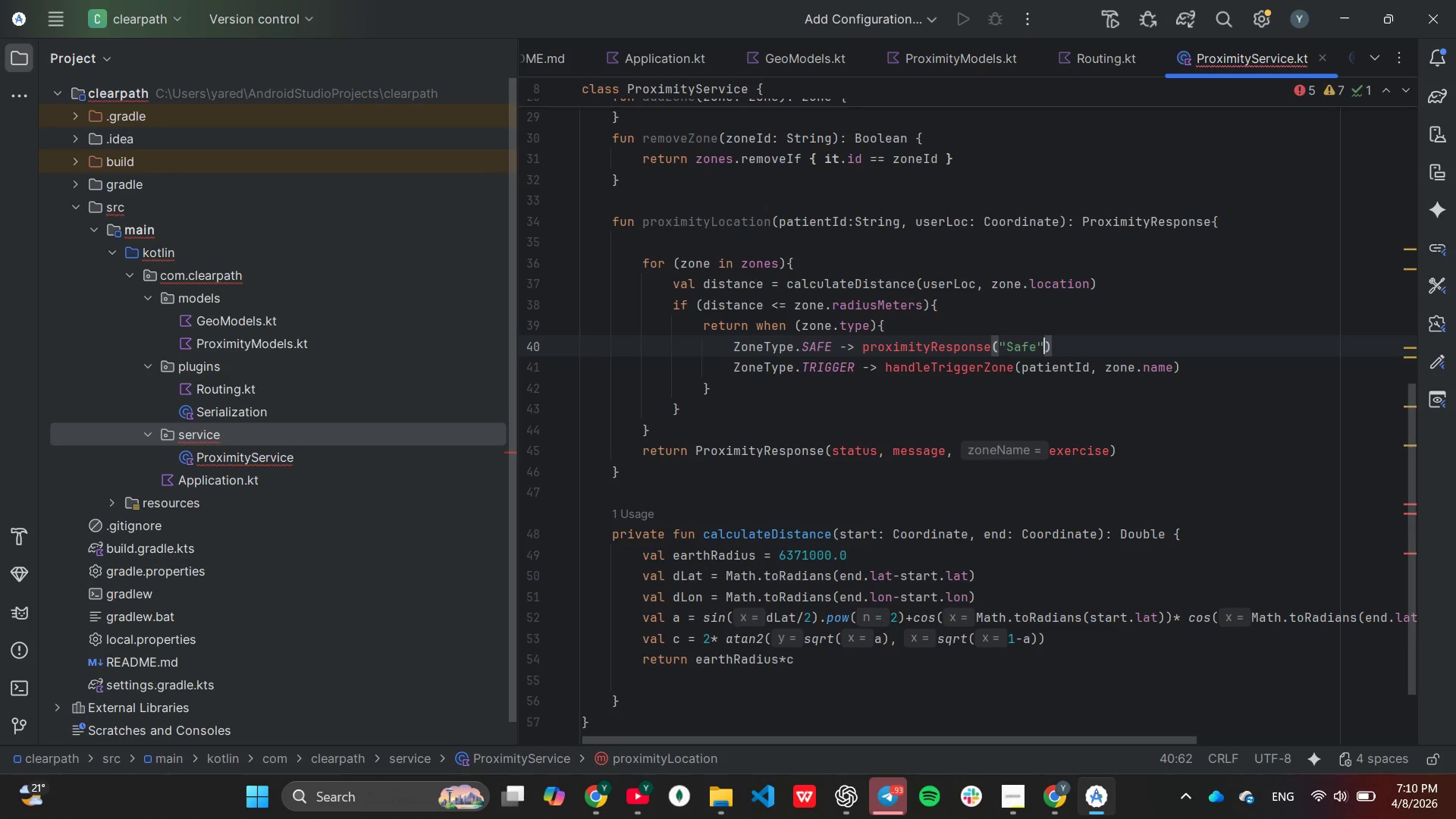 
type(,"safe zone)
 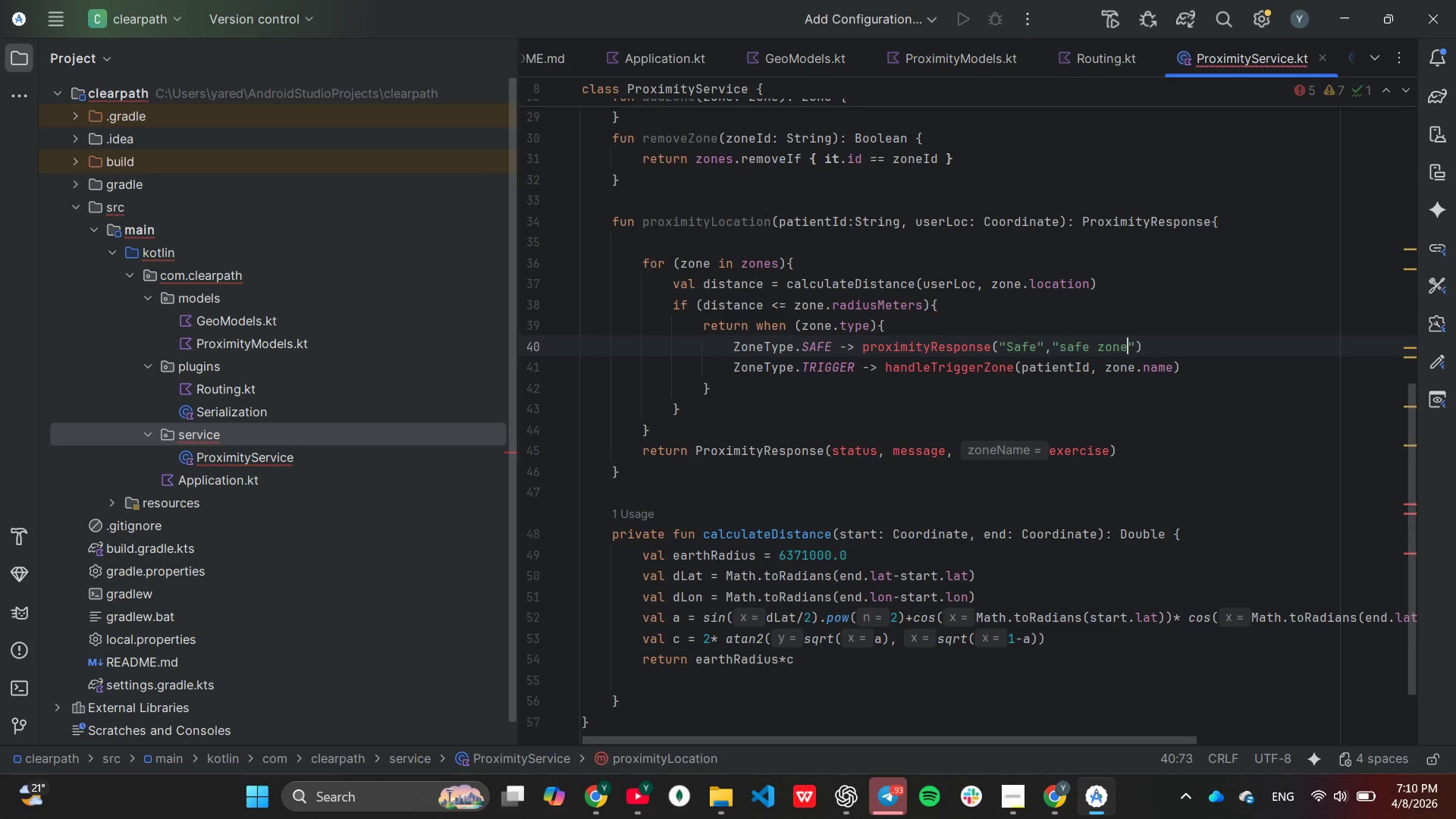 
type(: ${zone.name)
 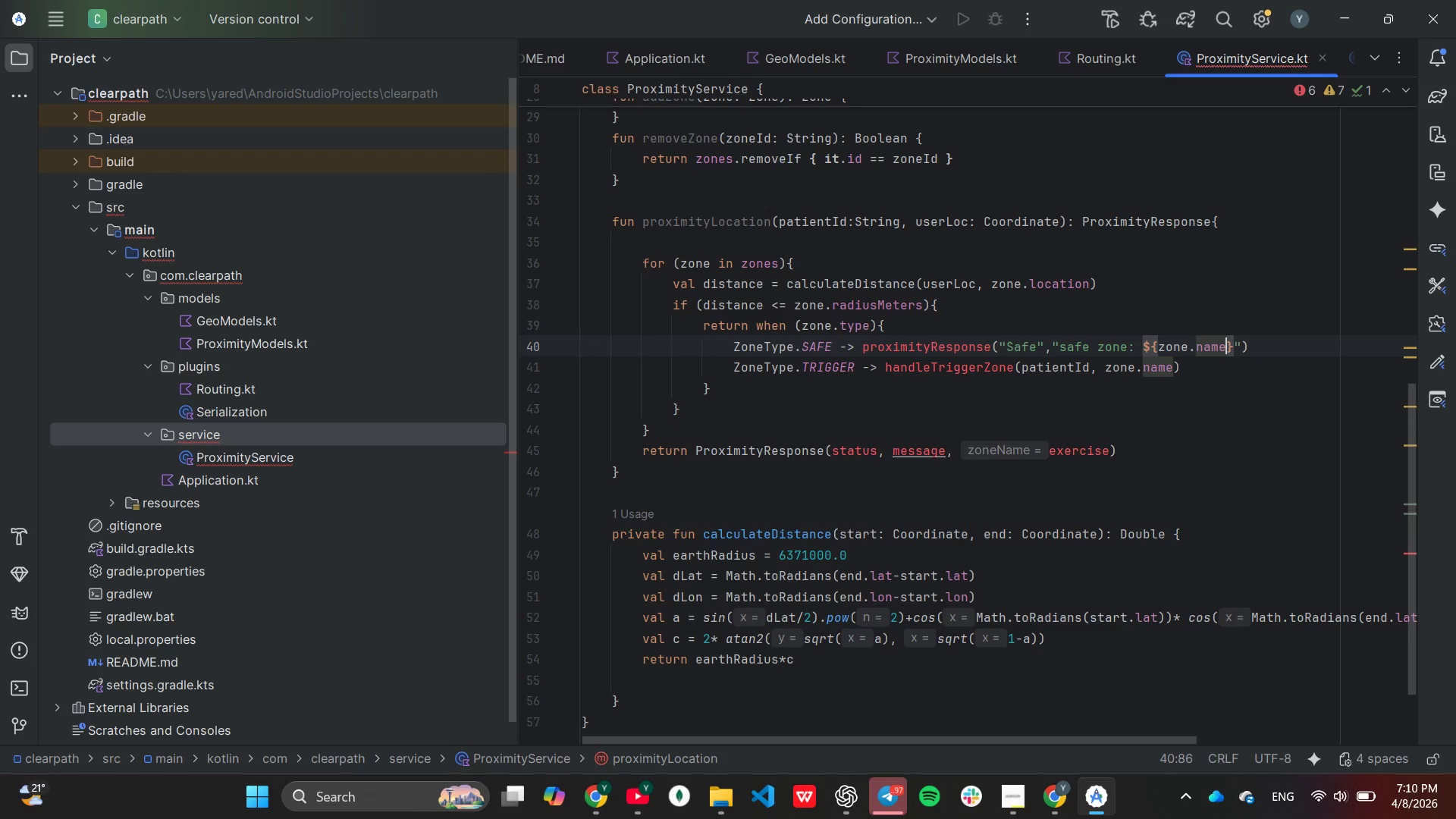 
key(ArrowRight)
 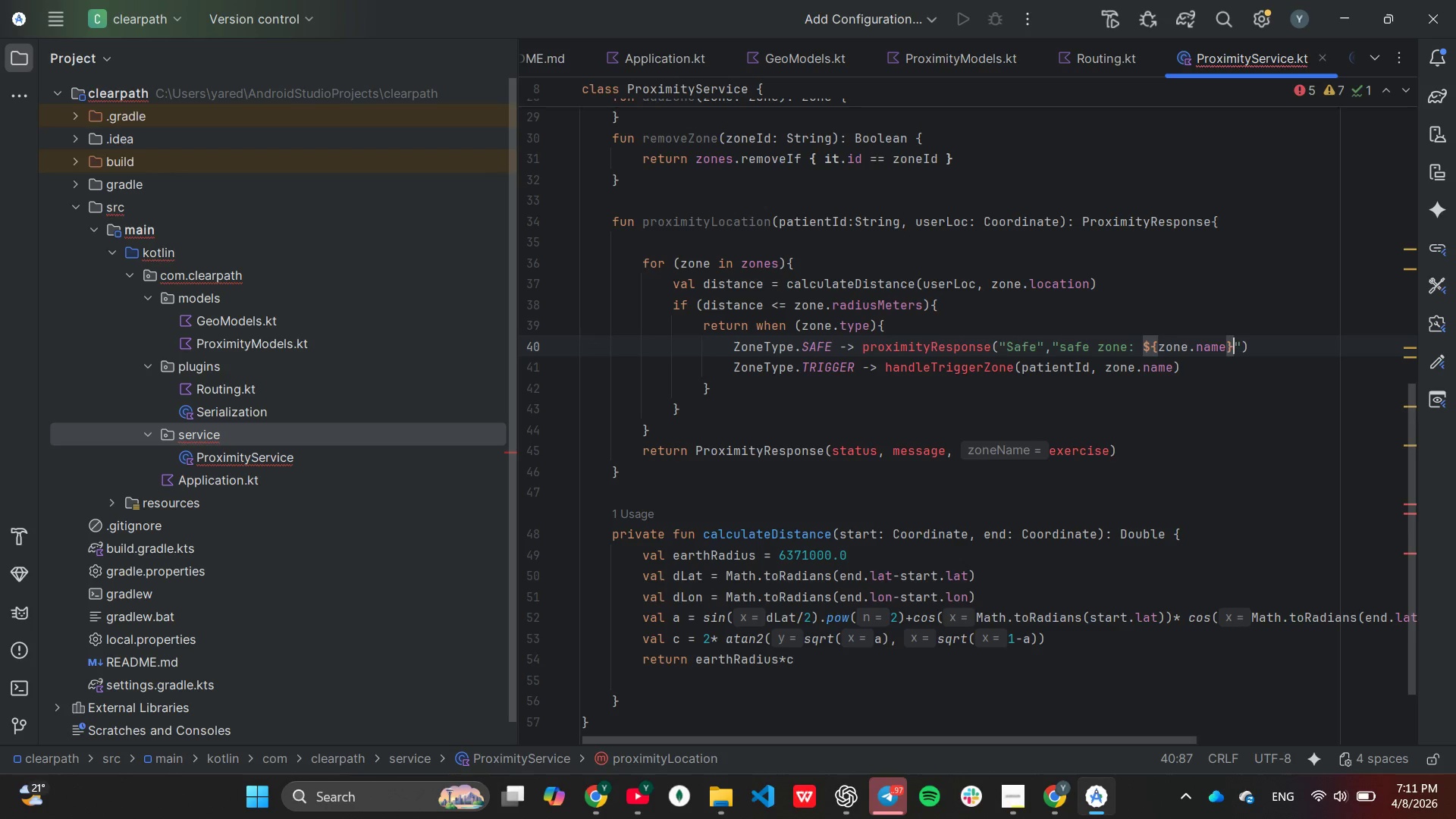 
type(. keep going)
 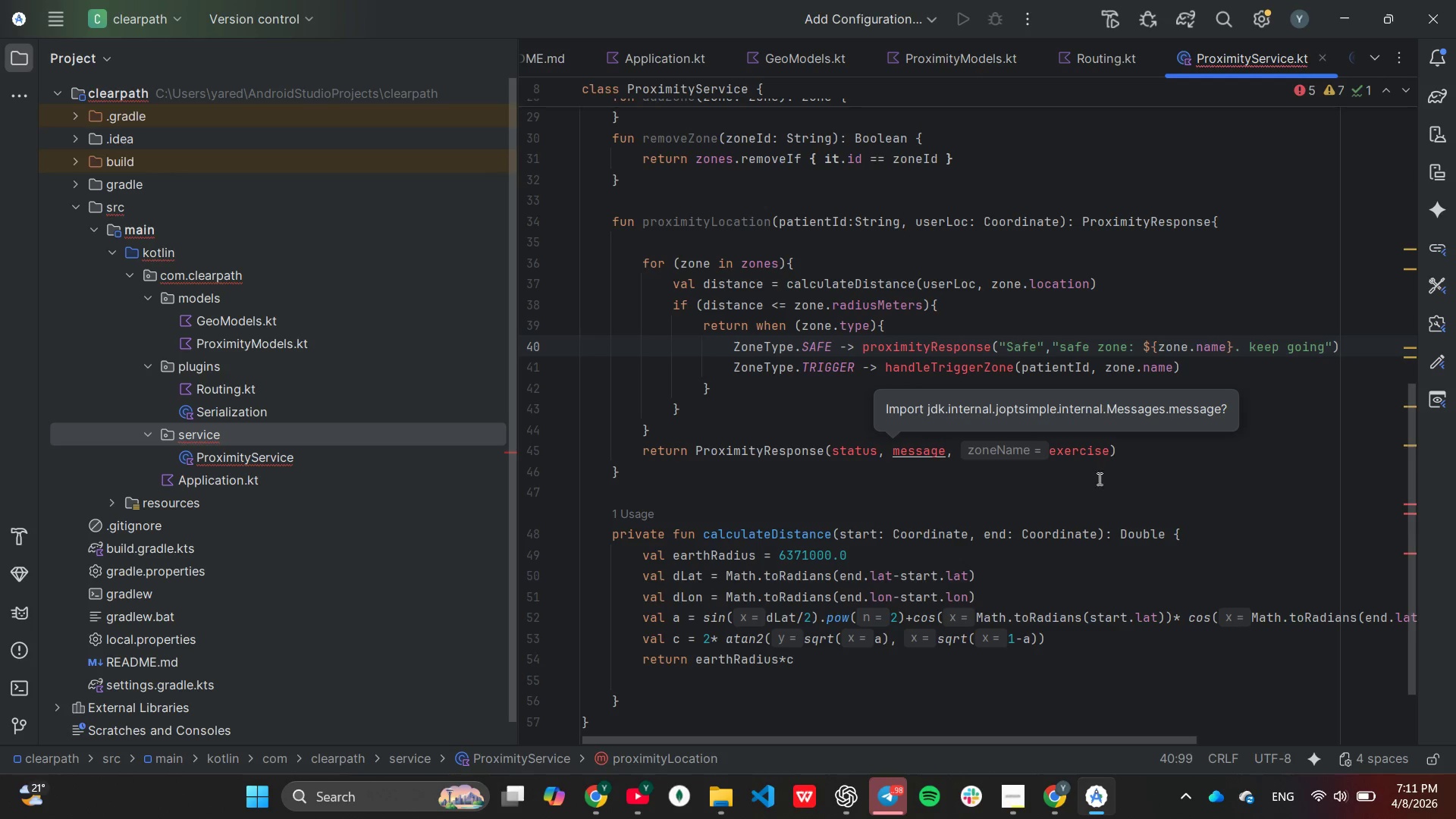 
wait(7.33)
 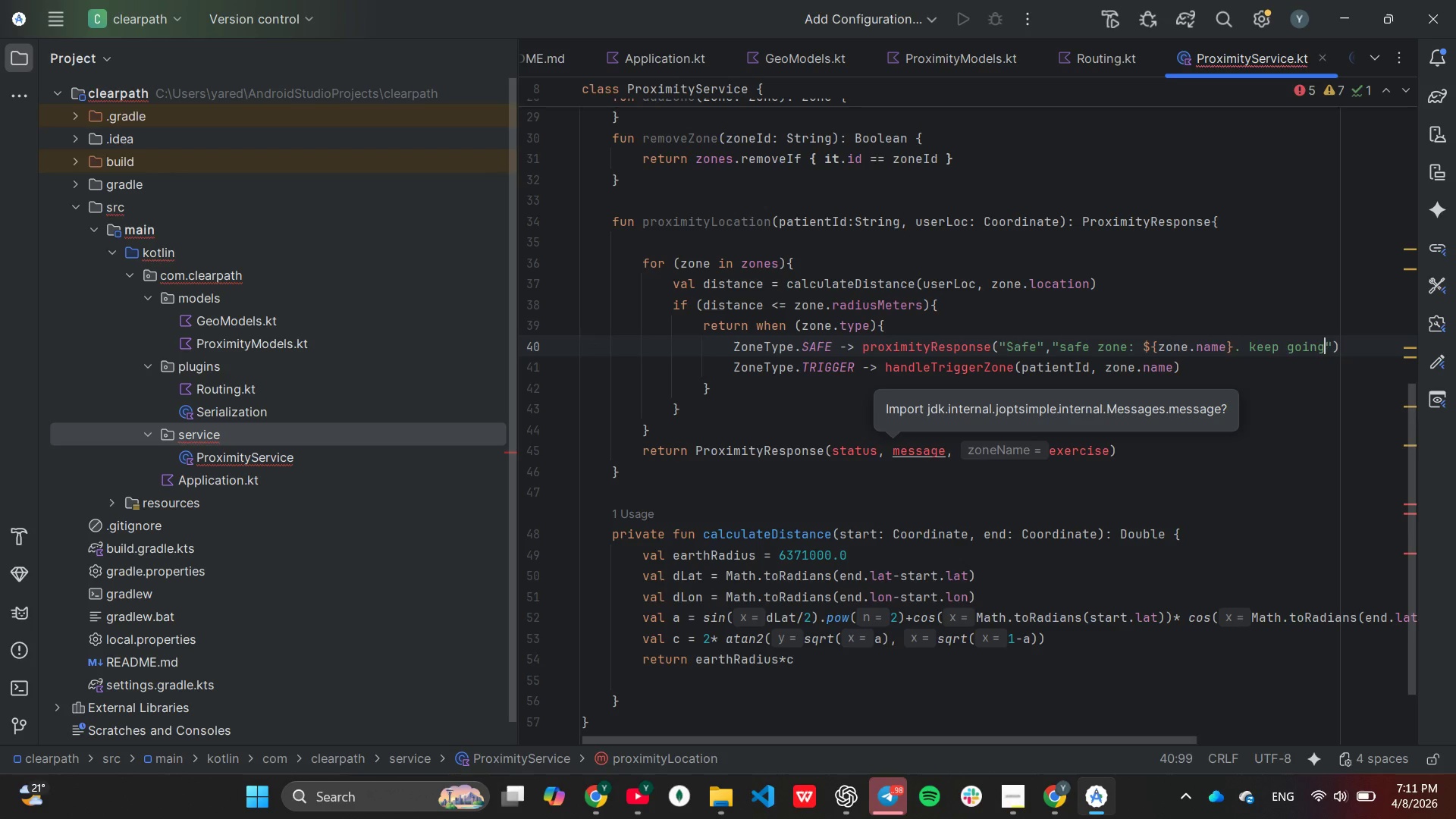 
left_click([1012, 369])
 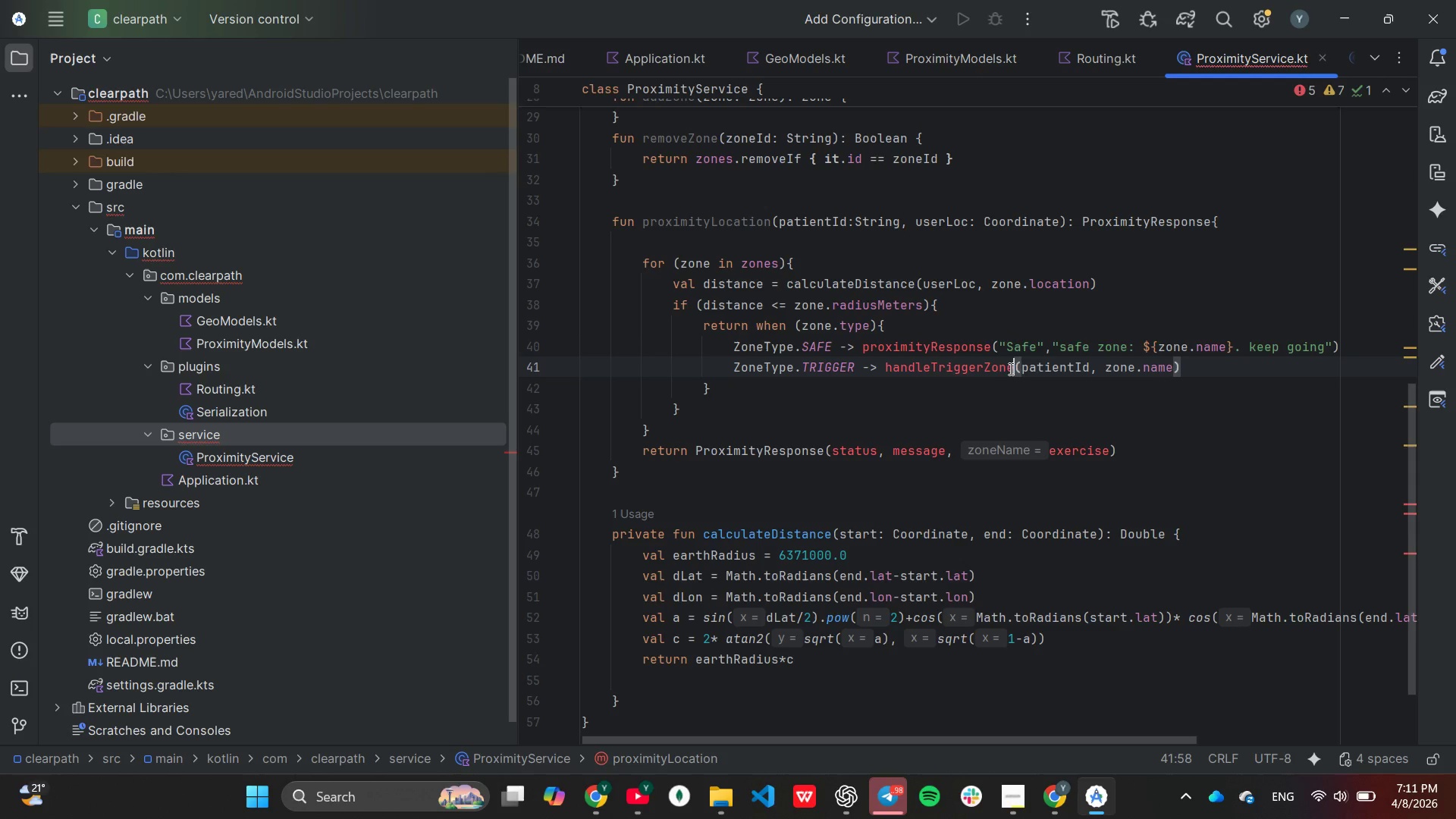 
key(Backspace)
key(Backspace)
key(Backspace)
key(Backspace)
type(Hit)
 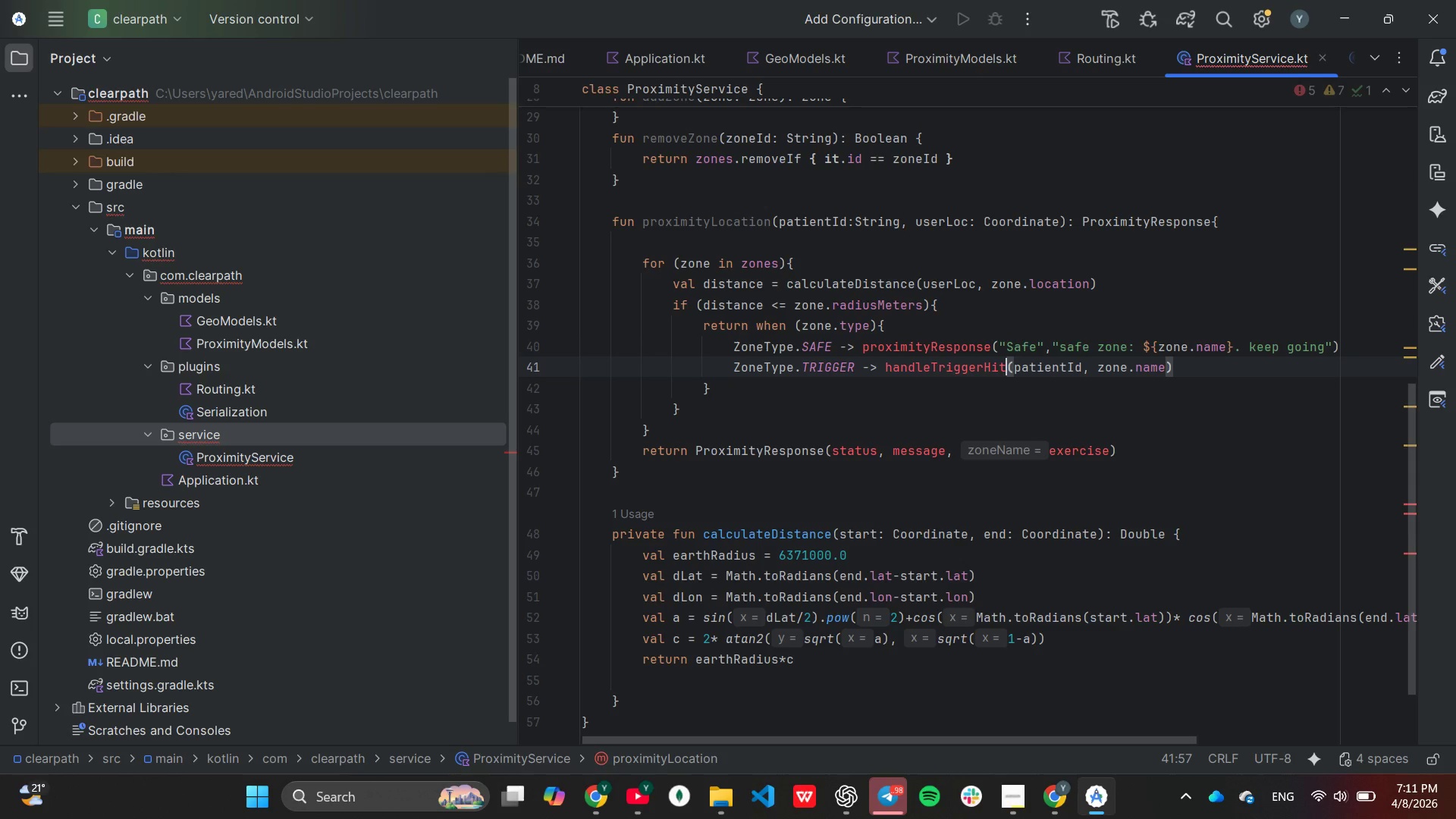 
mouse_move([991, 368])
 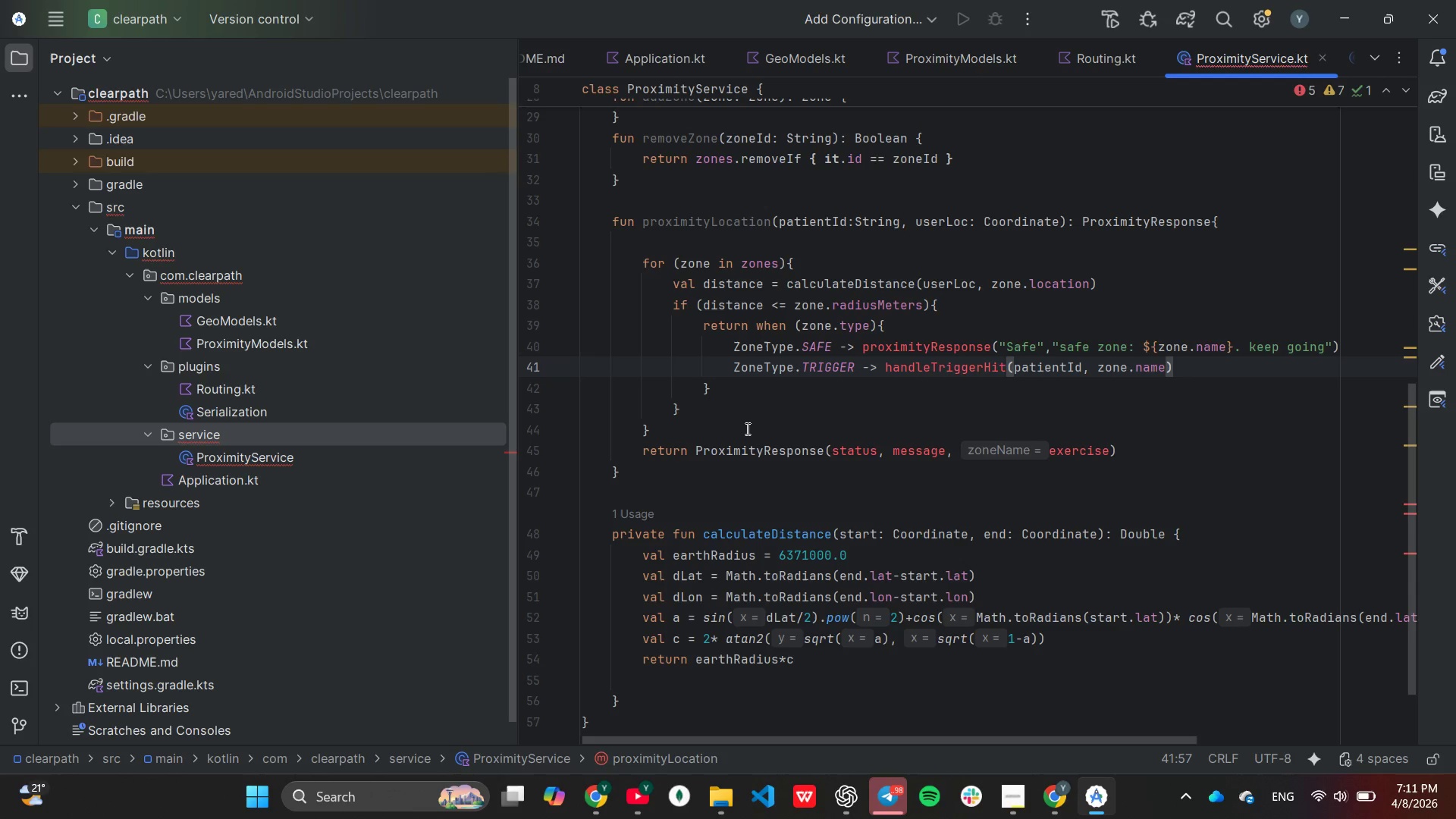 
left_click([746, 427])
 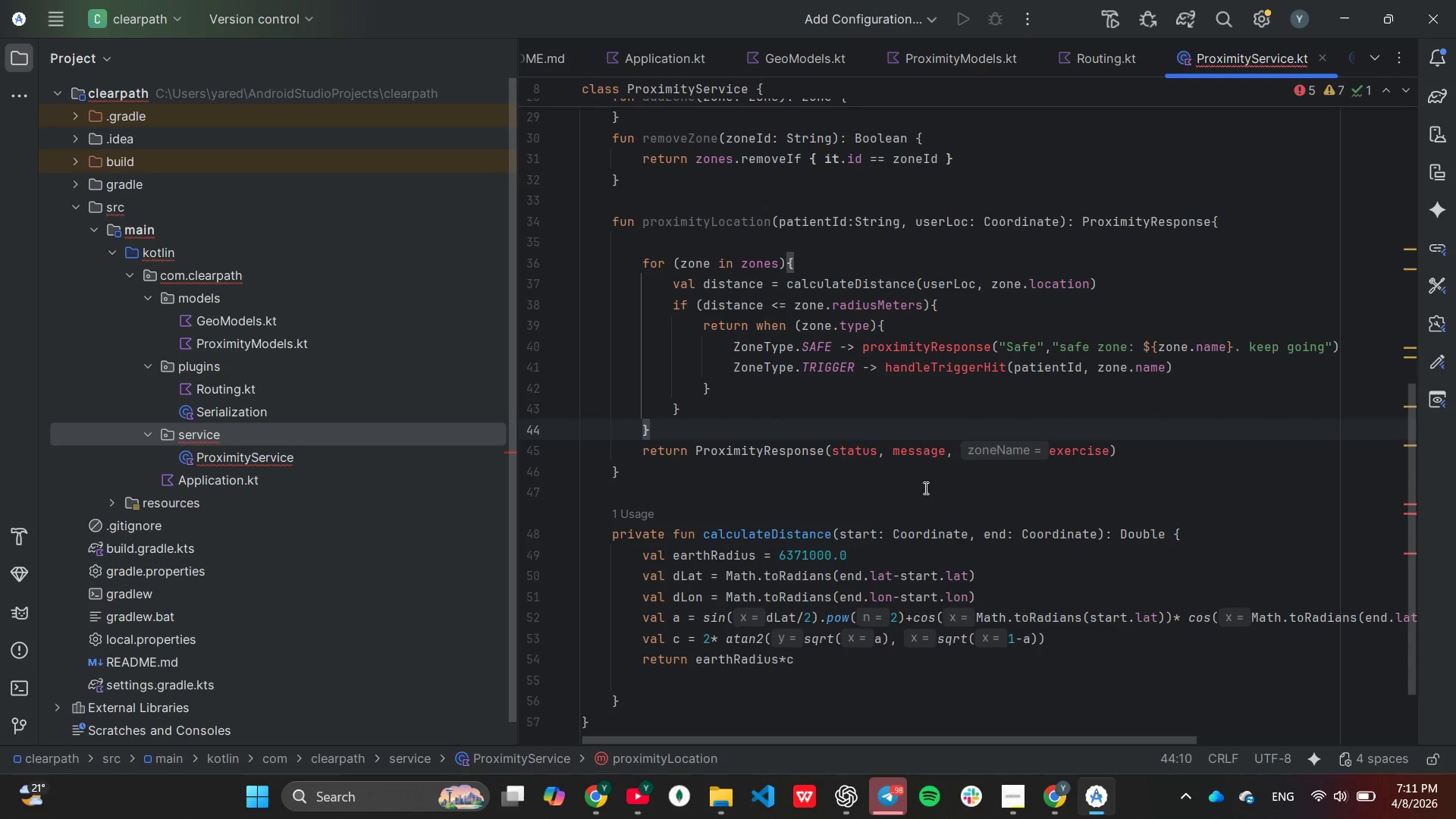 
wait(10.16)
 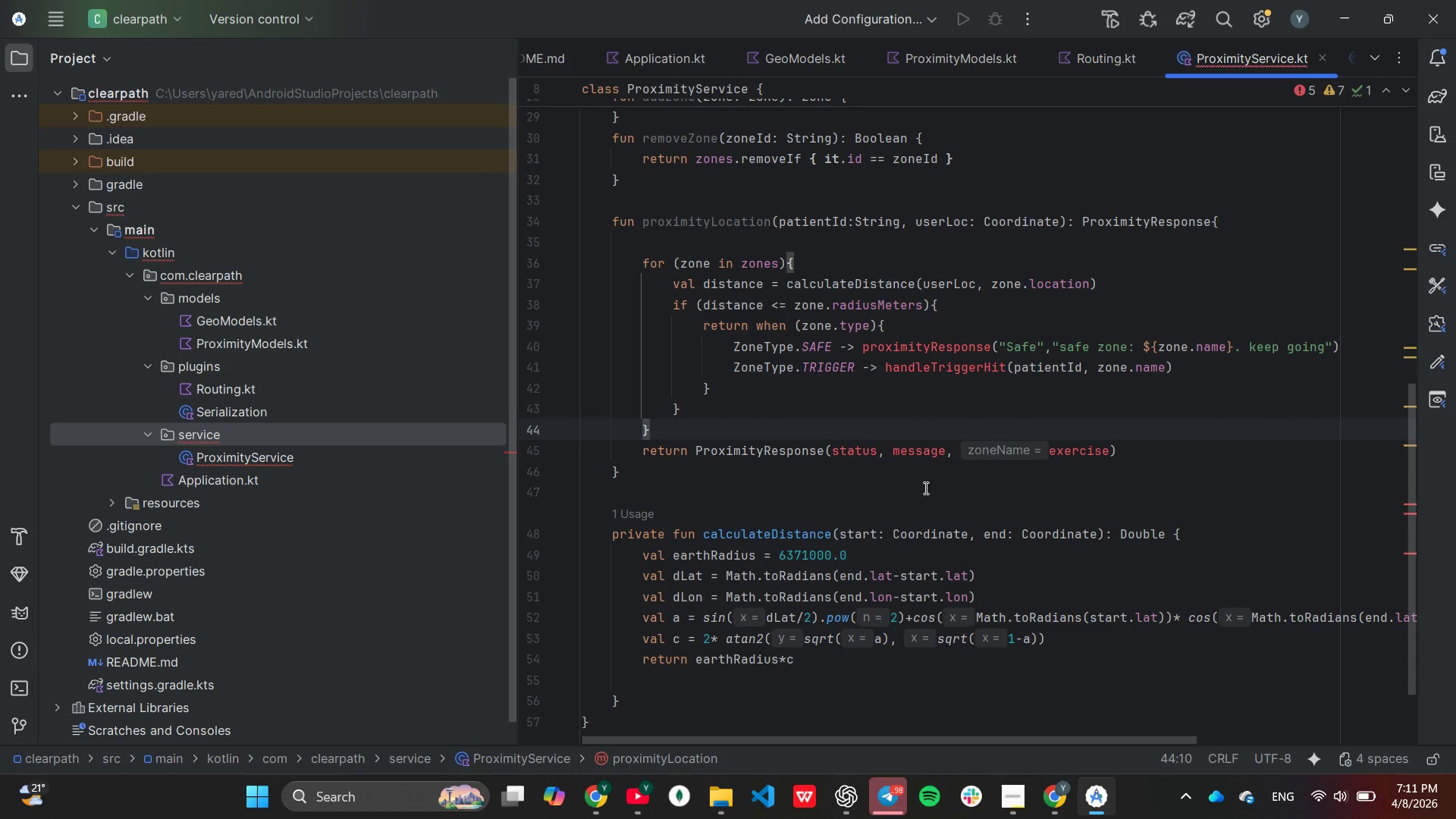 
left_click([1109, 450])
 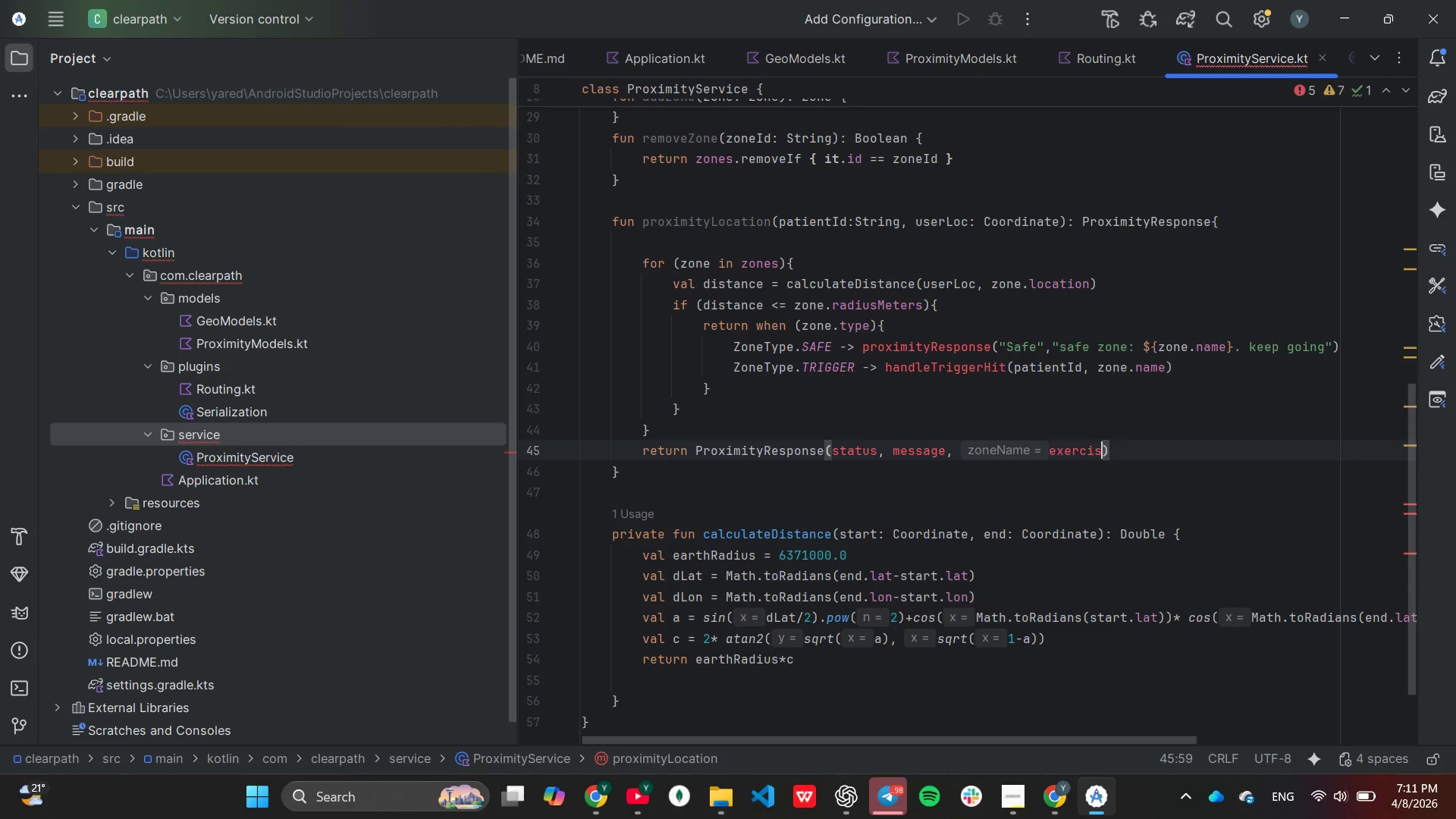 
hold_key(key=Backspace, duration=1.25)
 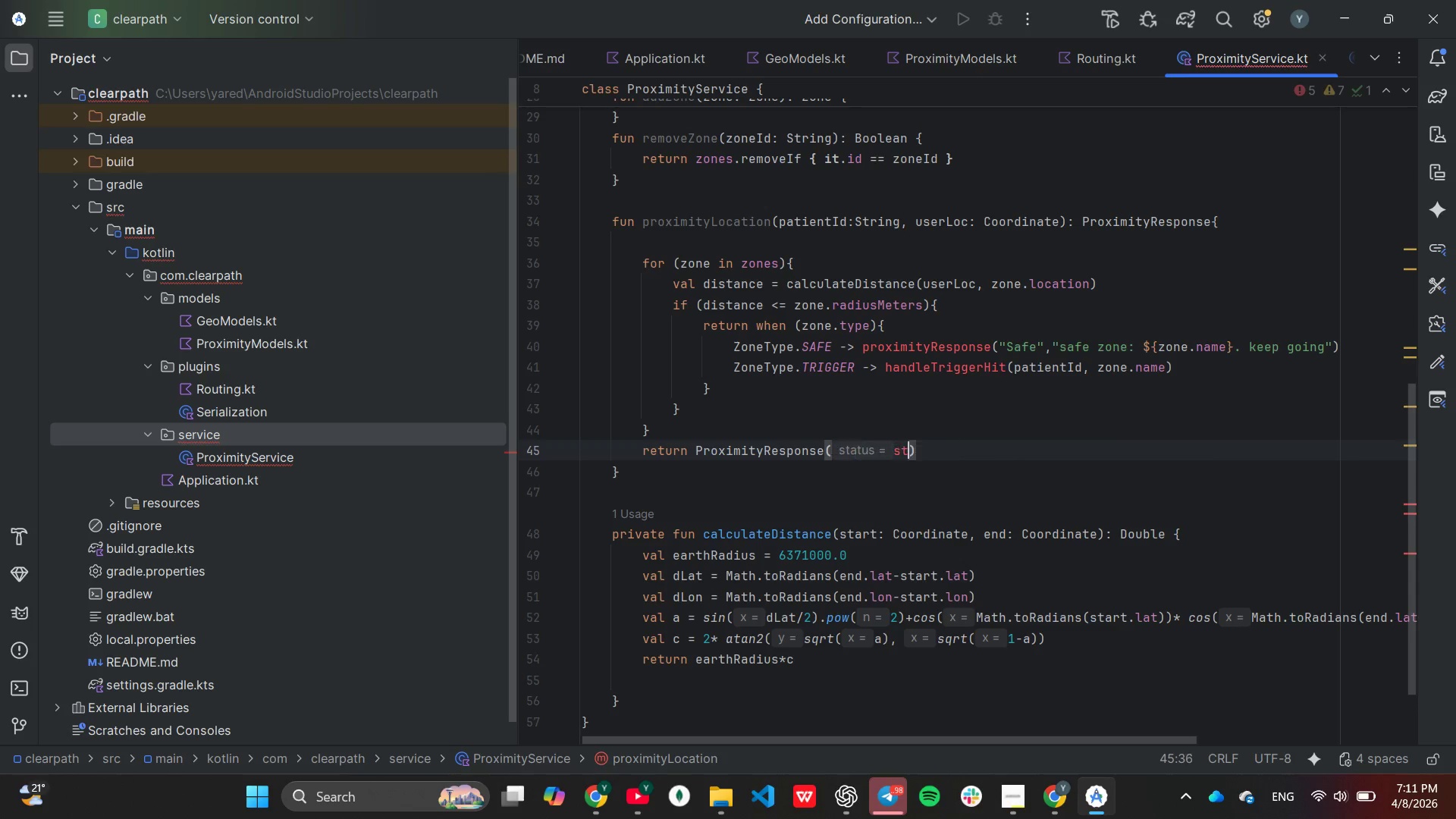 
key(Backspace)
 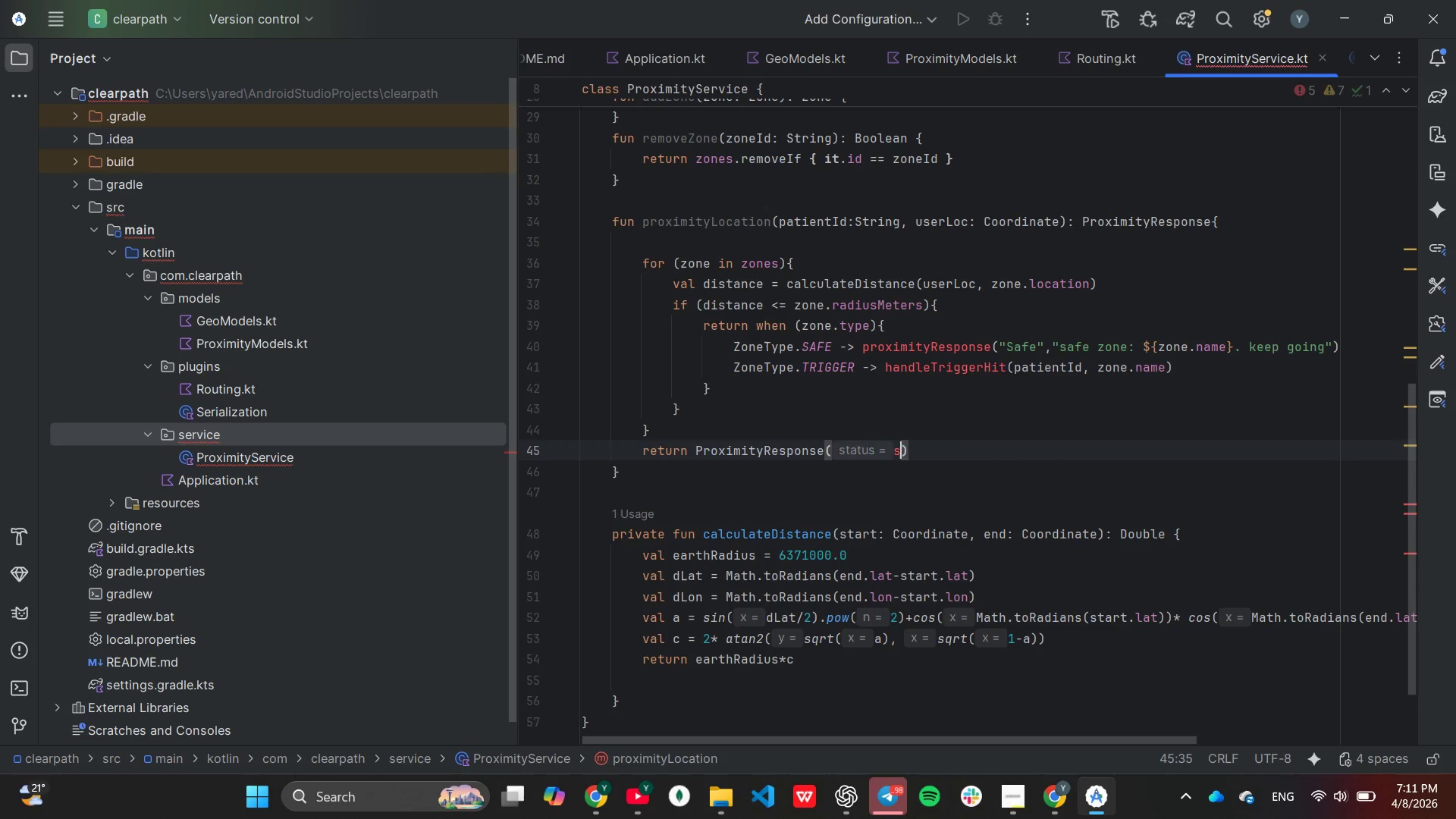 
key(Backspace)
 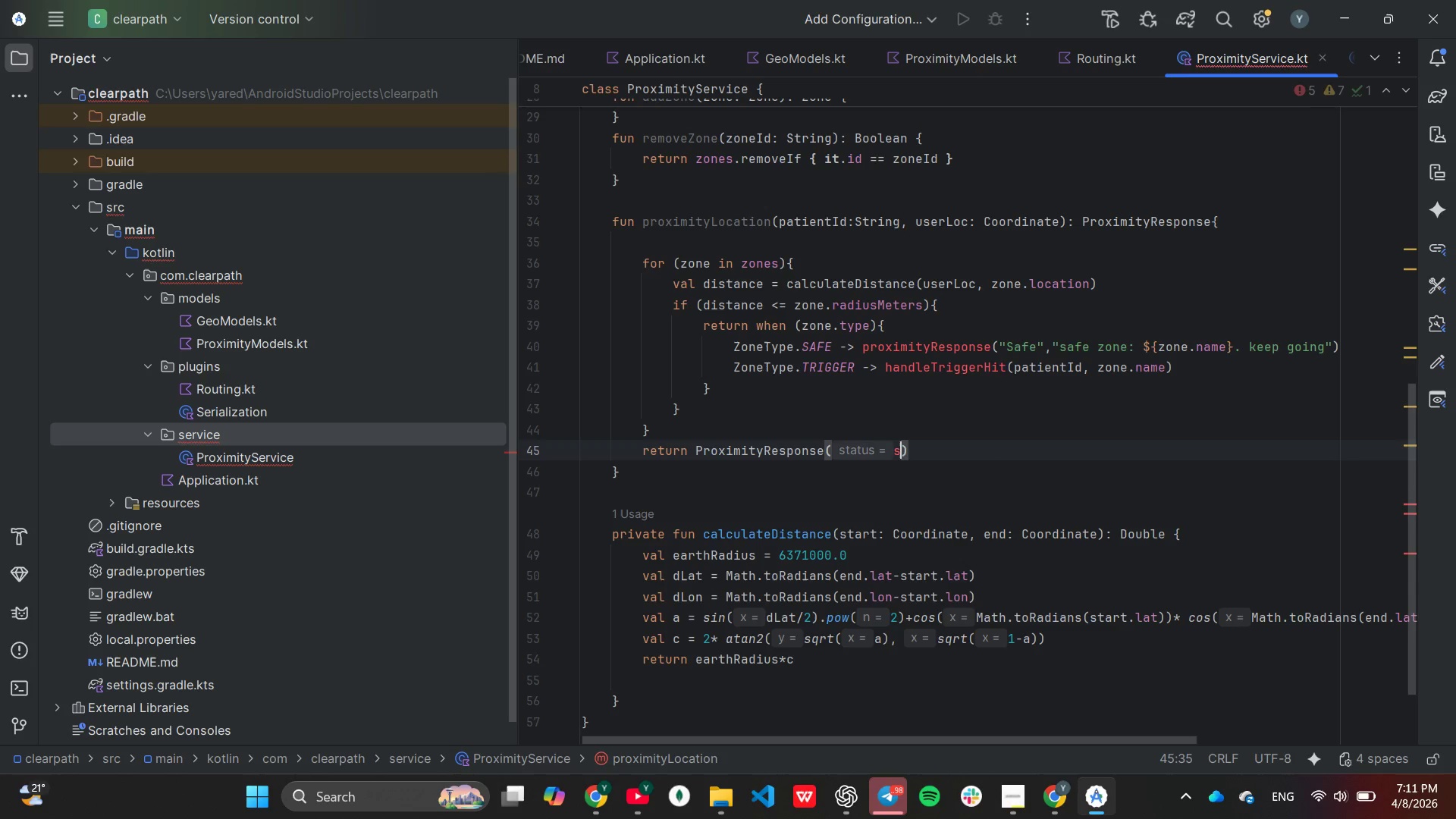 
key(Backspace)
 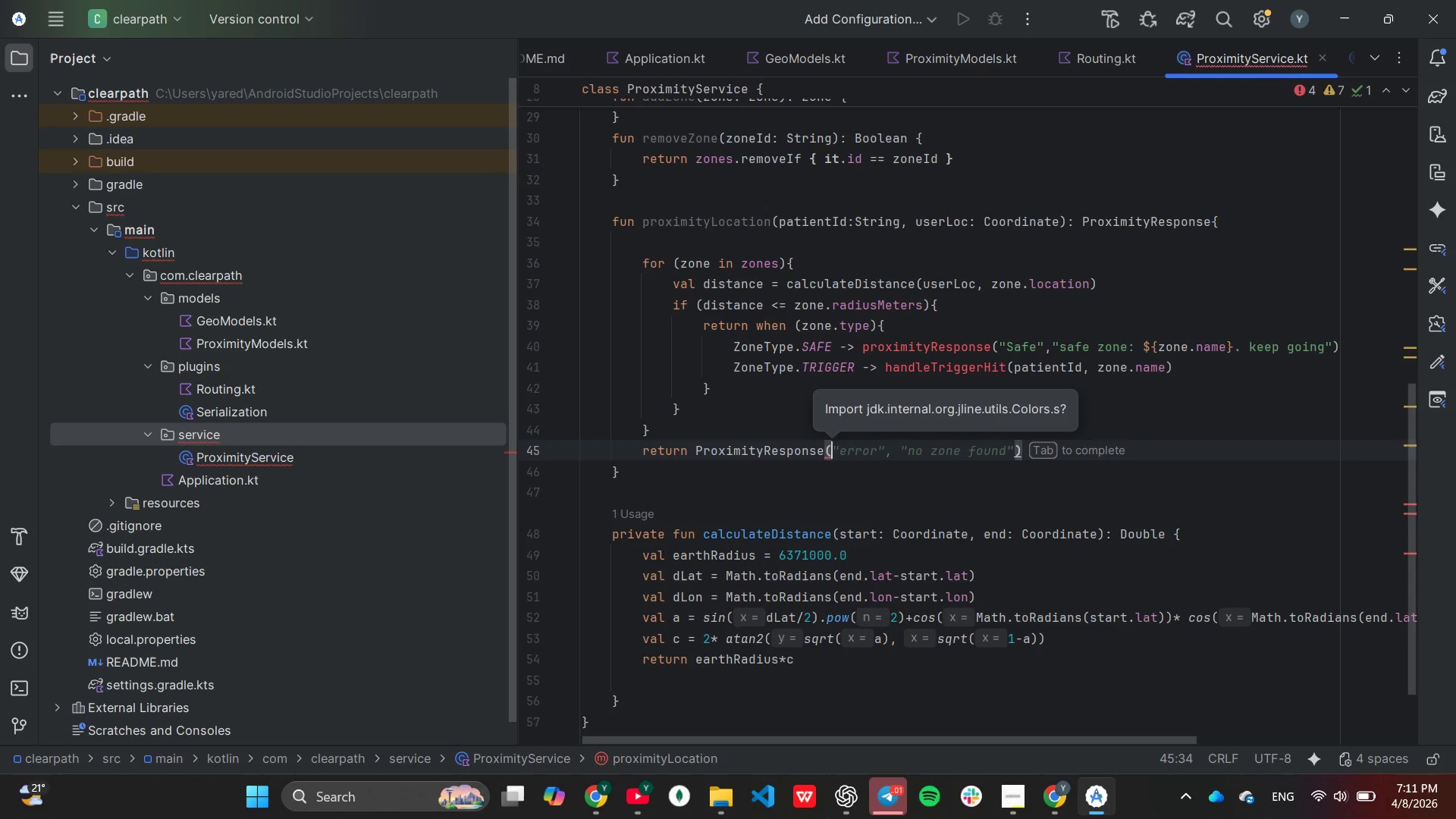 
type("nea)
key(Backspace)
type(utral)
 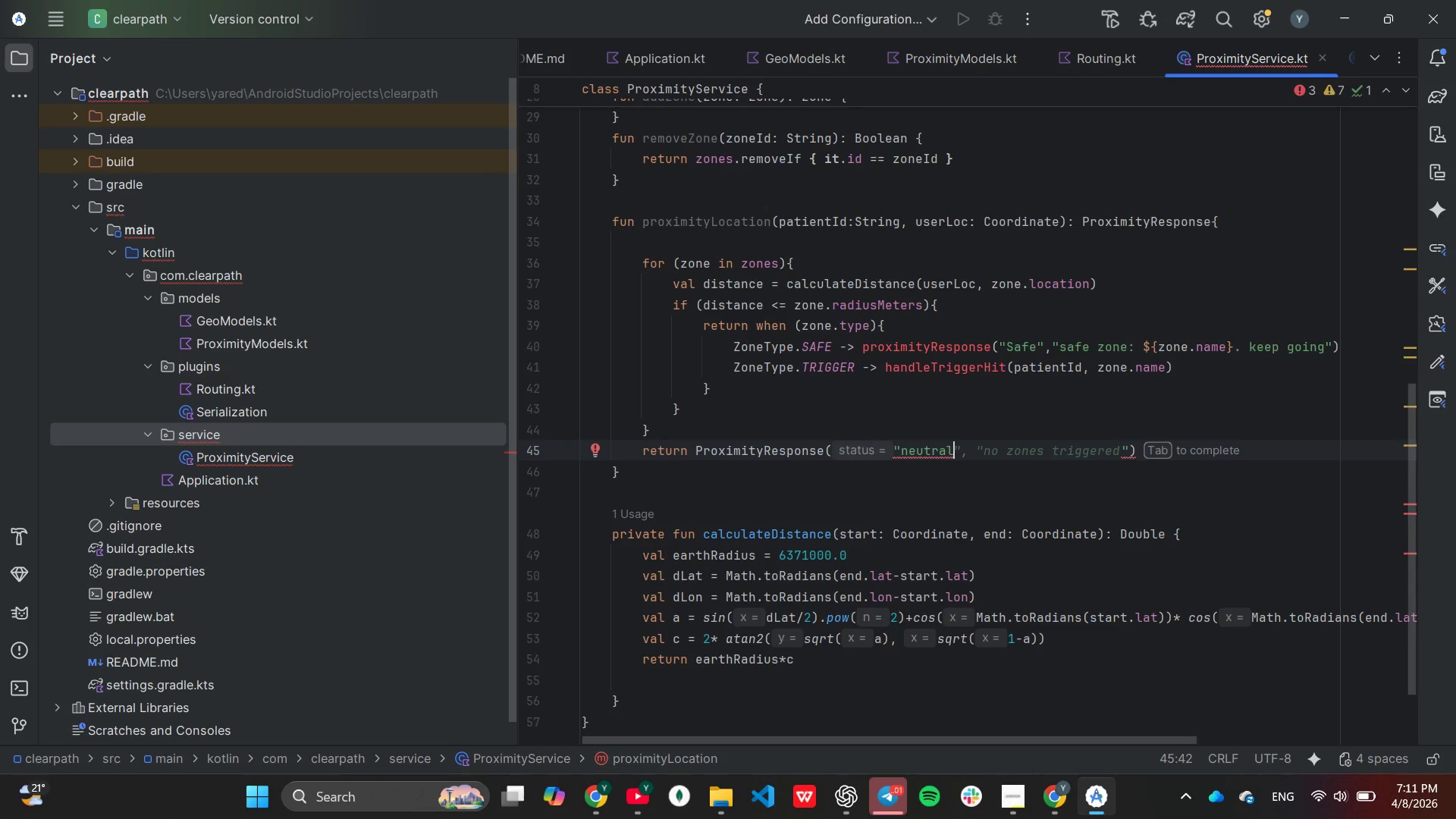 
key(ArrowRight)
 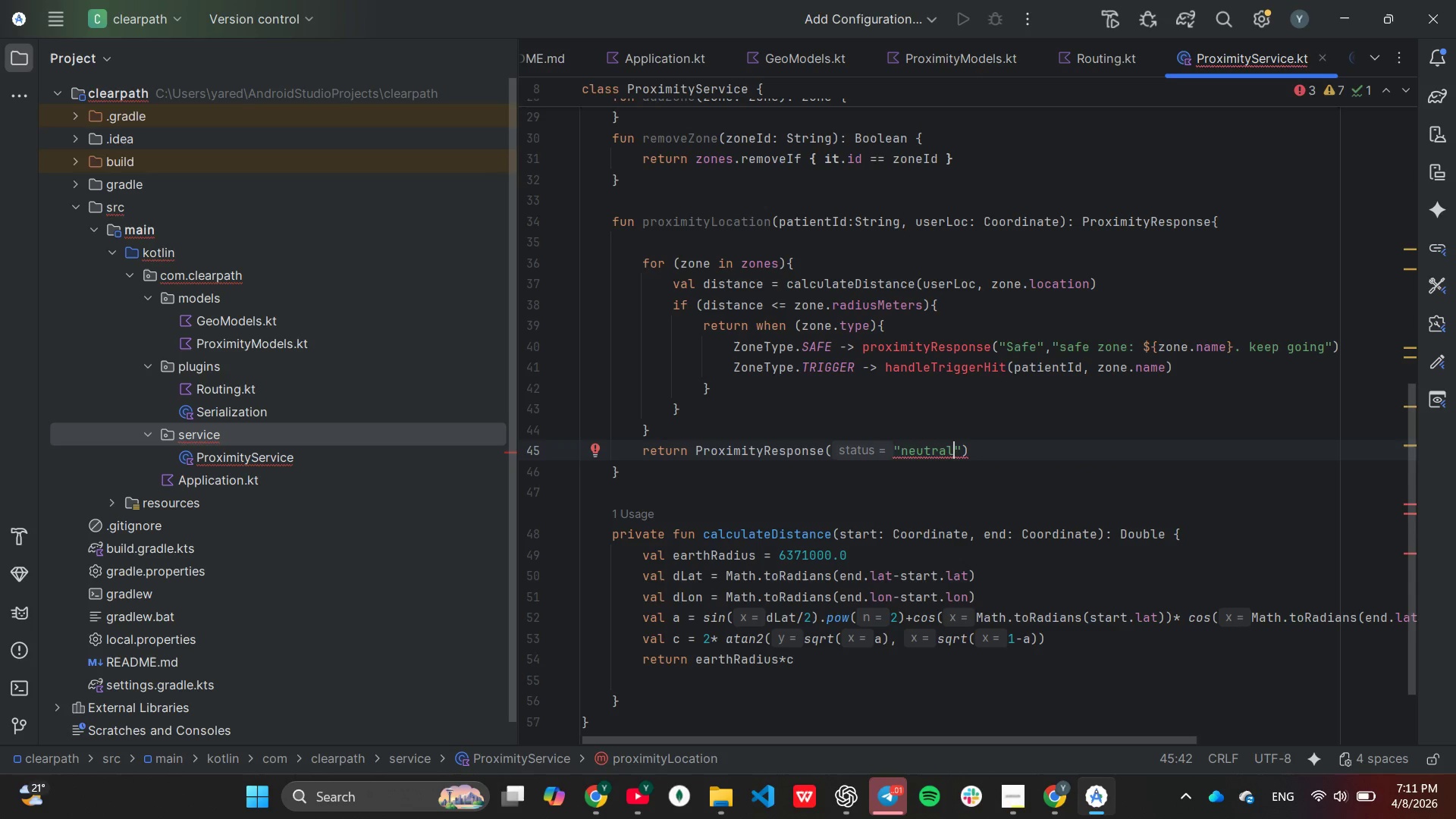 
key(ArrowRight)
 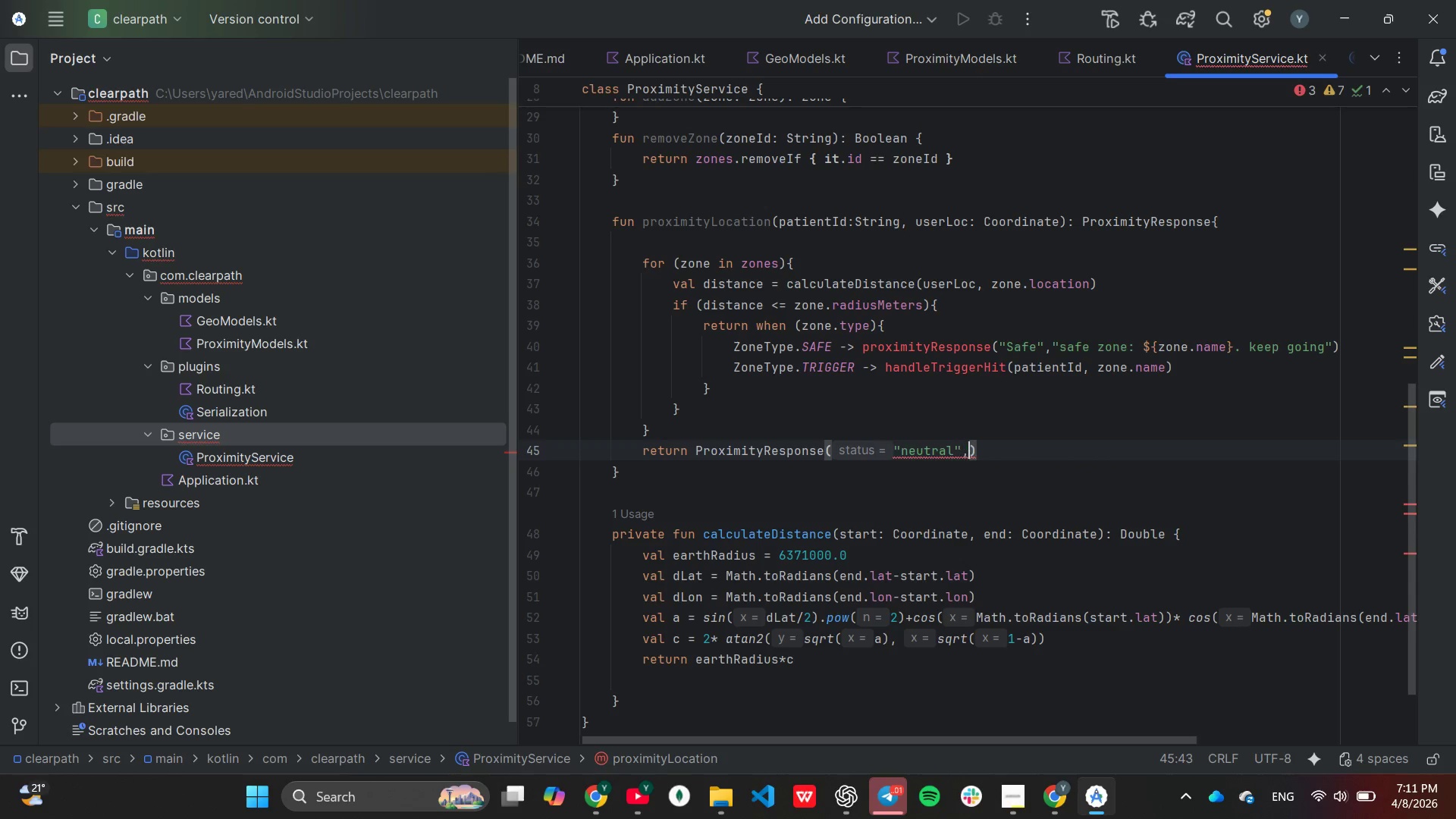 
key(Comma)
 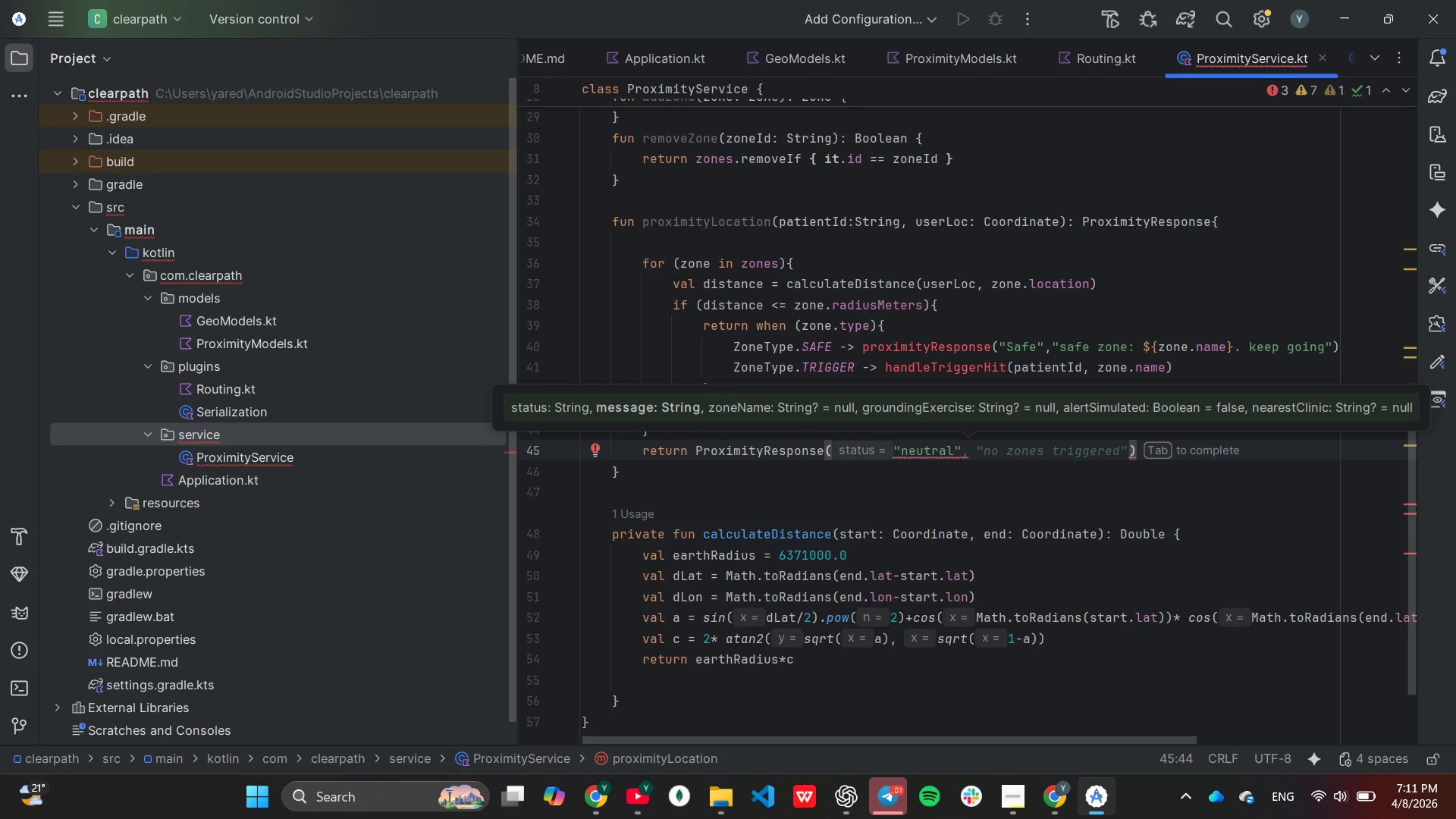 
wait(5.11)
 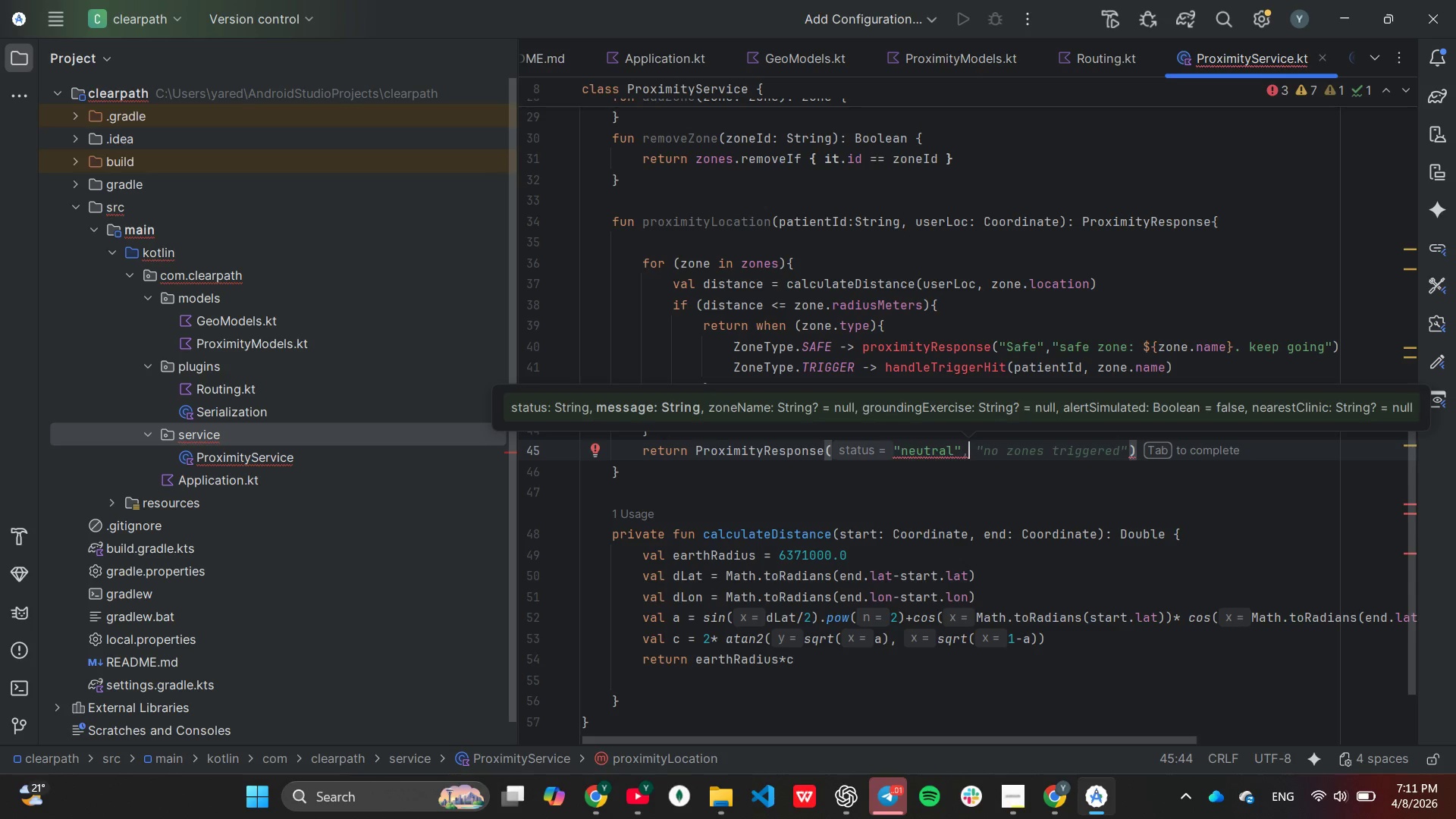 
key(Tab)
 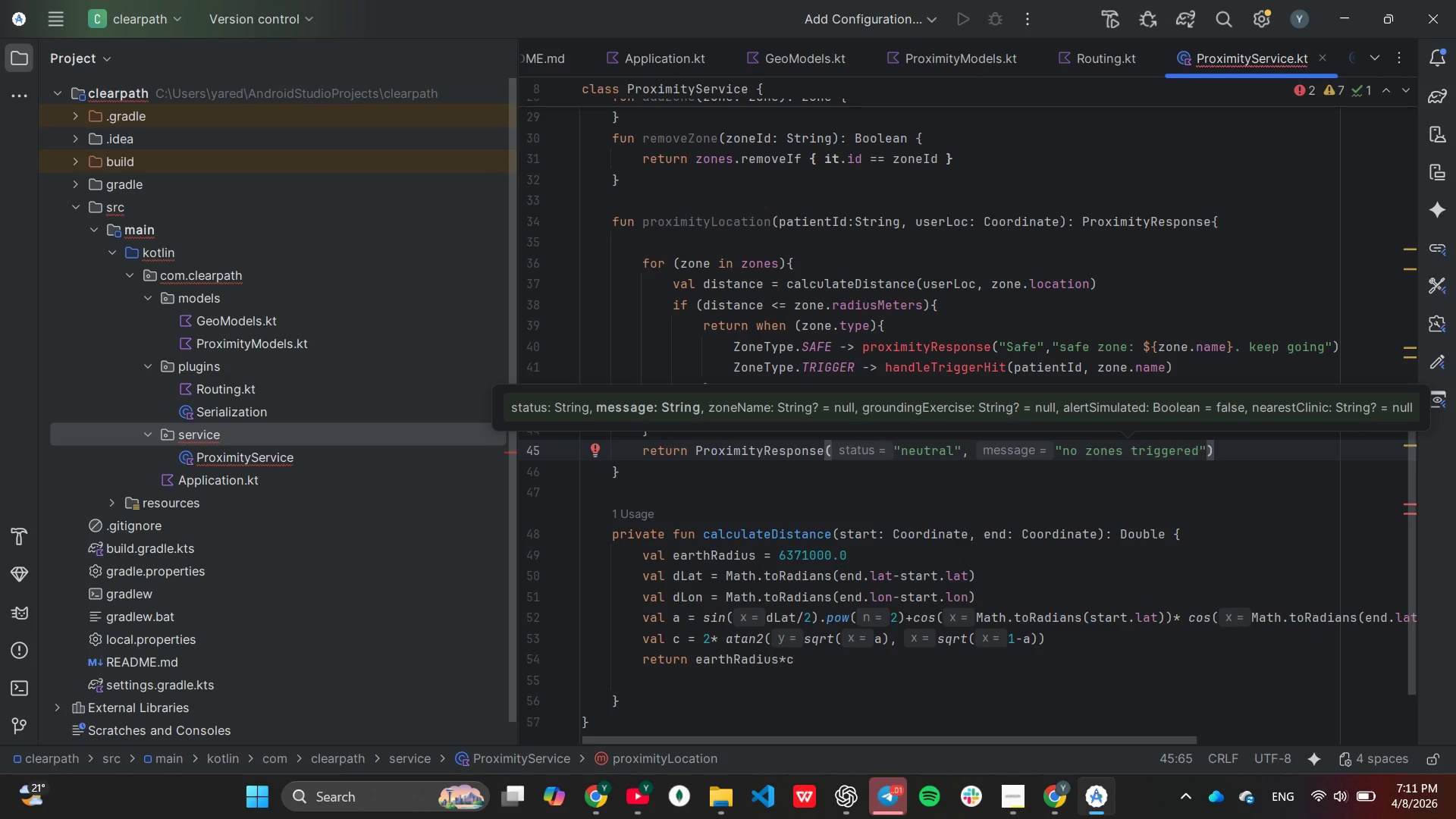 
wait(5.27)
 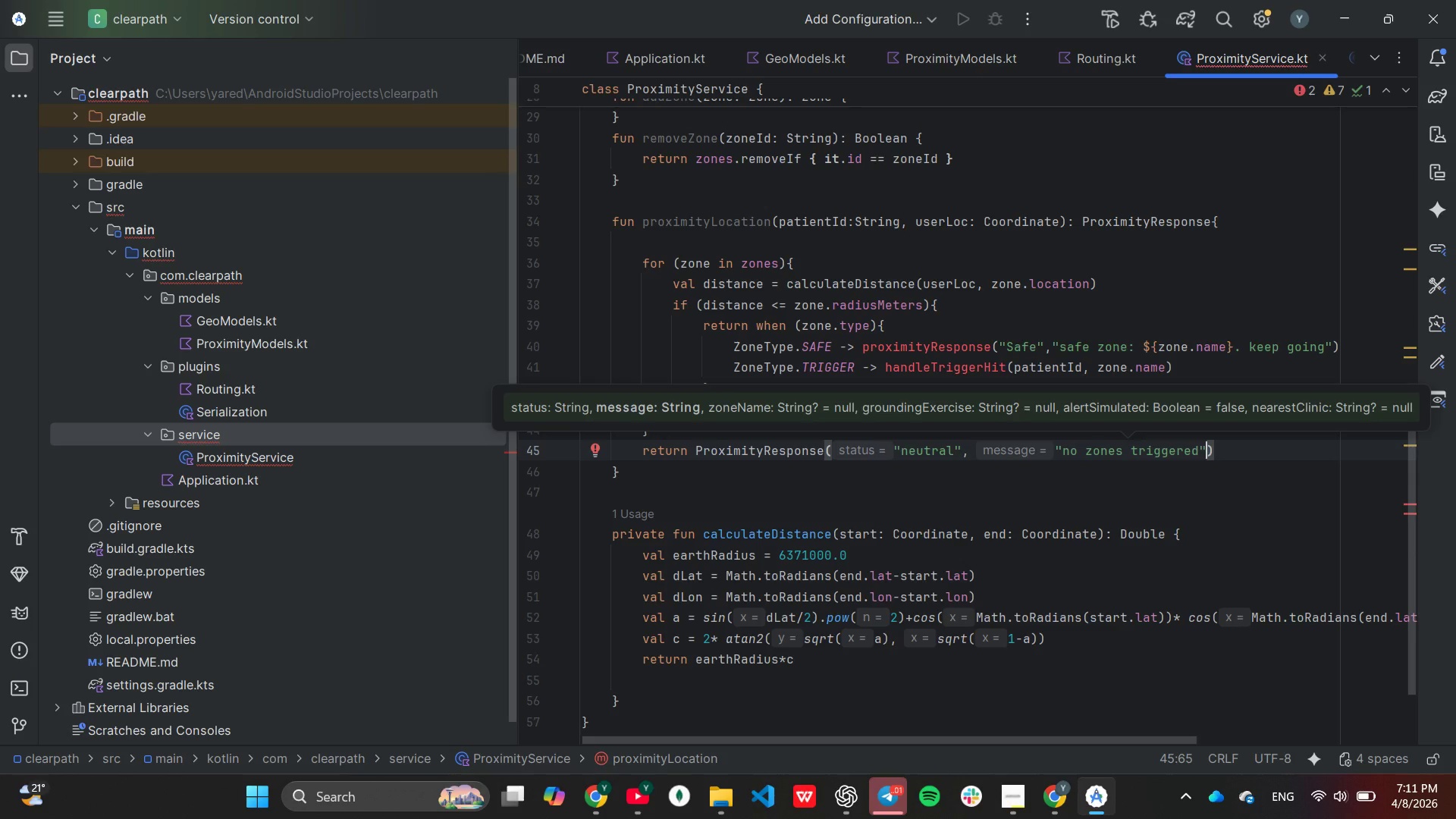 
scroll: coordinate [1088, 576], scroll_direction: down, amount: 1.0
 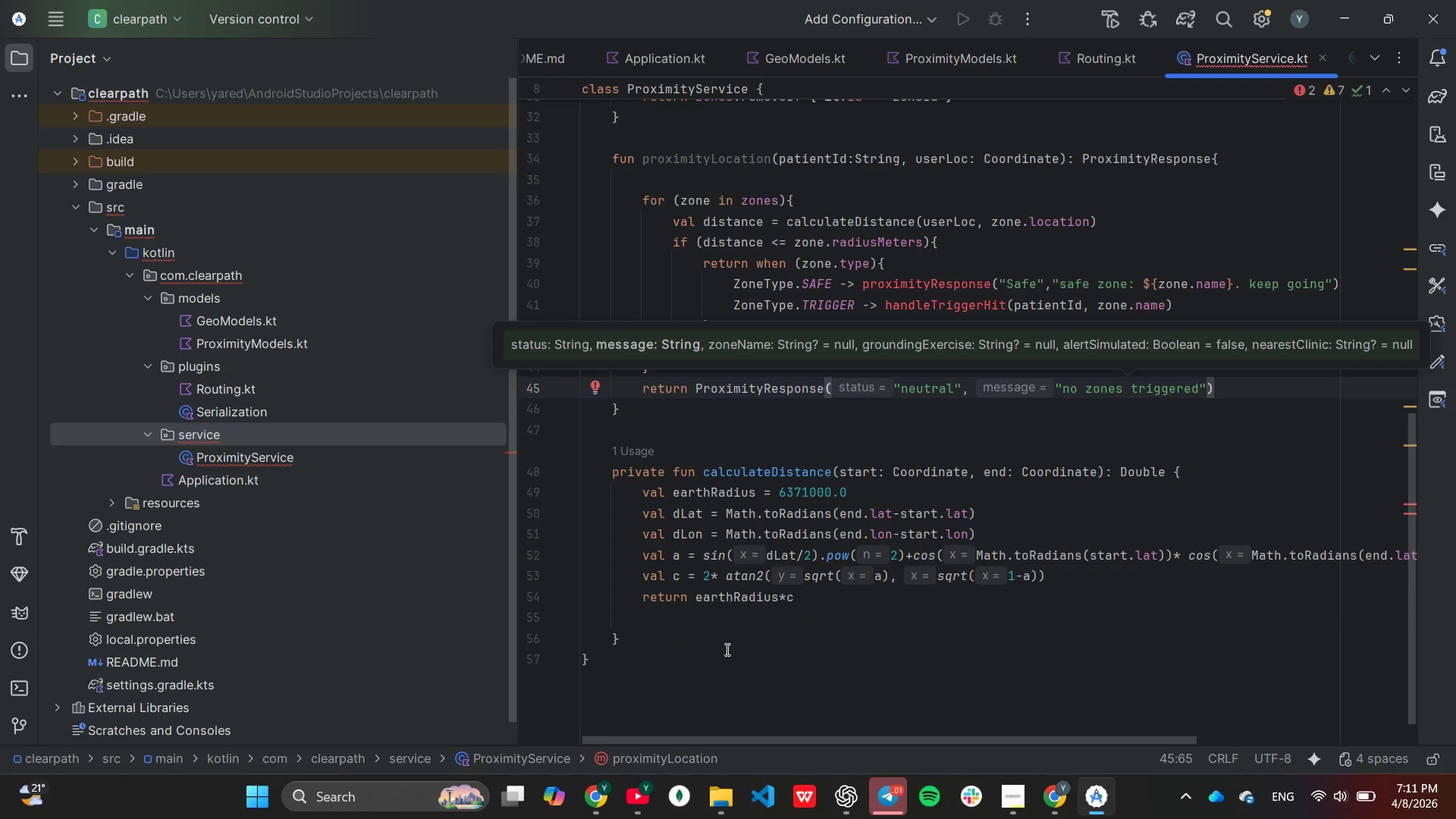 
left_click([709, 639])
 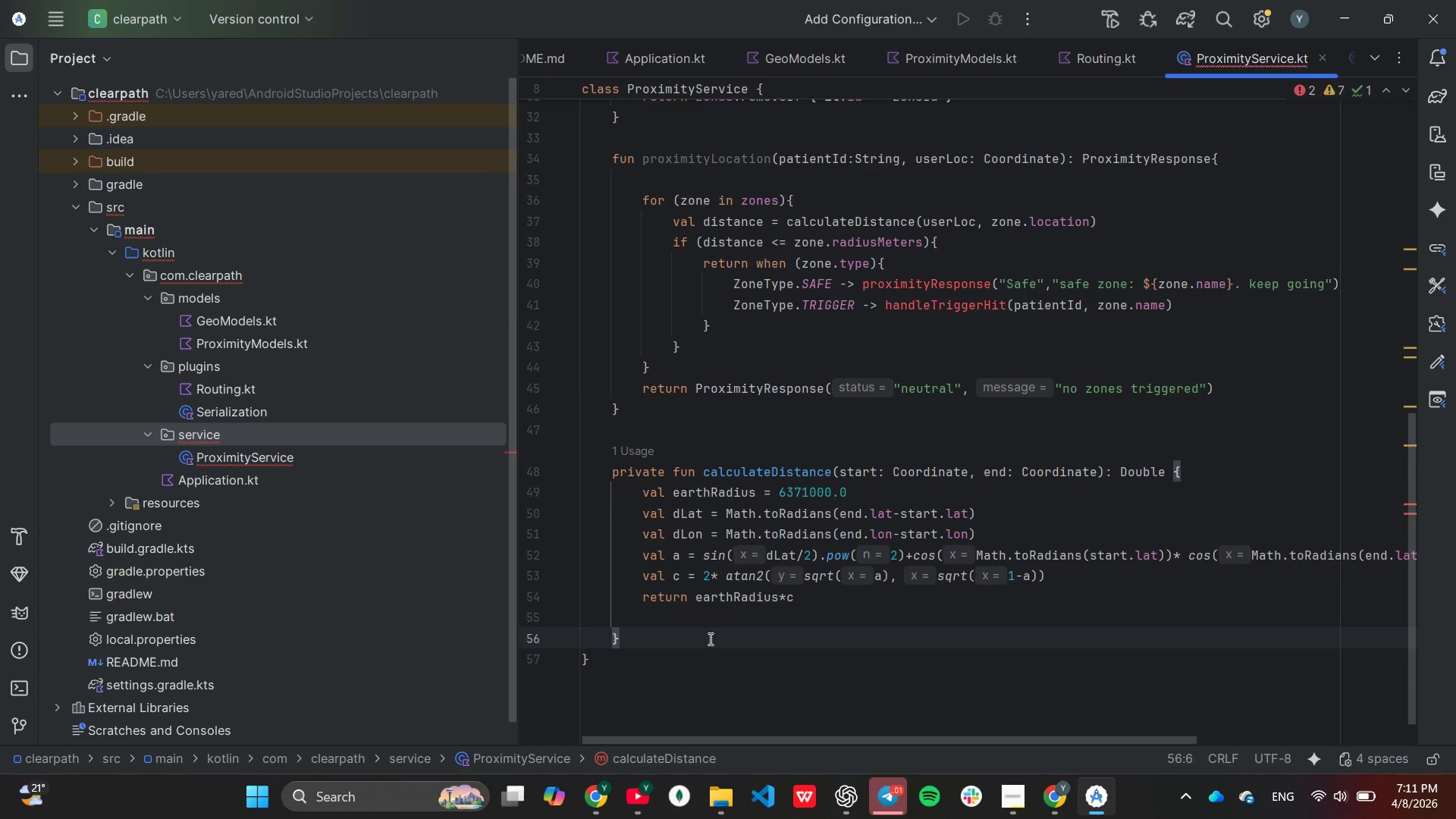 
key(Enter)
 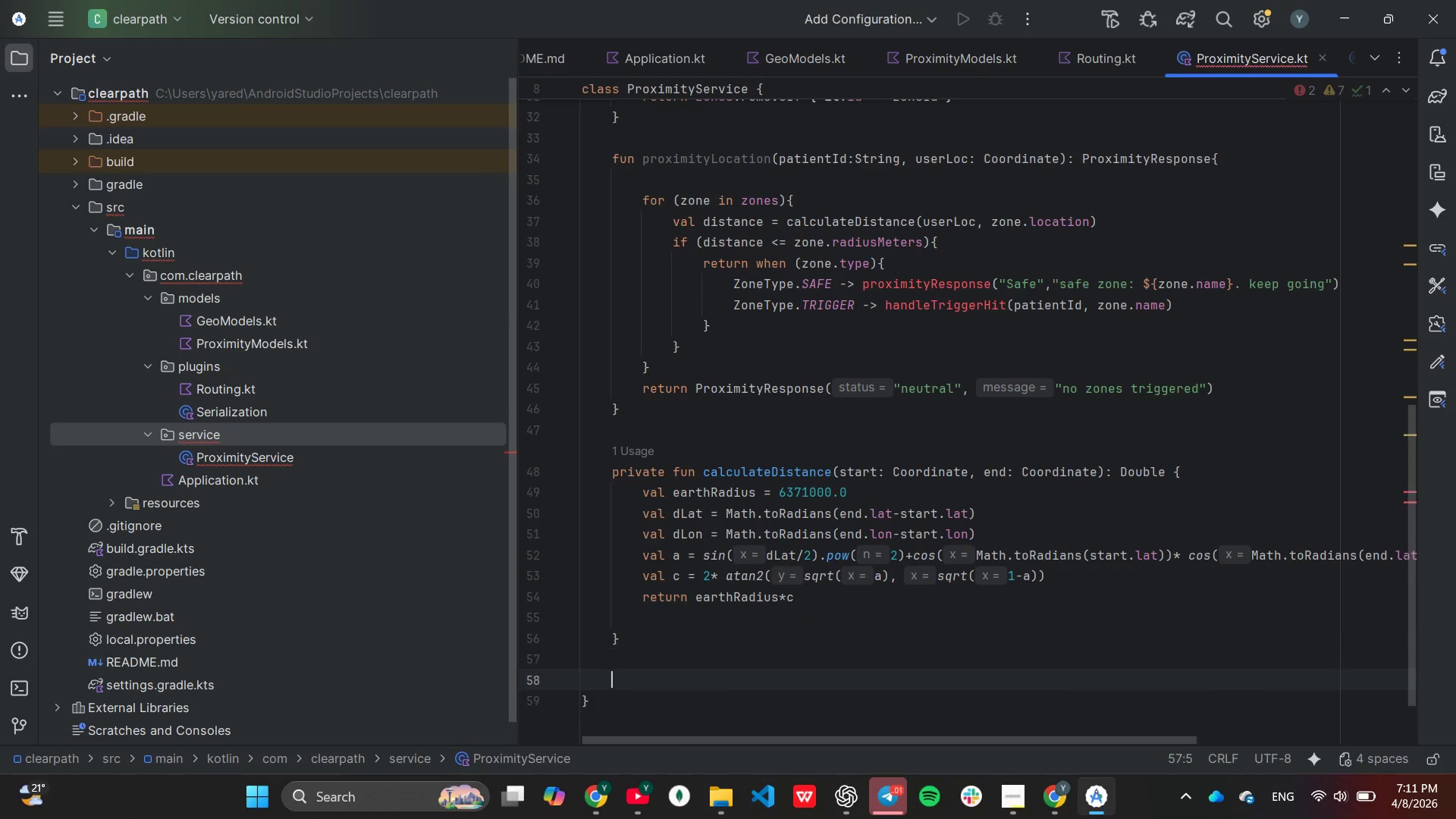 
key(Enter)
 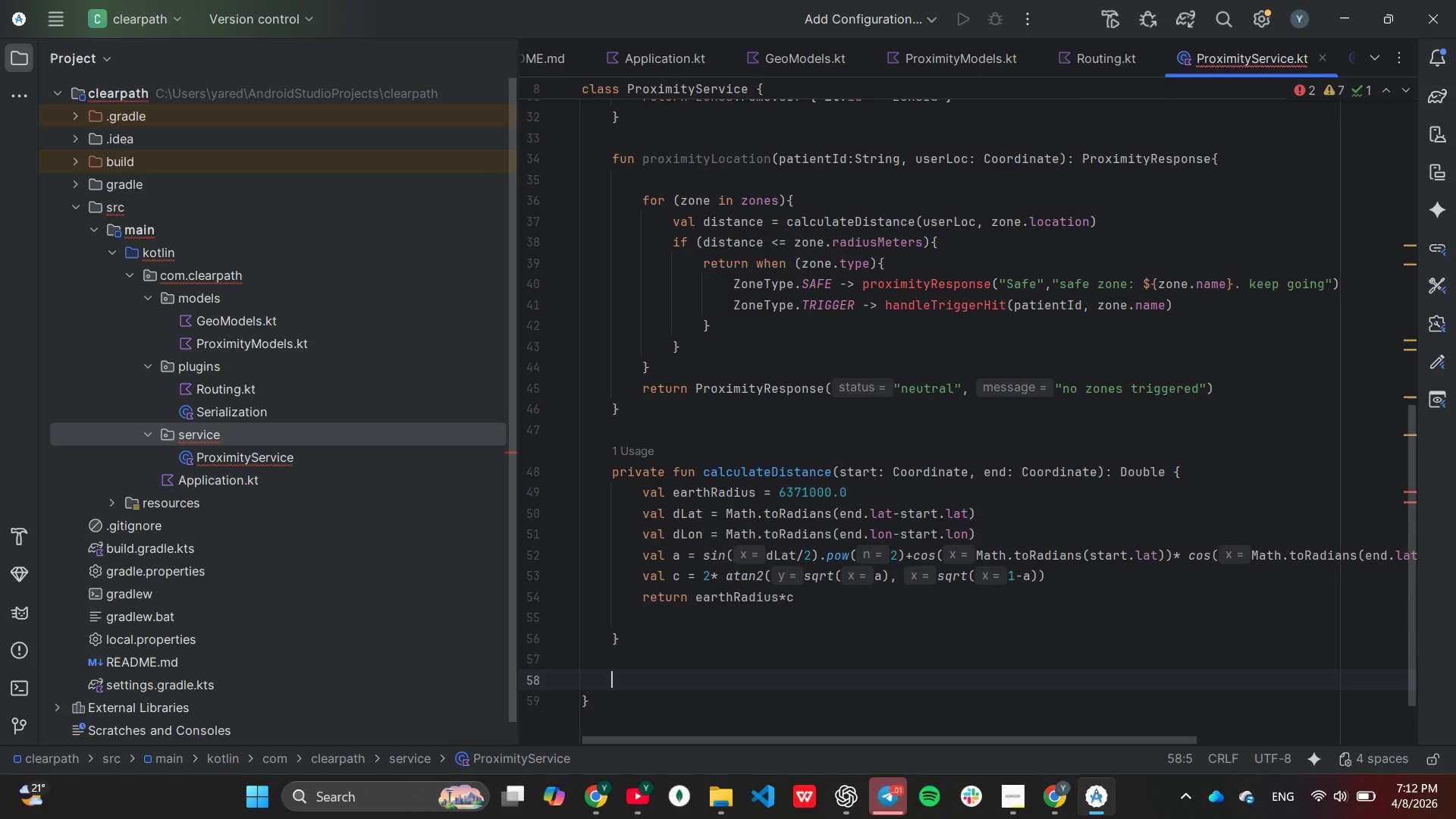 
wait(7.72)
 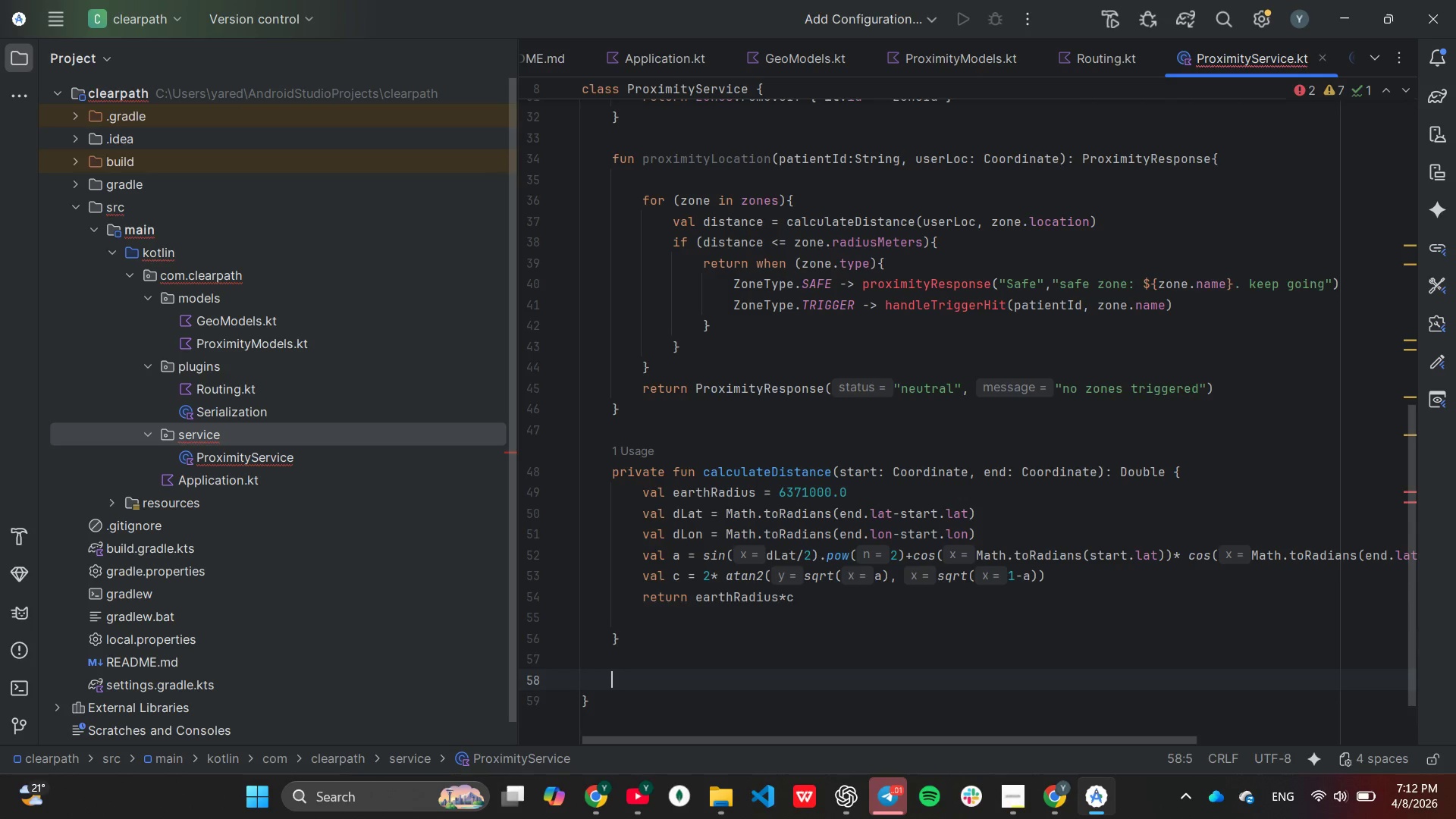 
type(pri)
 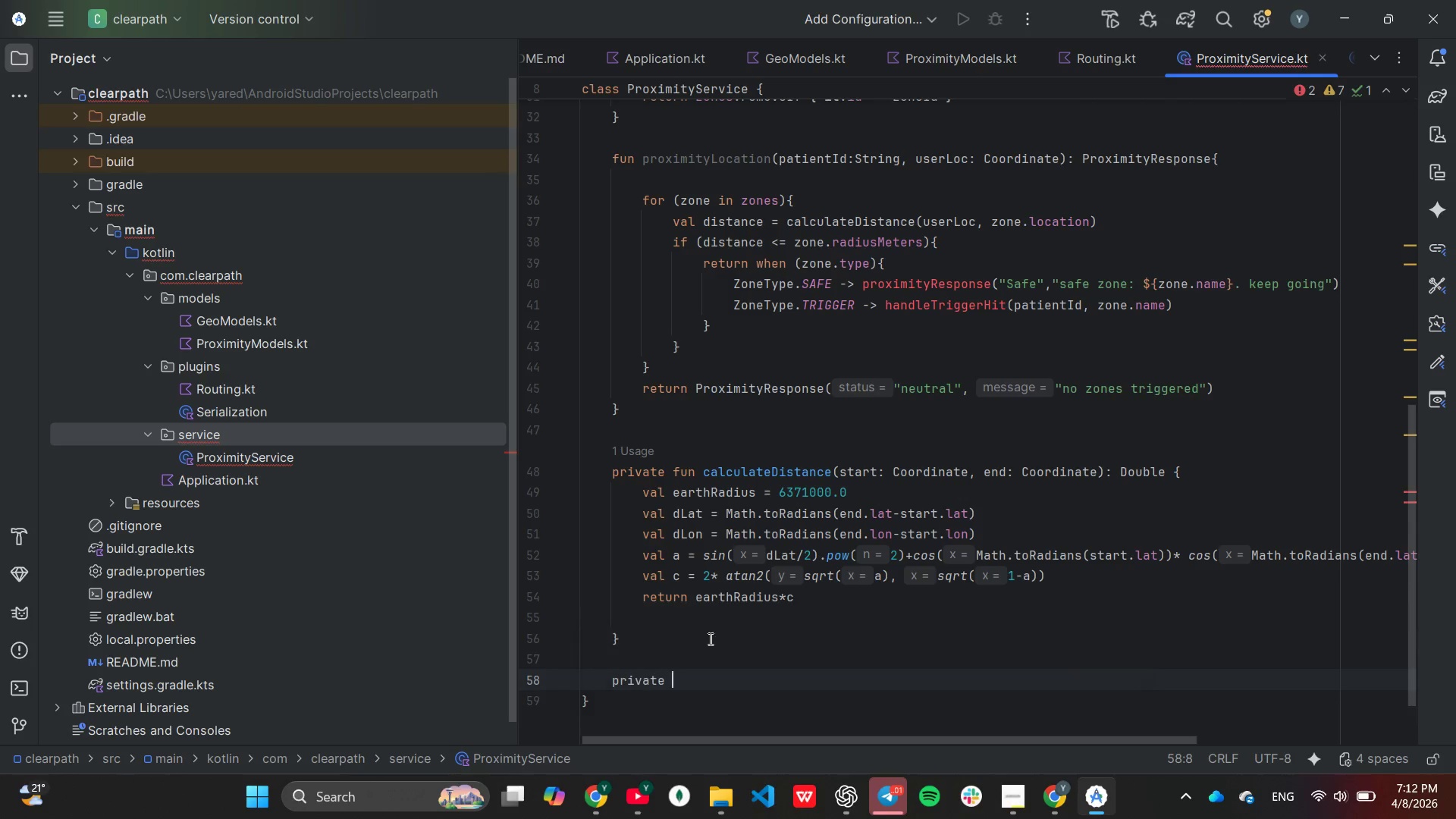 
key(Enter)
 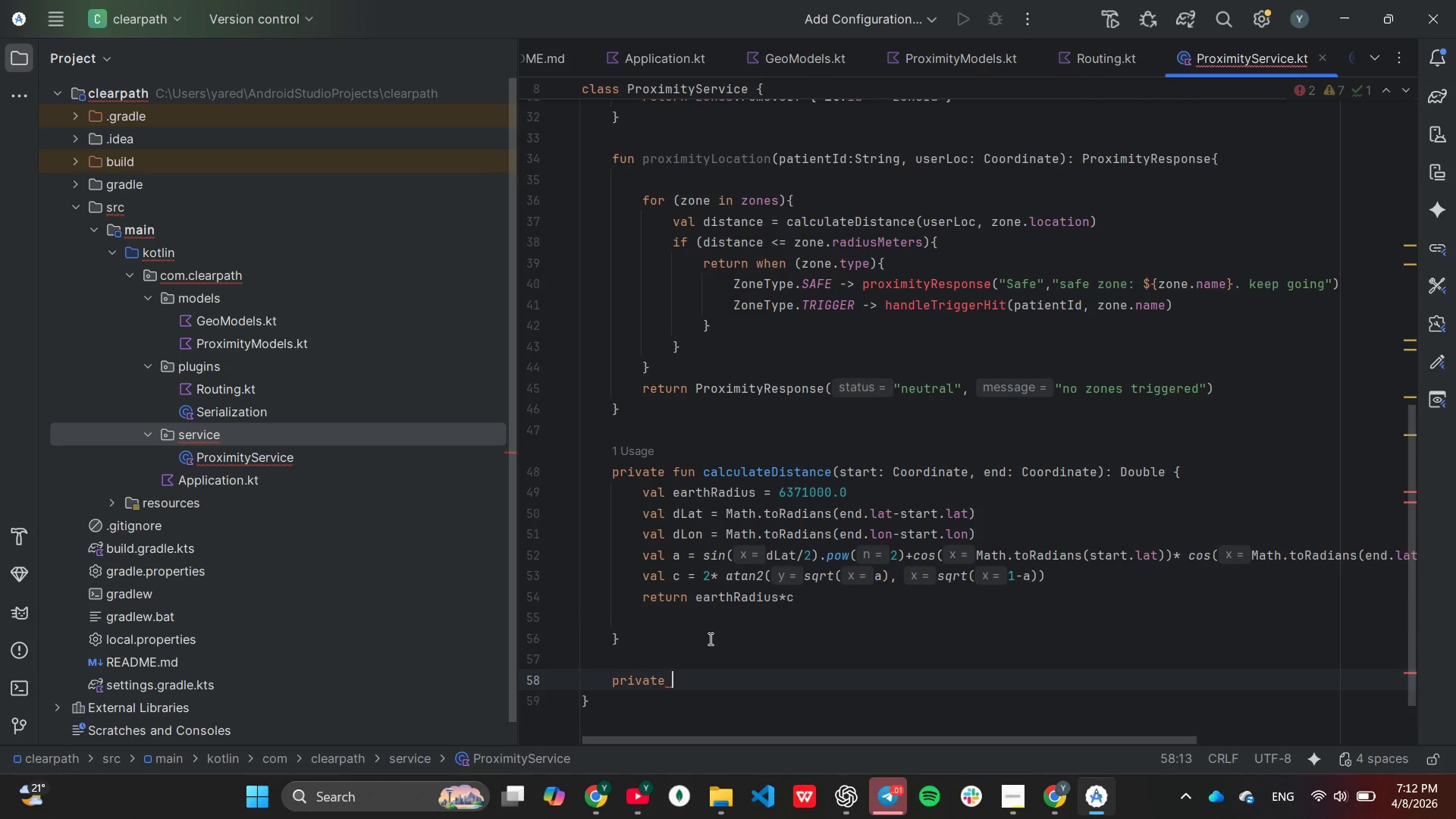 
type(fun )
 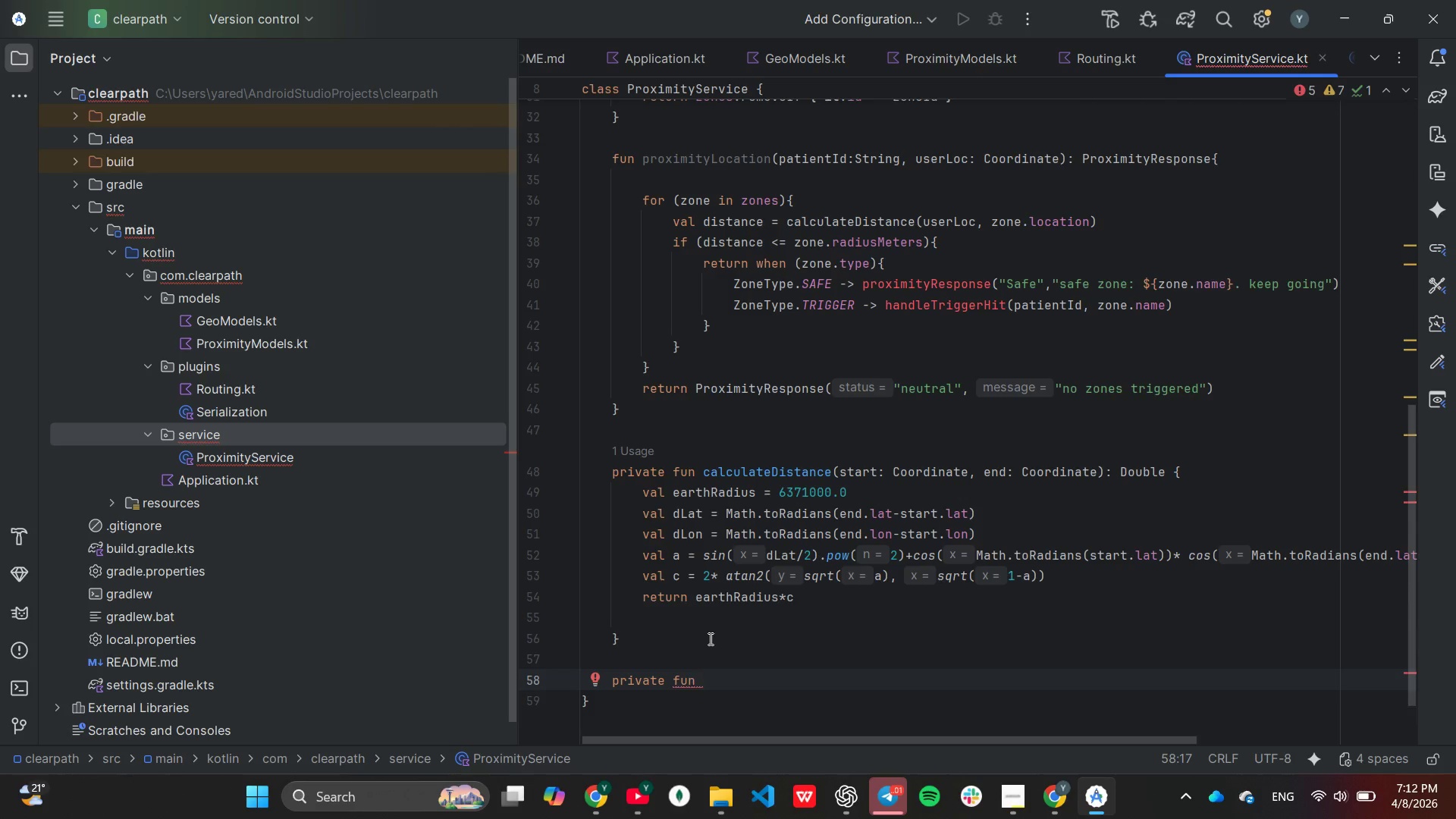 
type(or)
key(Backspace)
 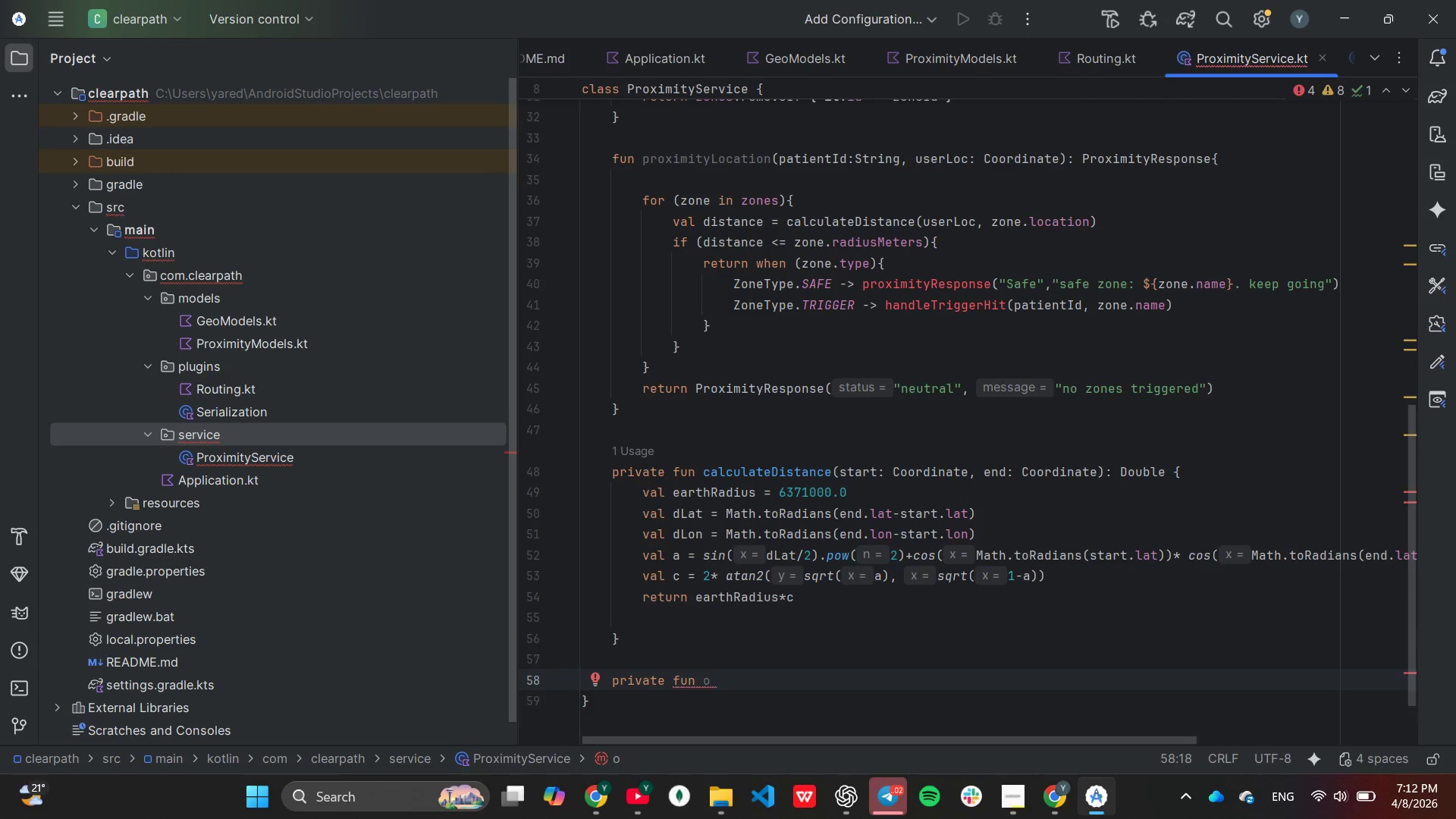 
wait(13.36)
 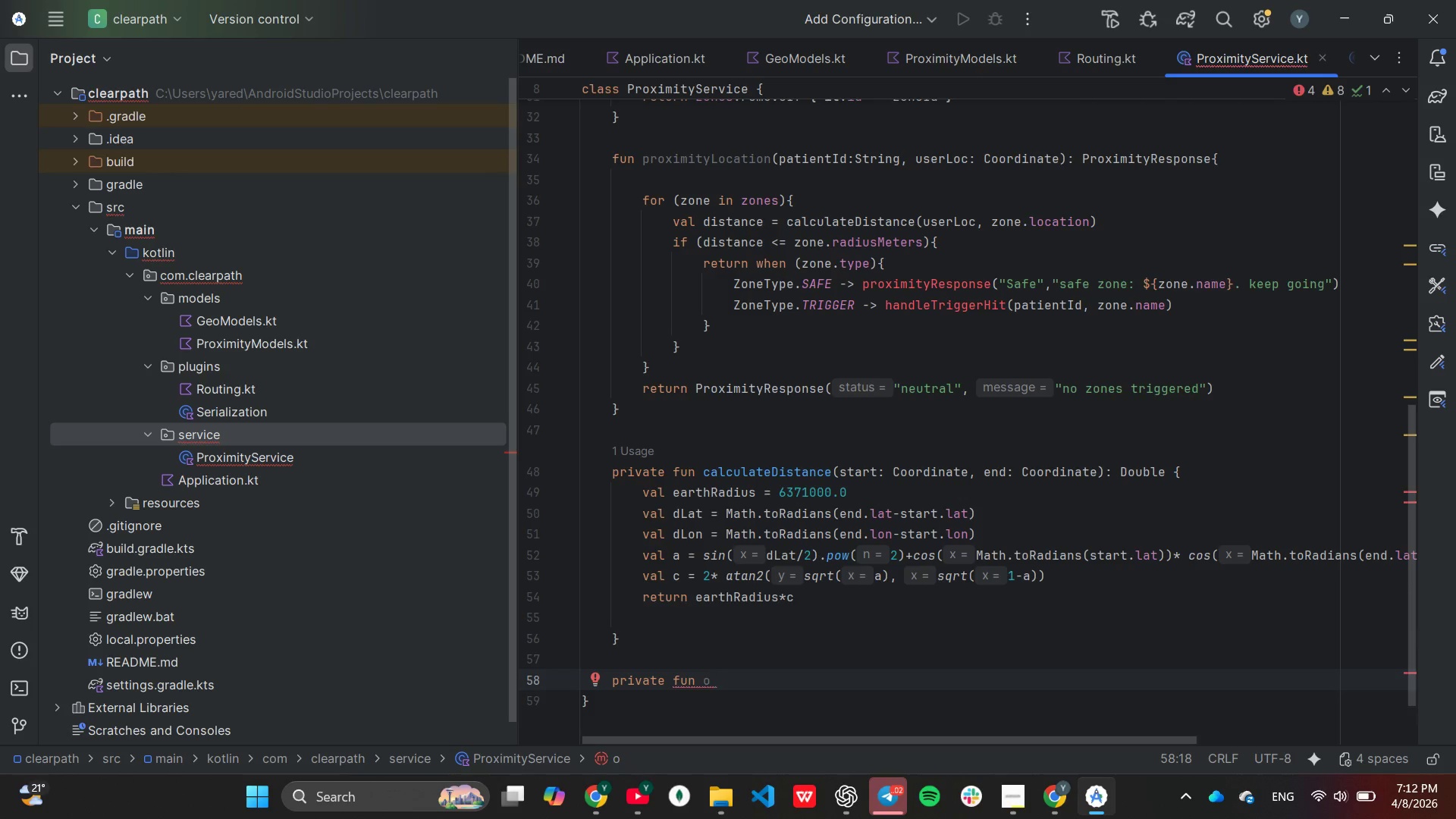 
key(Backspace)
type(han)
 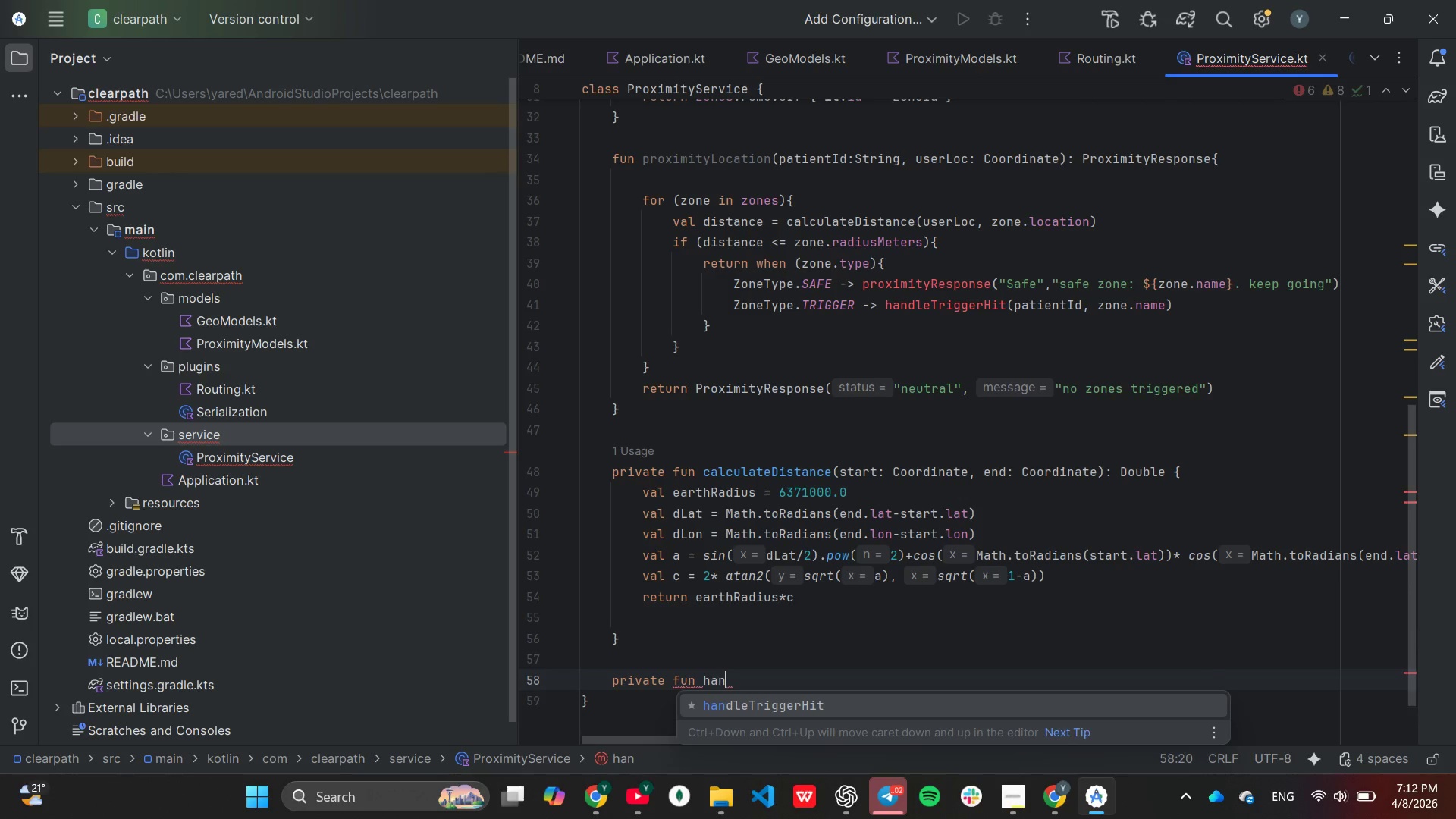 
key(Enter)
 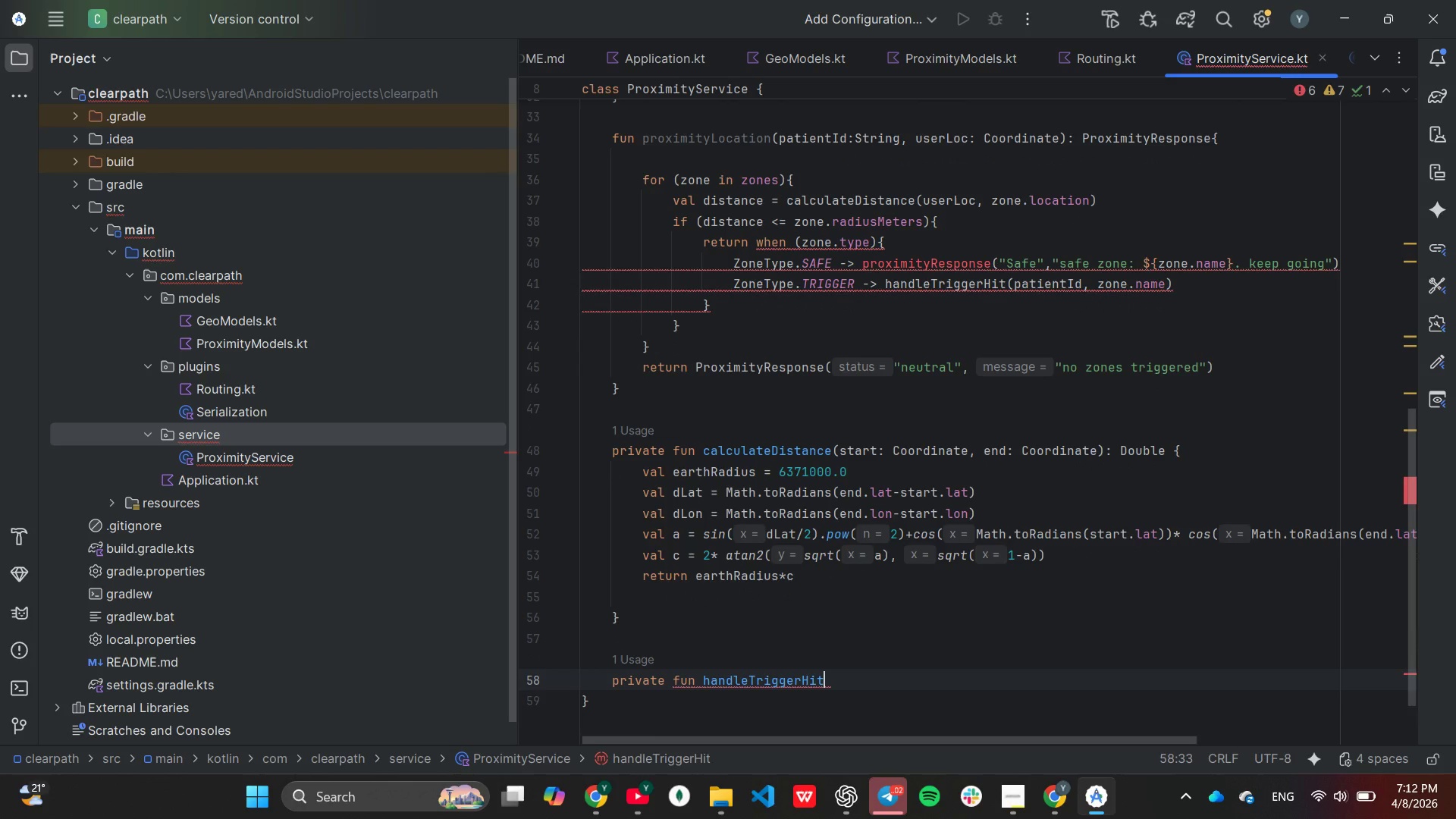 
type((pa)
key(Tab)
 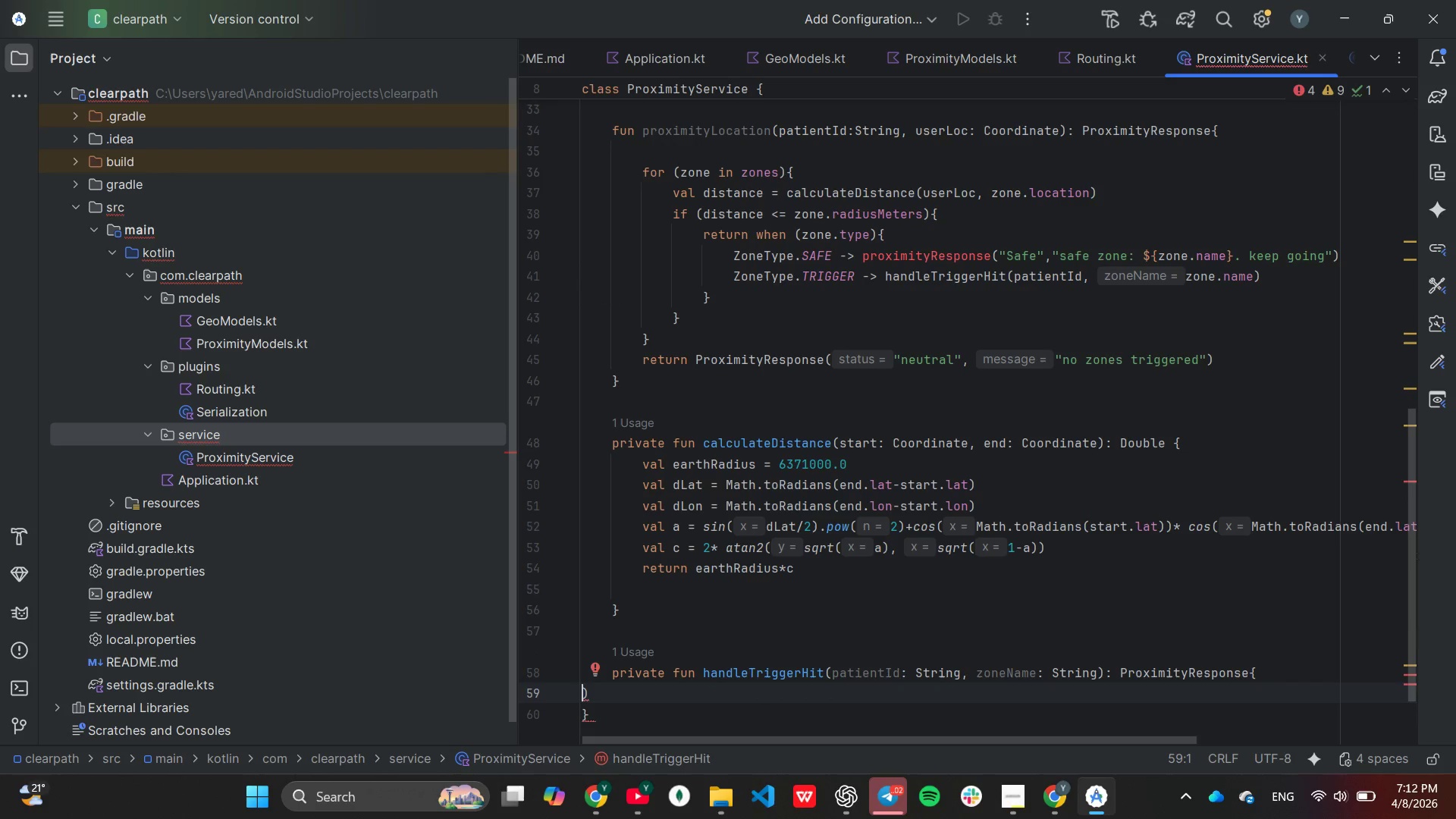 
wait(6.88)
 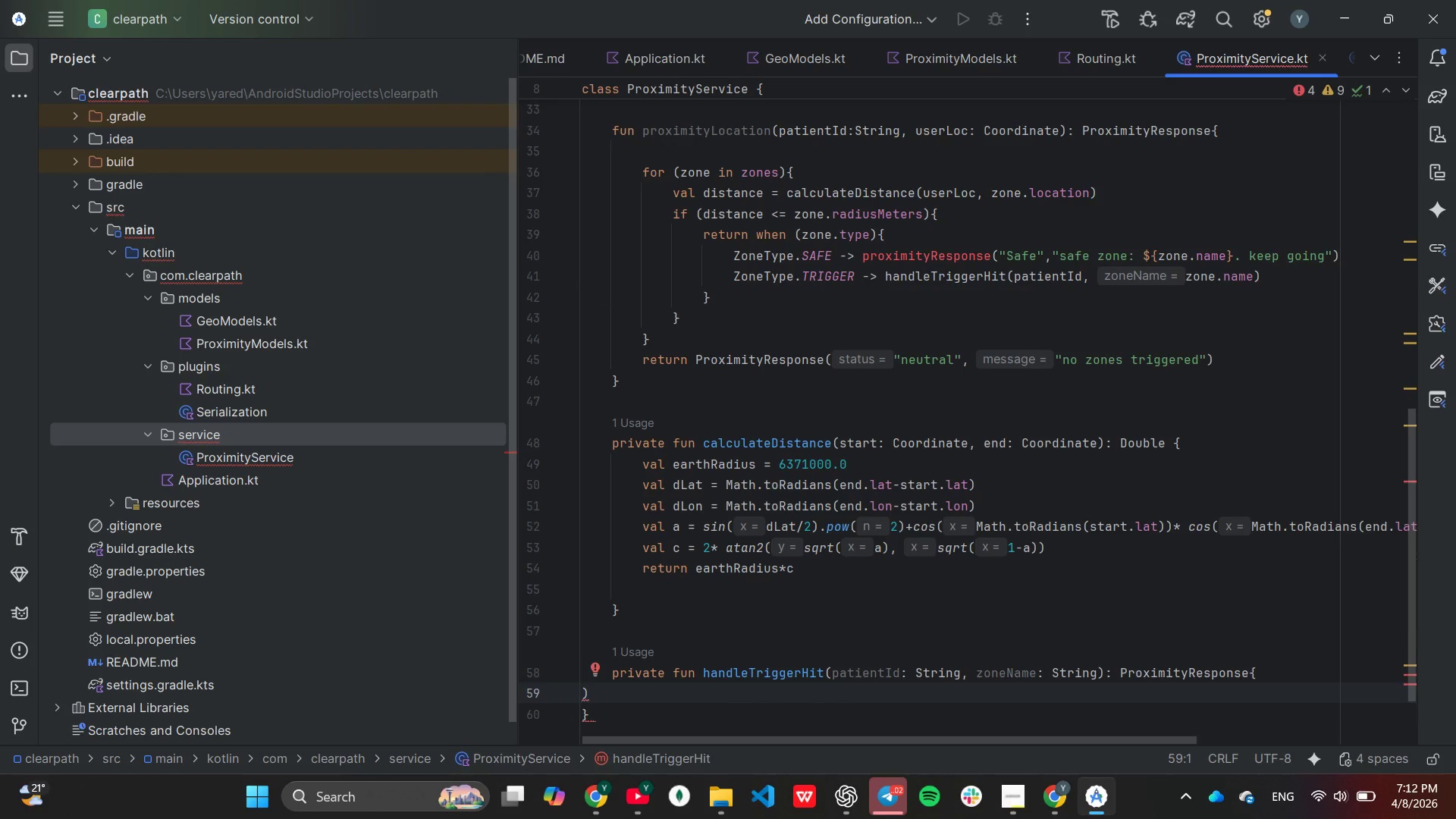 
key(ArrowRight)
 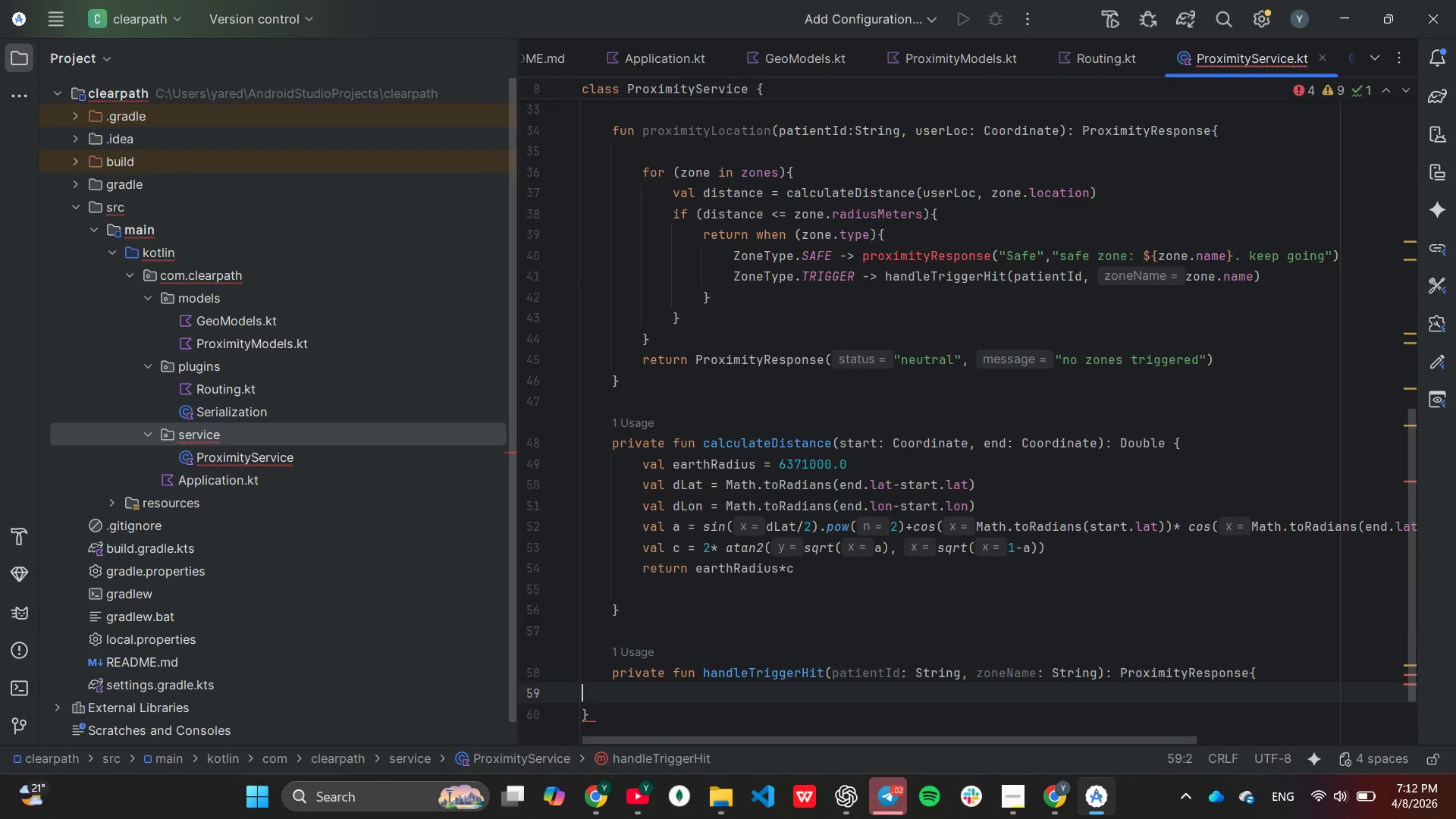 
key(Backspace)
 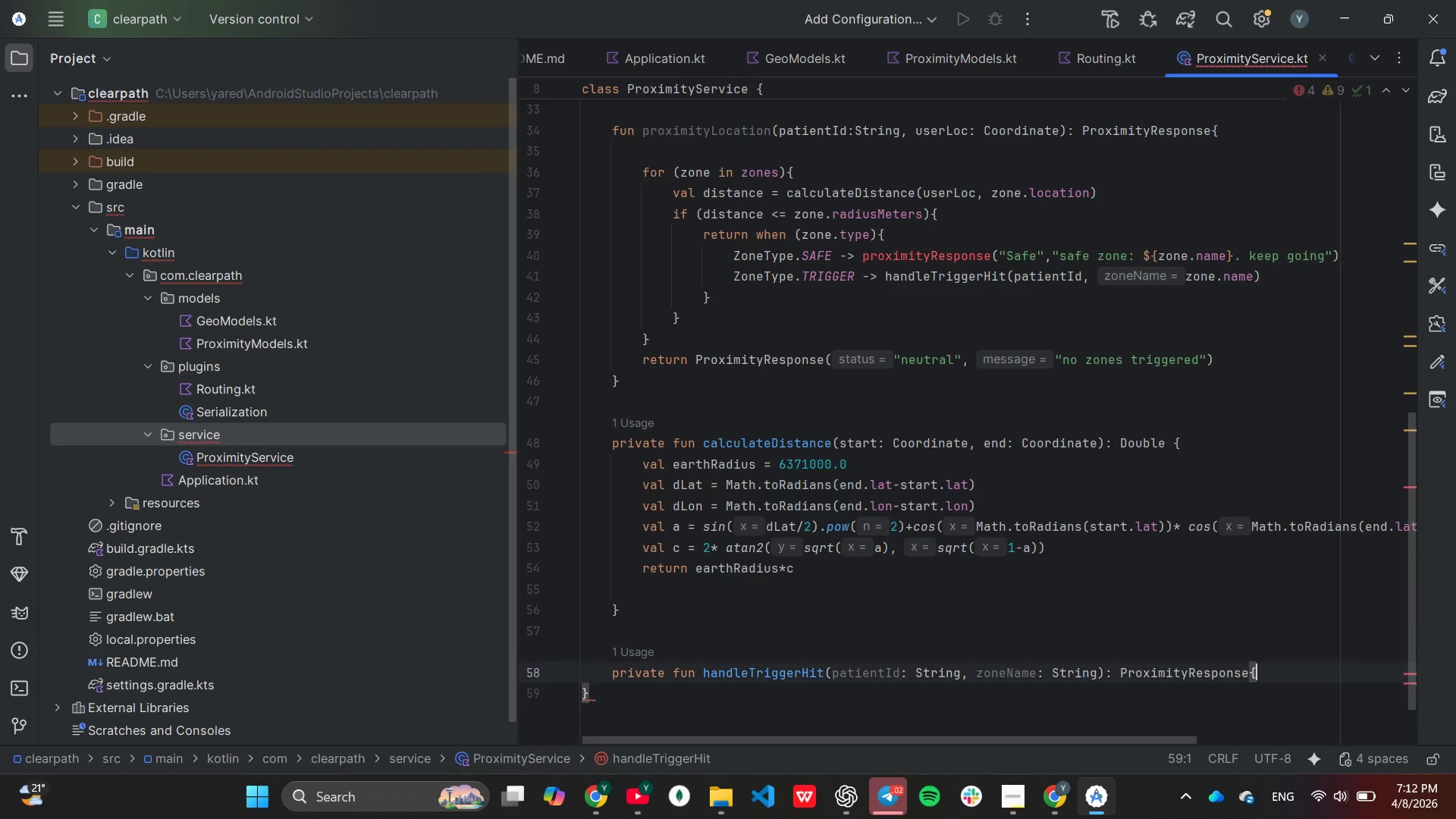 
key(Backspace)
 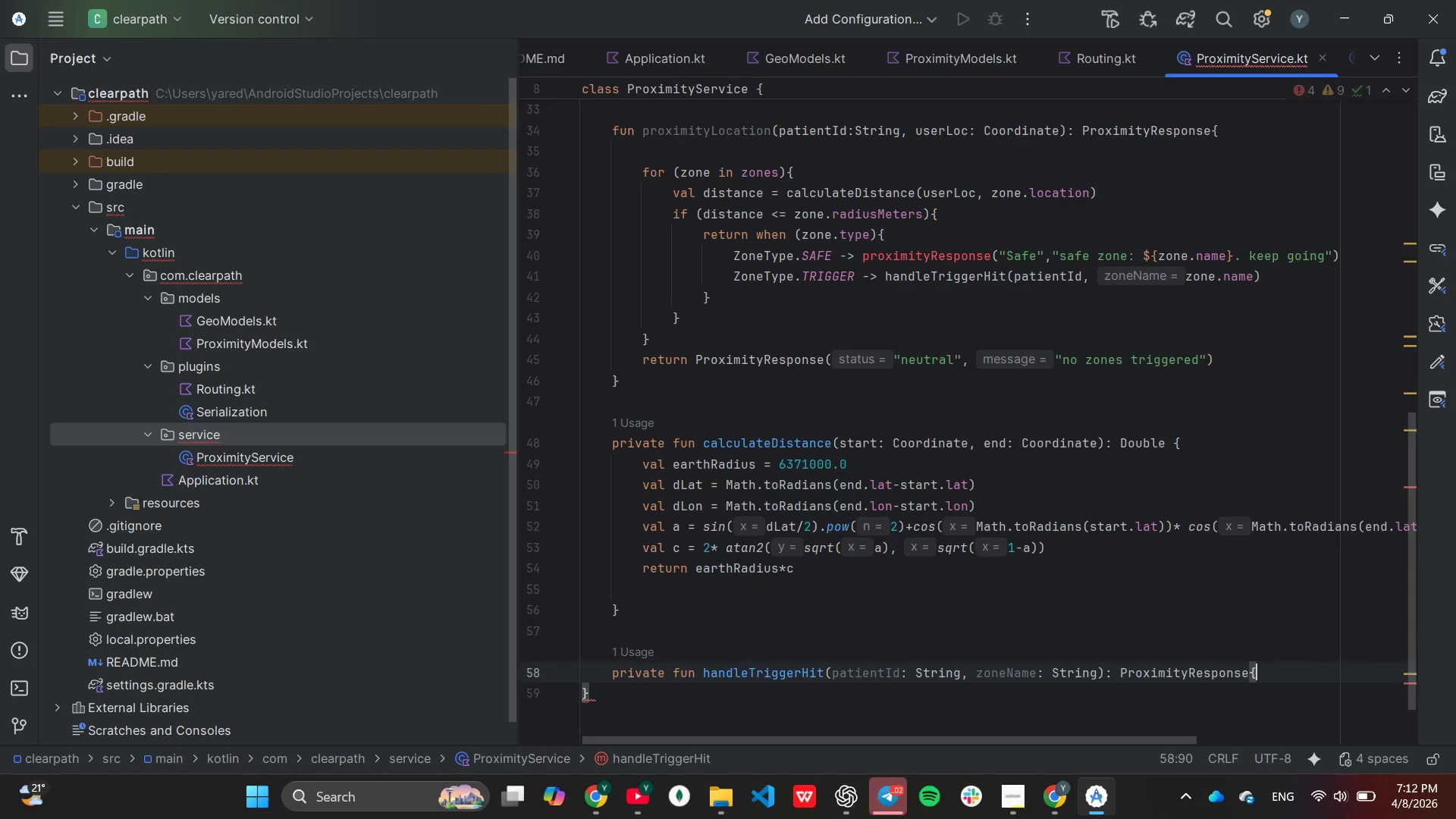 
key(Enter)
 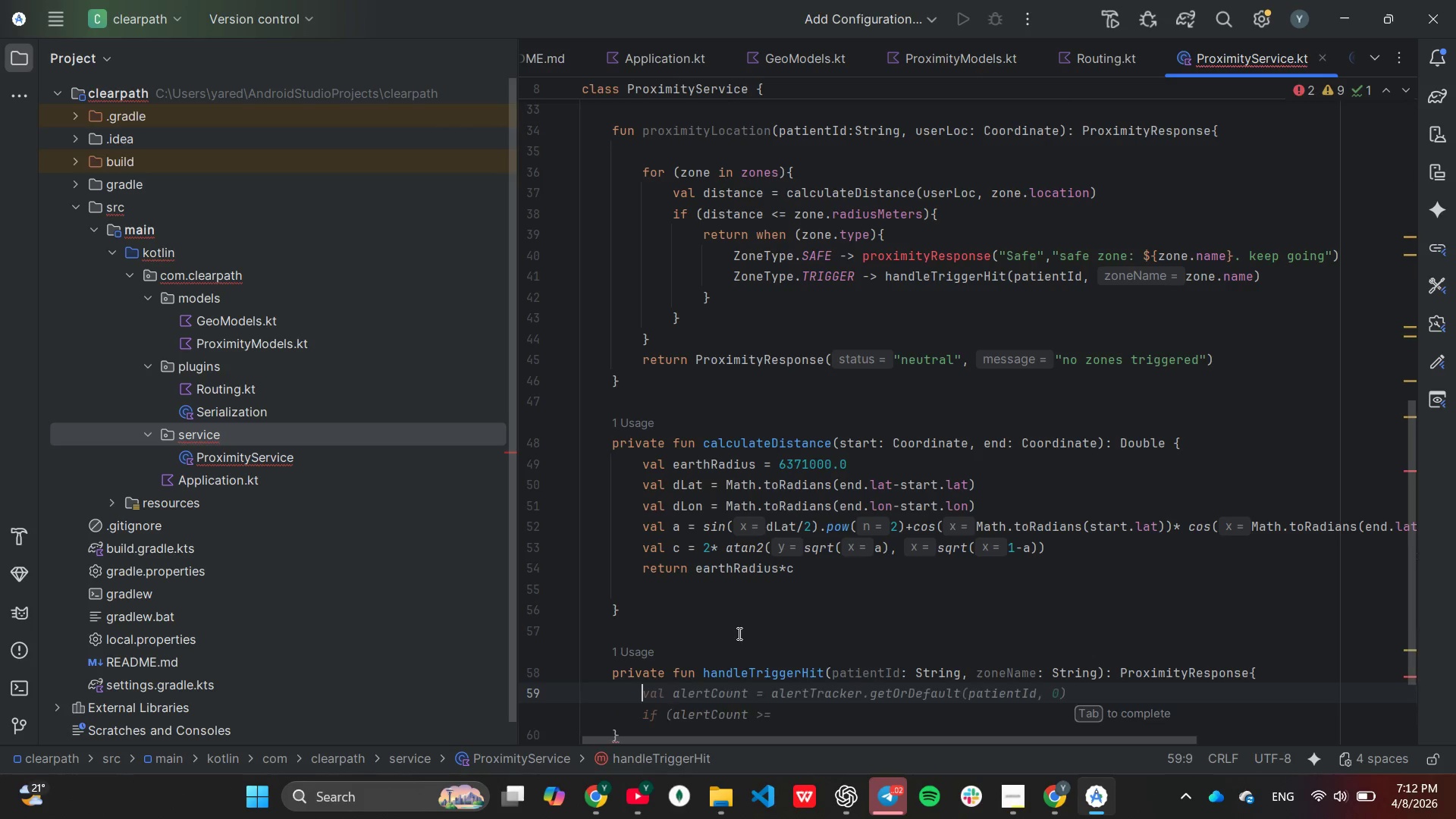 
scroll: coordinate [828, 566], scroll_direction: down, amount: 2.0
 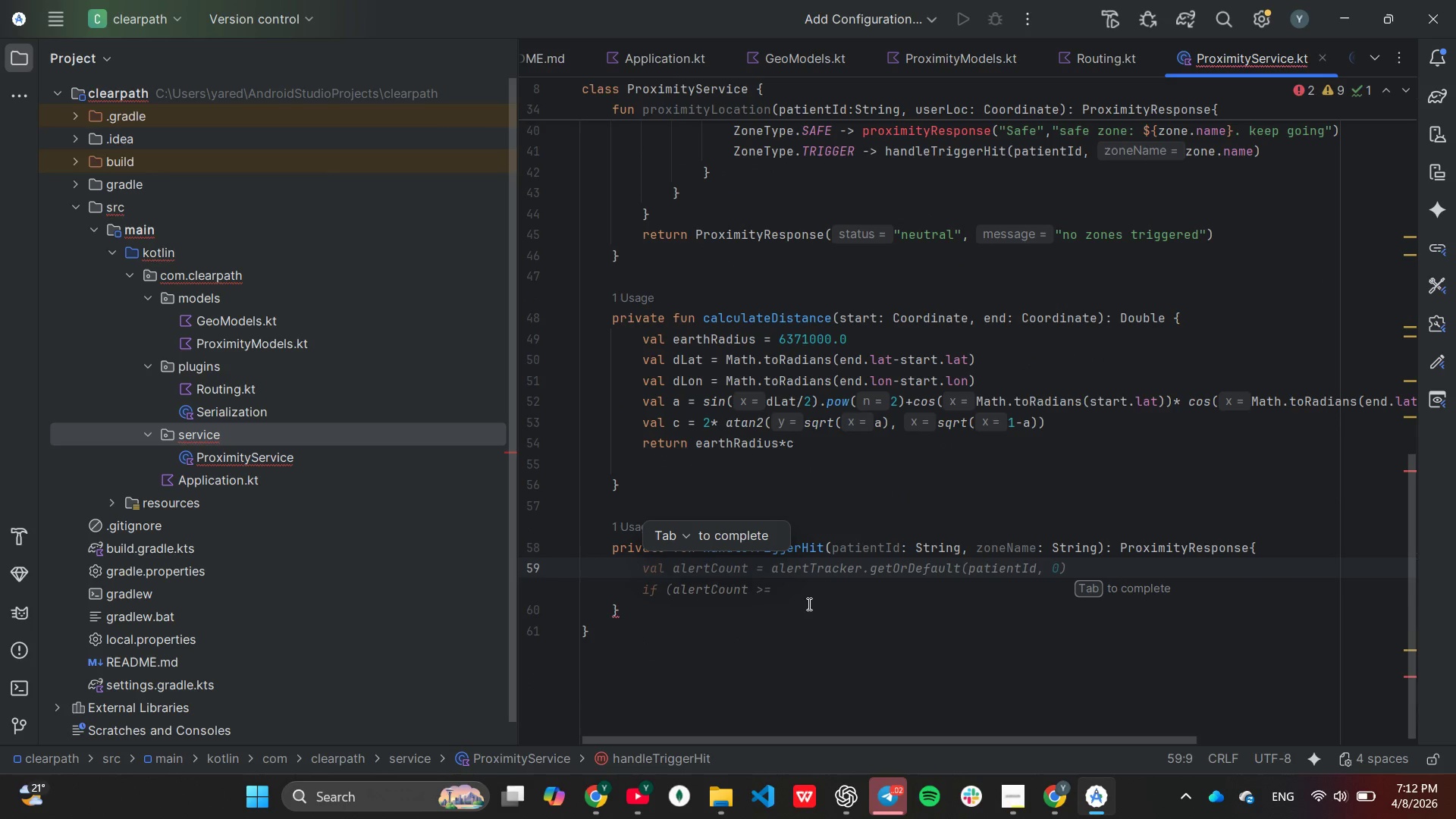 
wait(6.43)
 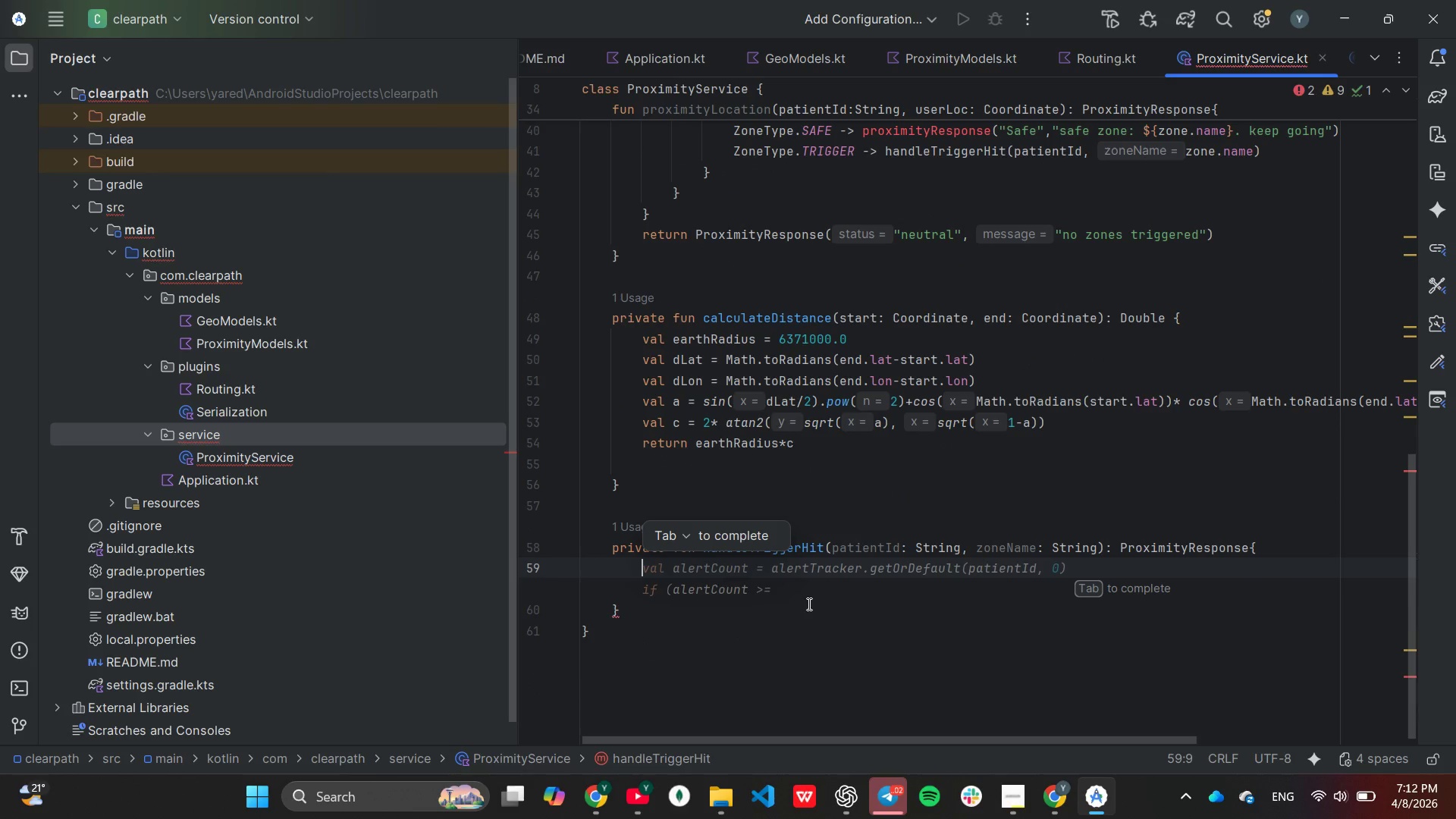 
type(vs)
key(Backspace)
type(al count = )
key(Tab)
 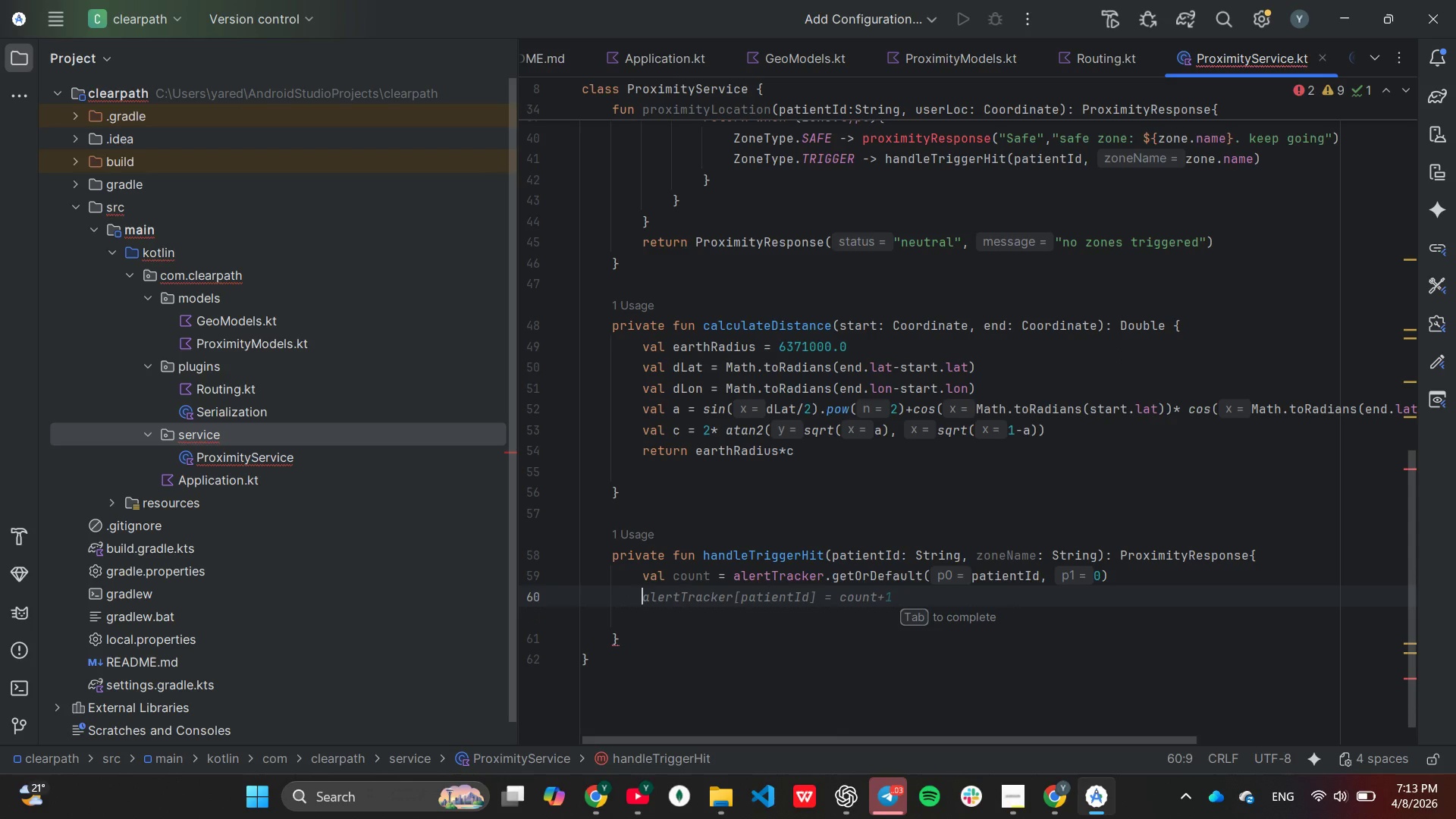 
wait(6.38)
 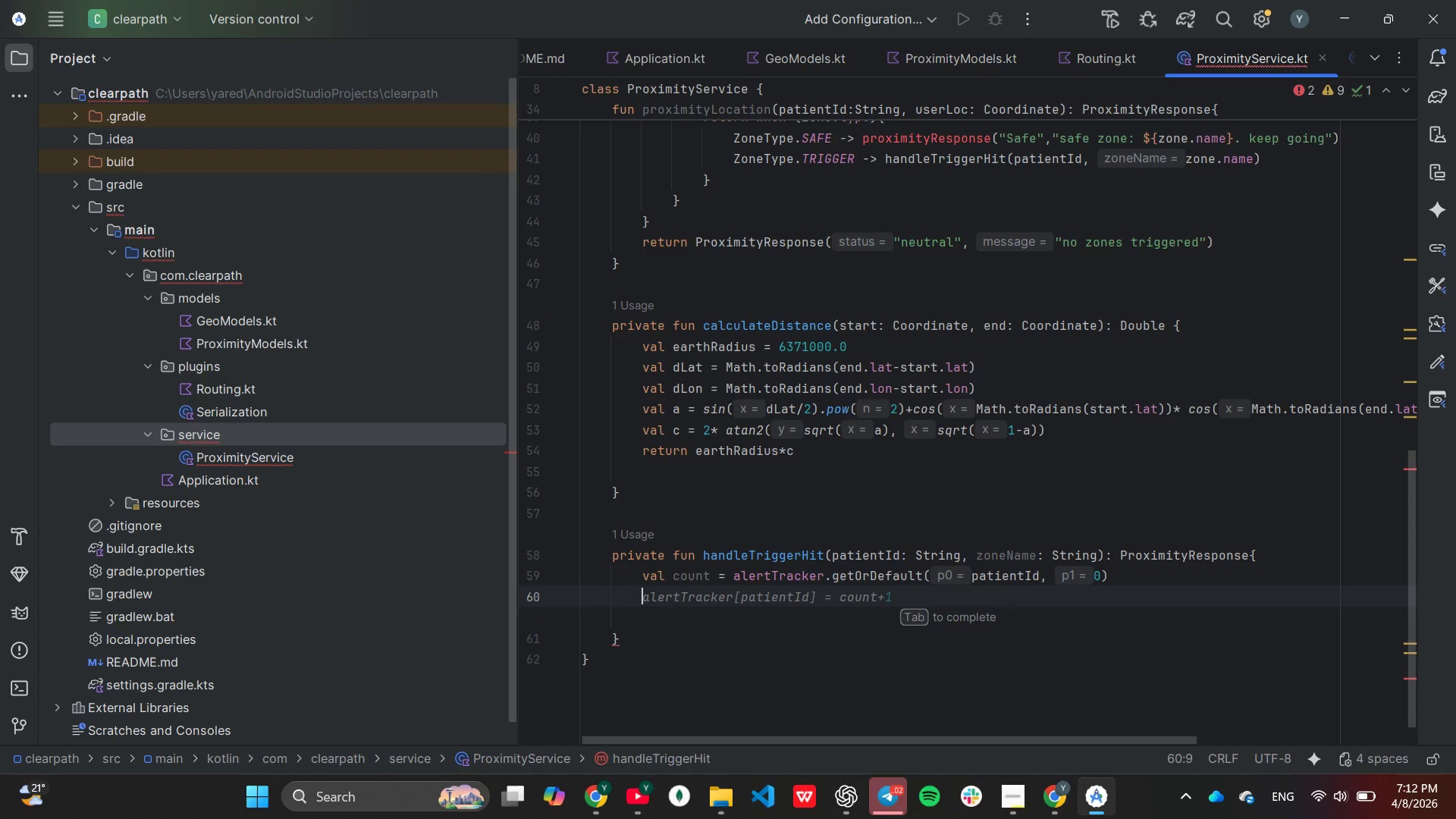 
key(ArrowLeft)
 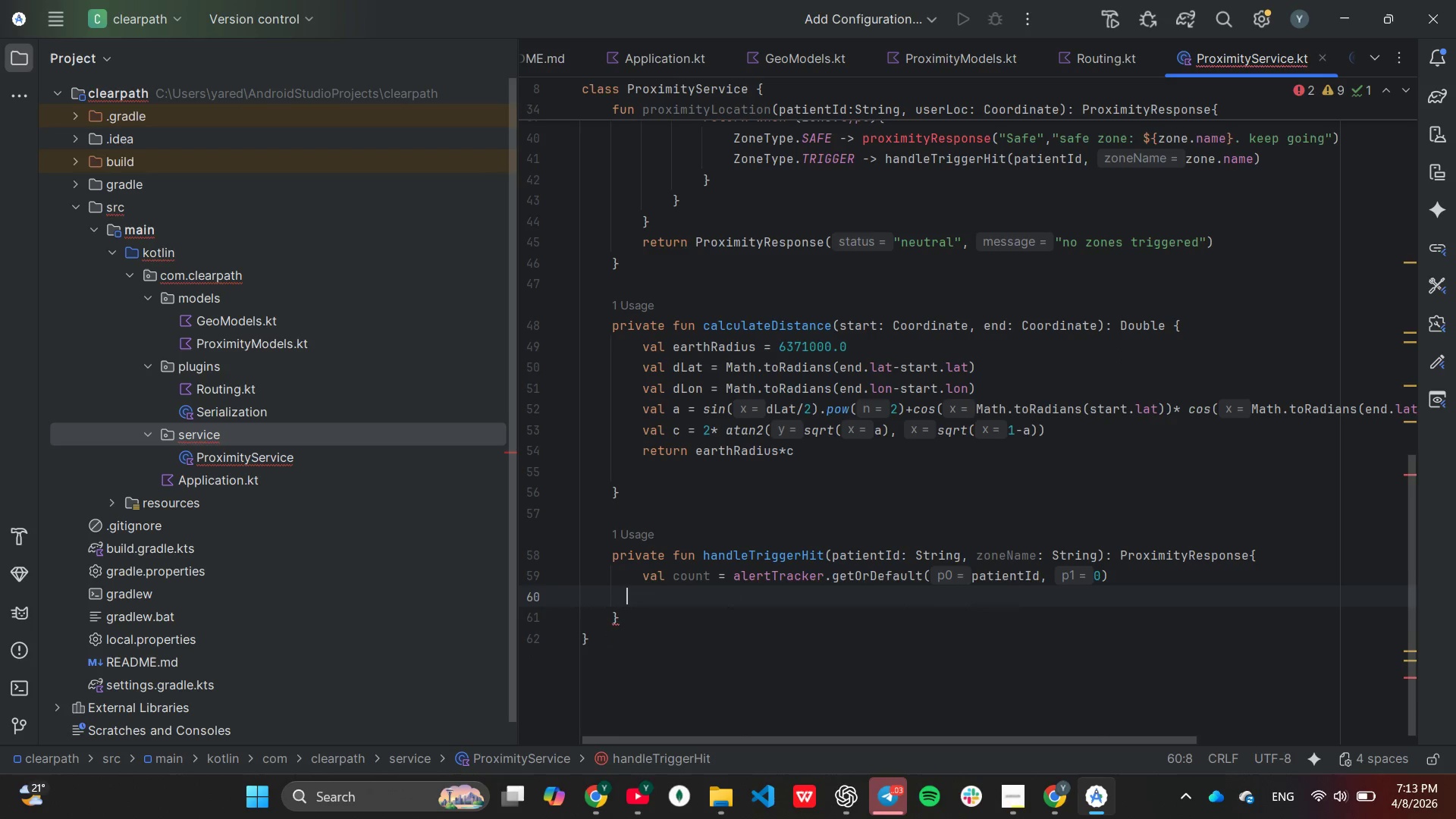 
key(ArrowLeft)
 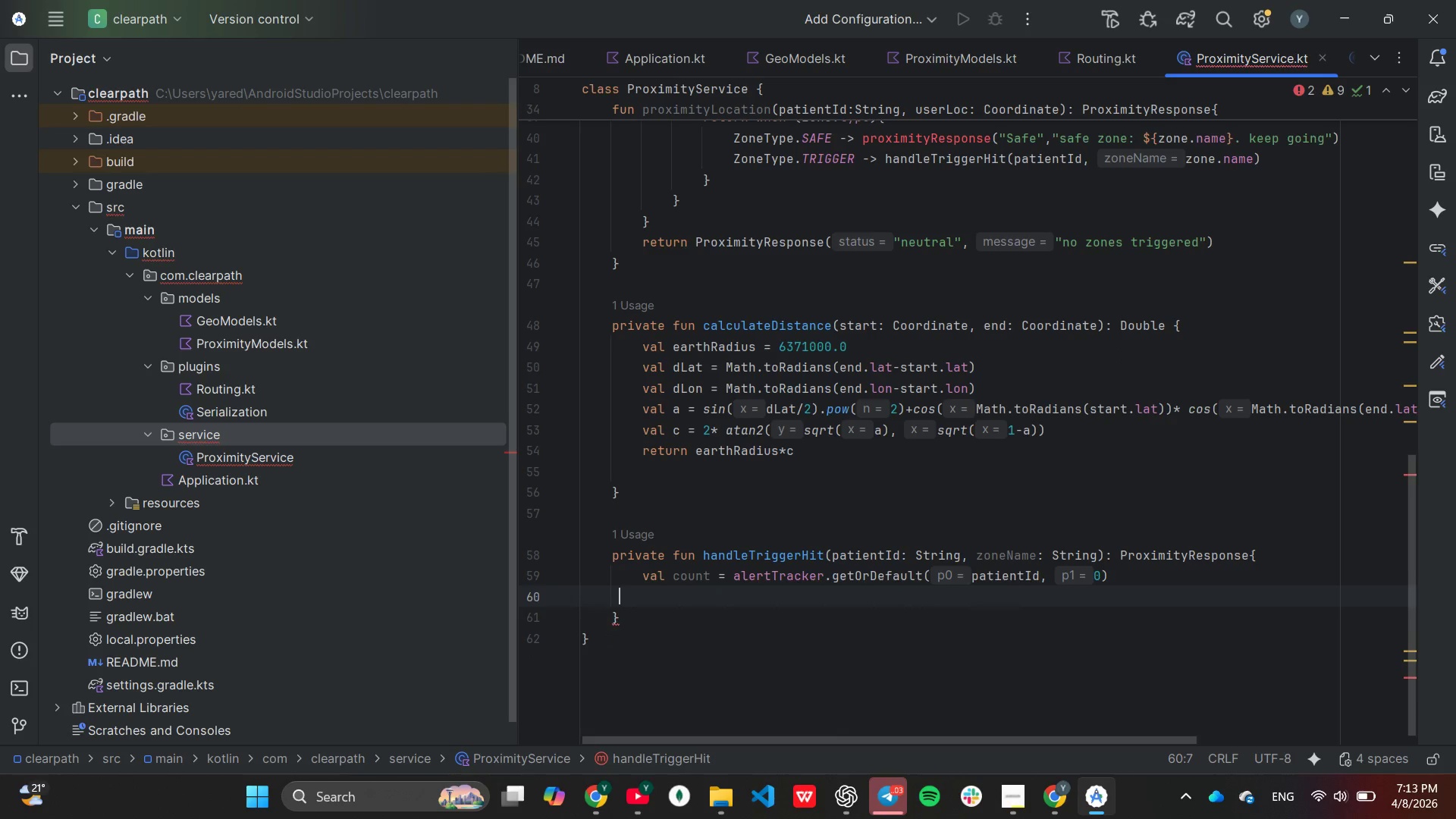 
key(ArrowLeft)
 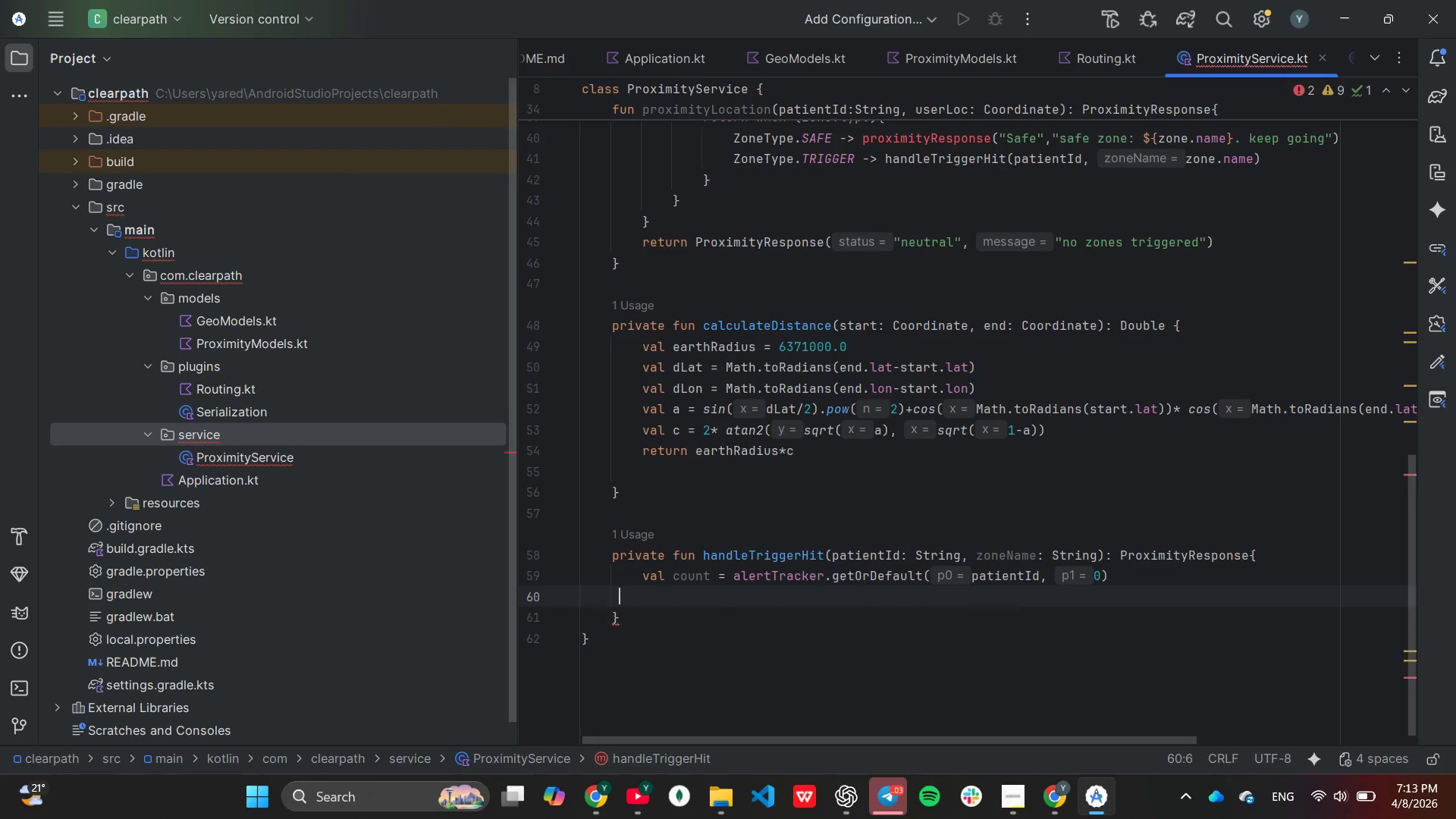 
key(ArrowLeft)
 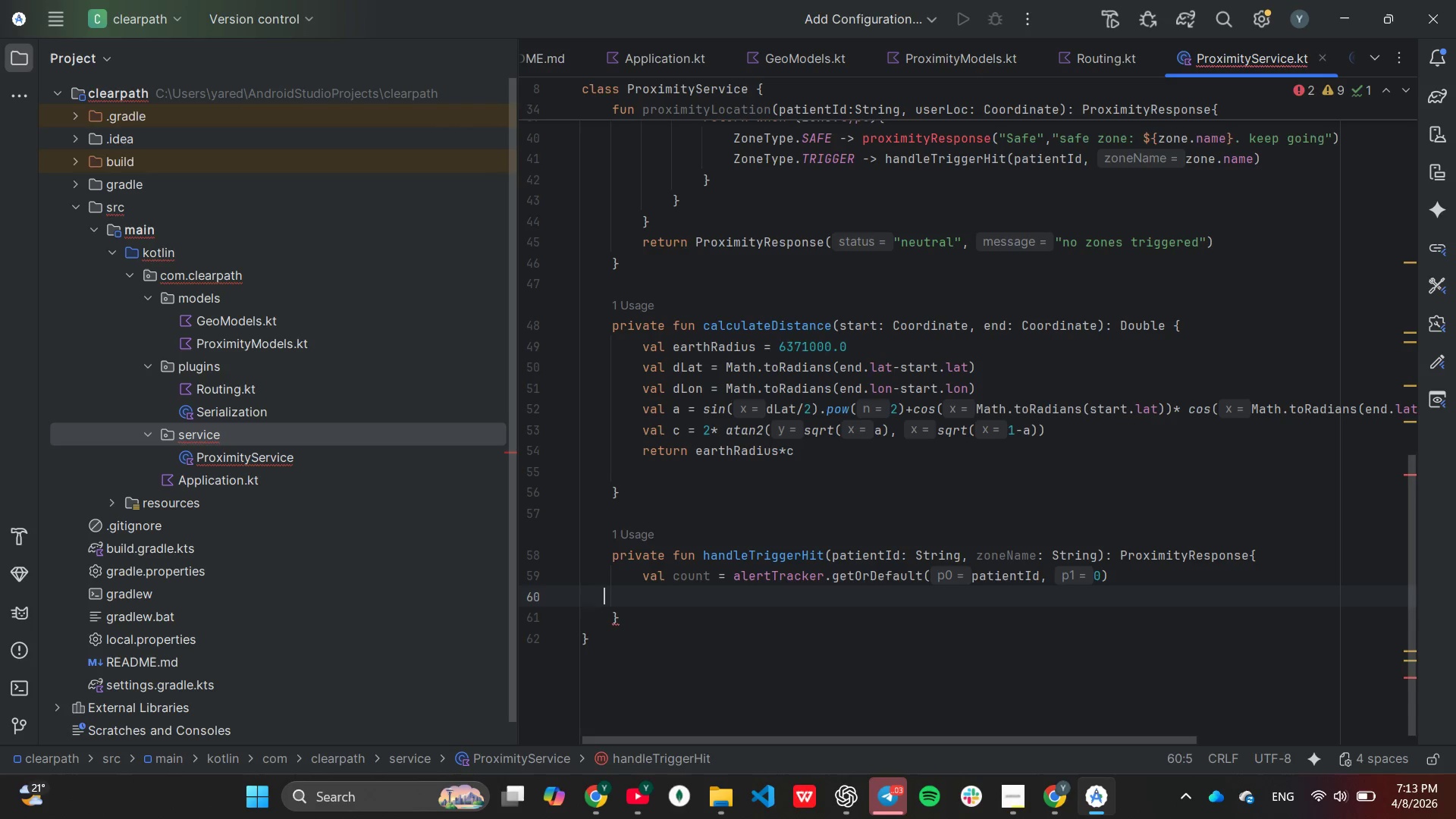 
key(ArrowLeft)
 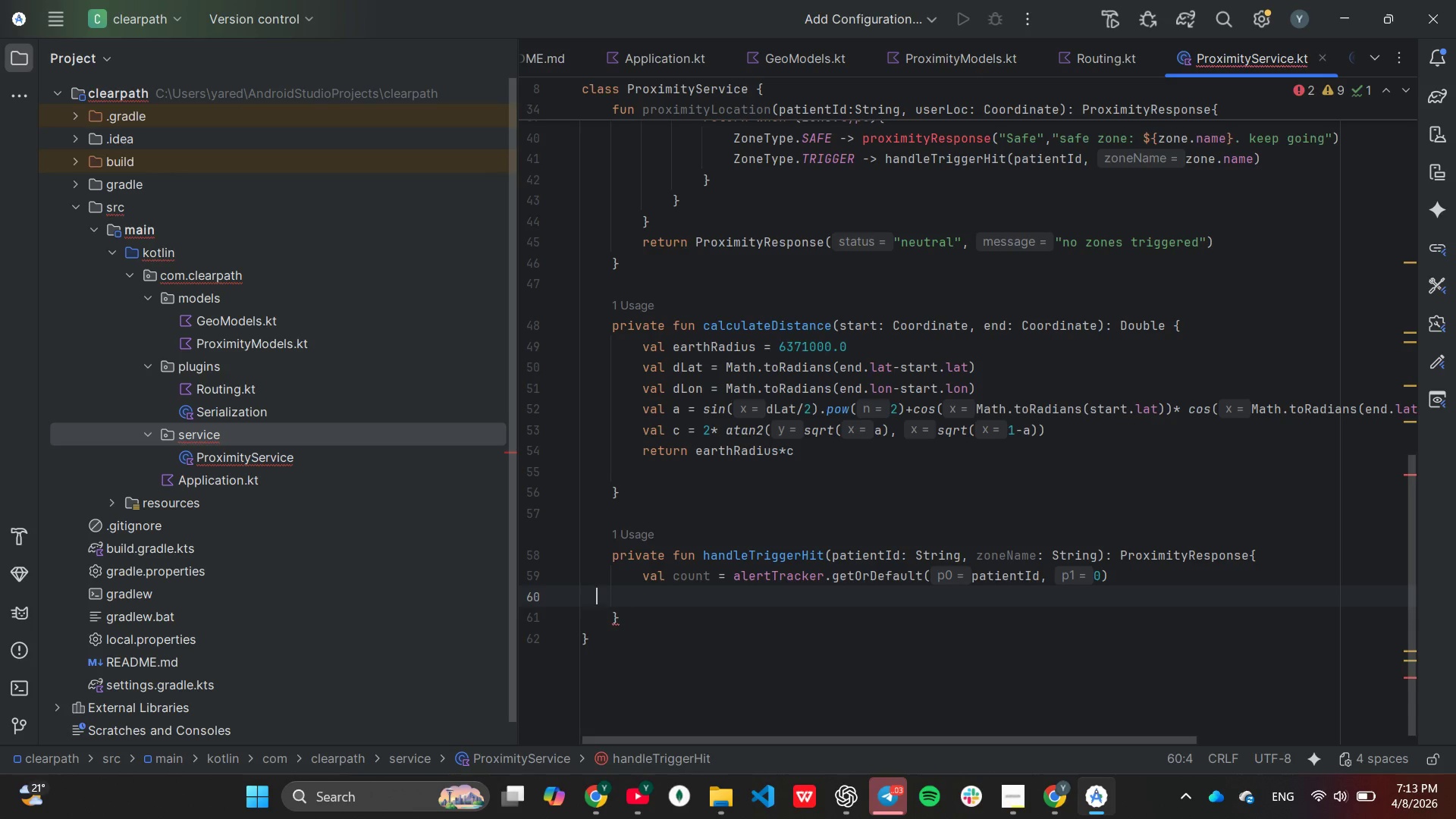 
key(ArrowLeft)
 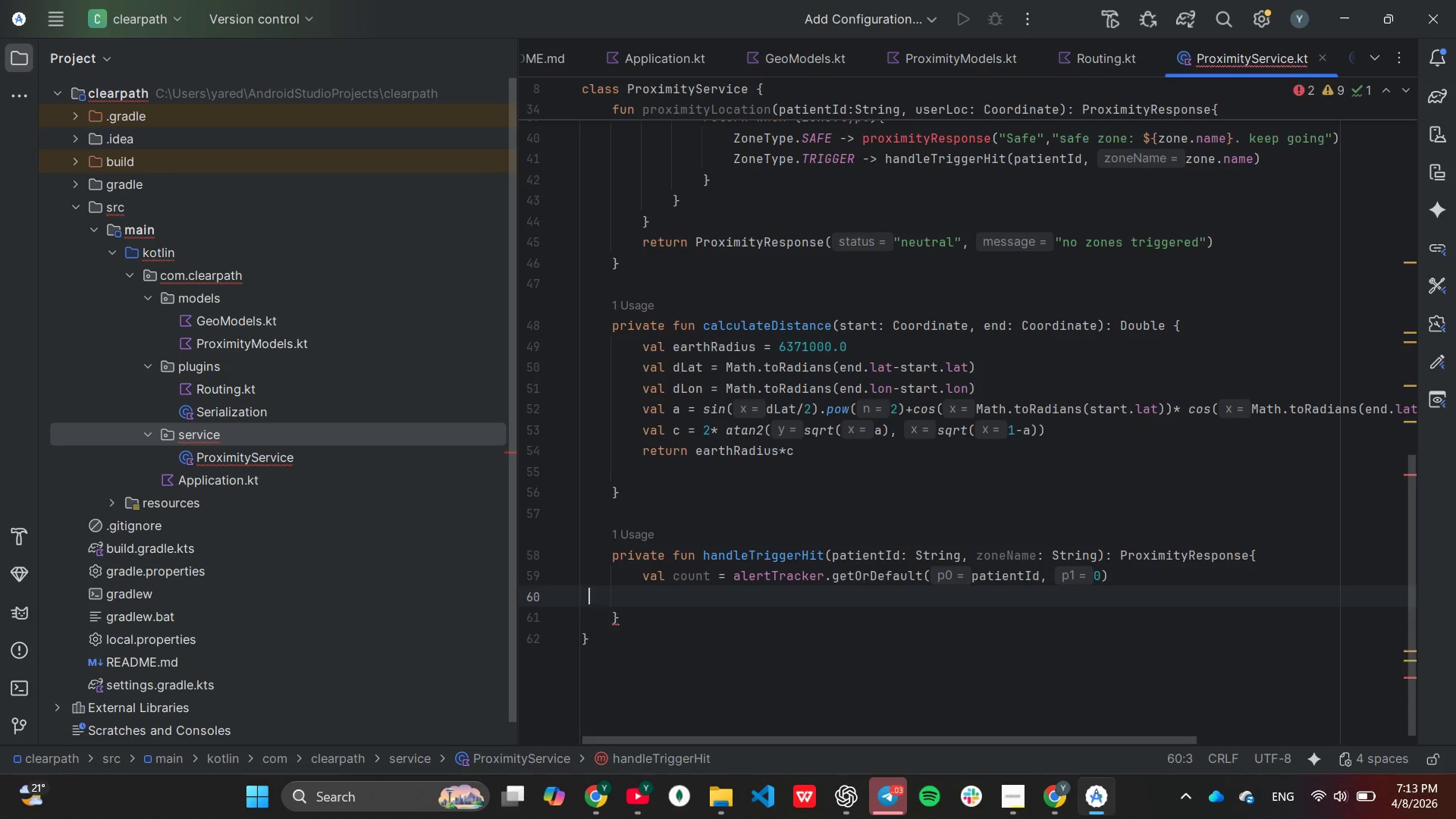 
key(ArrowLeft)
 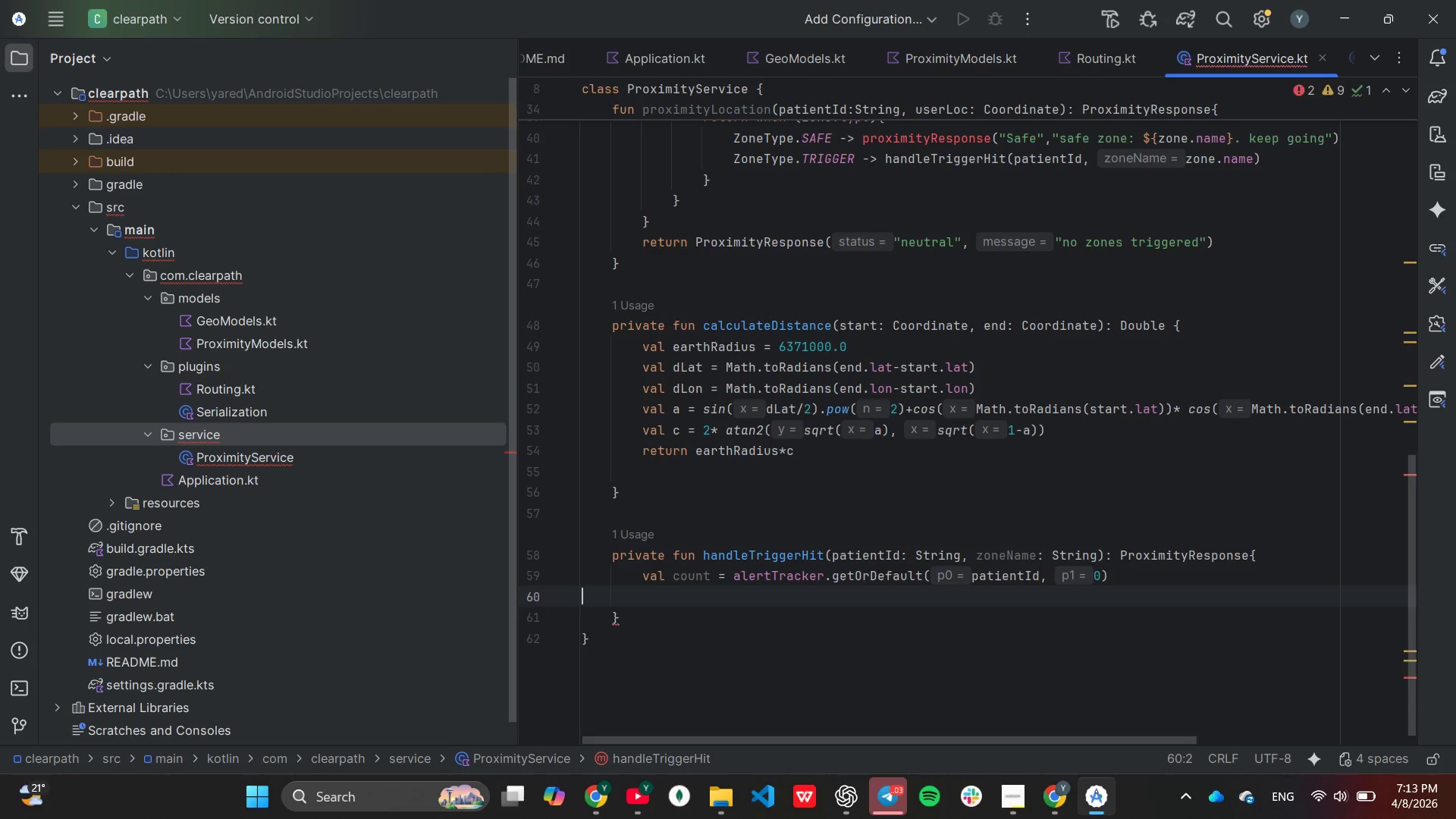 
key(ArrowLeft)
 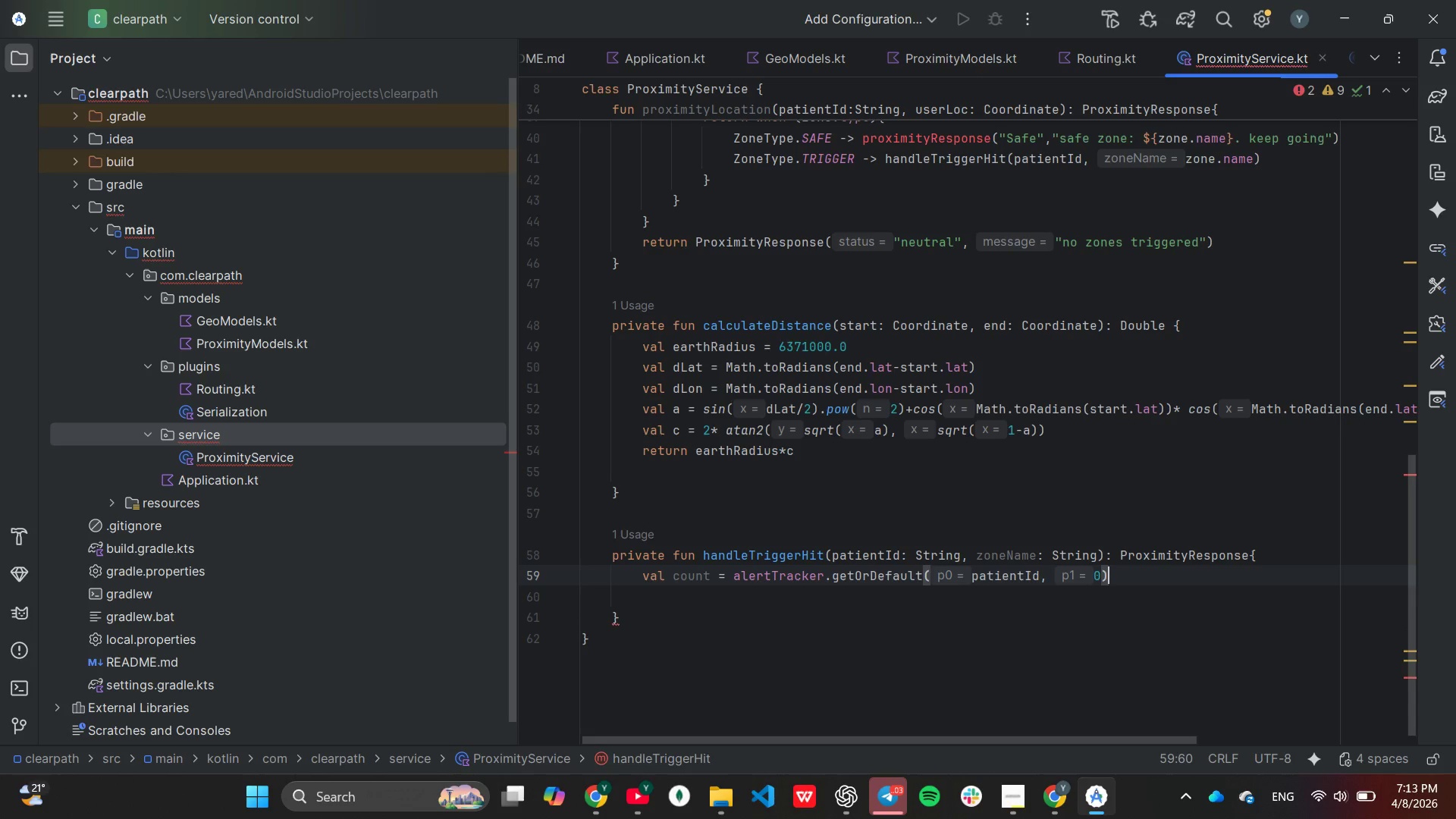 
key(ArrowLeft)
 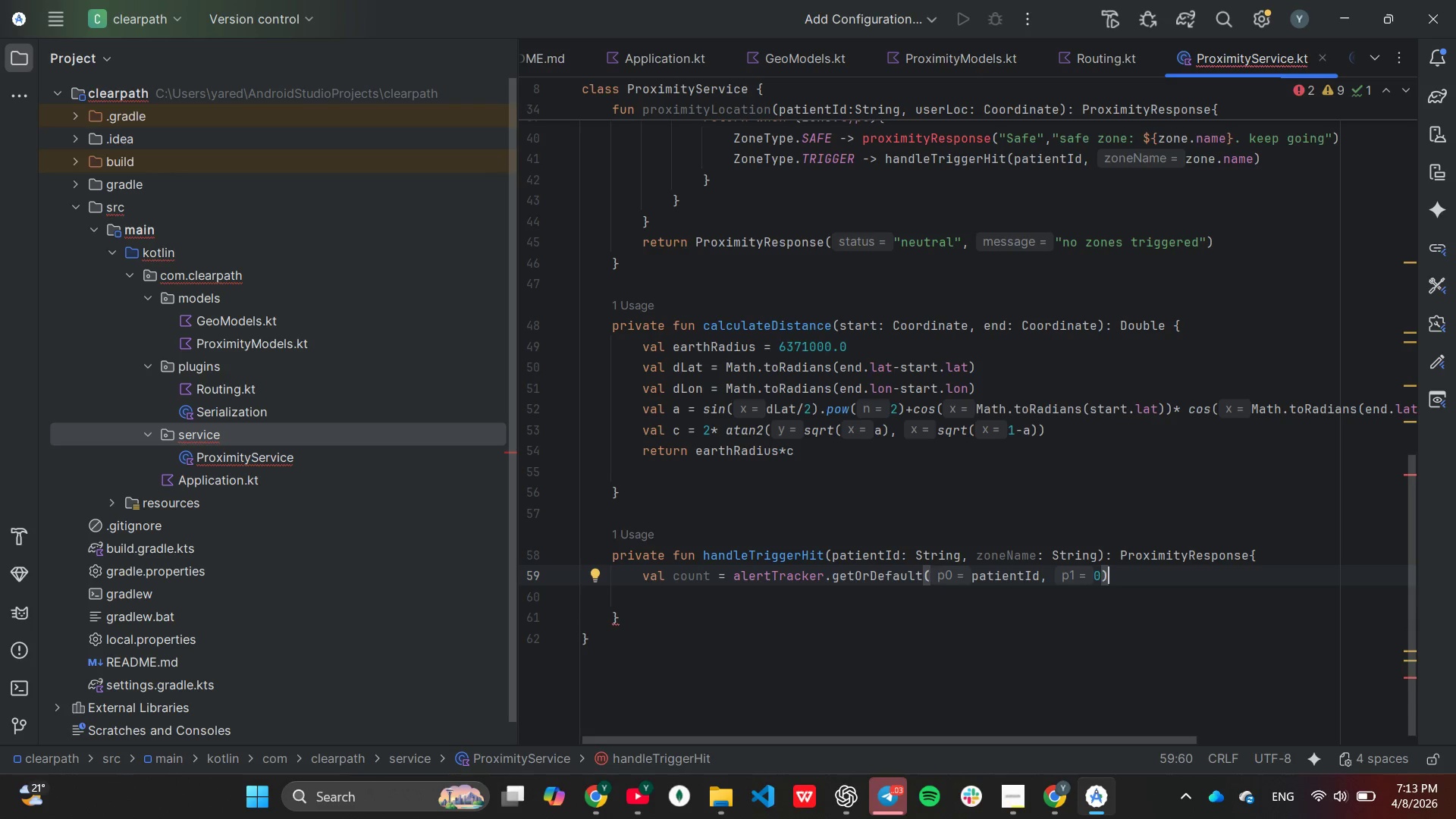 
key(Shift+ShiftLeft)
 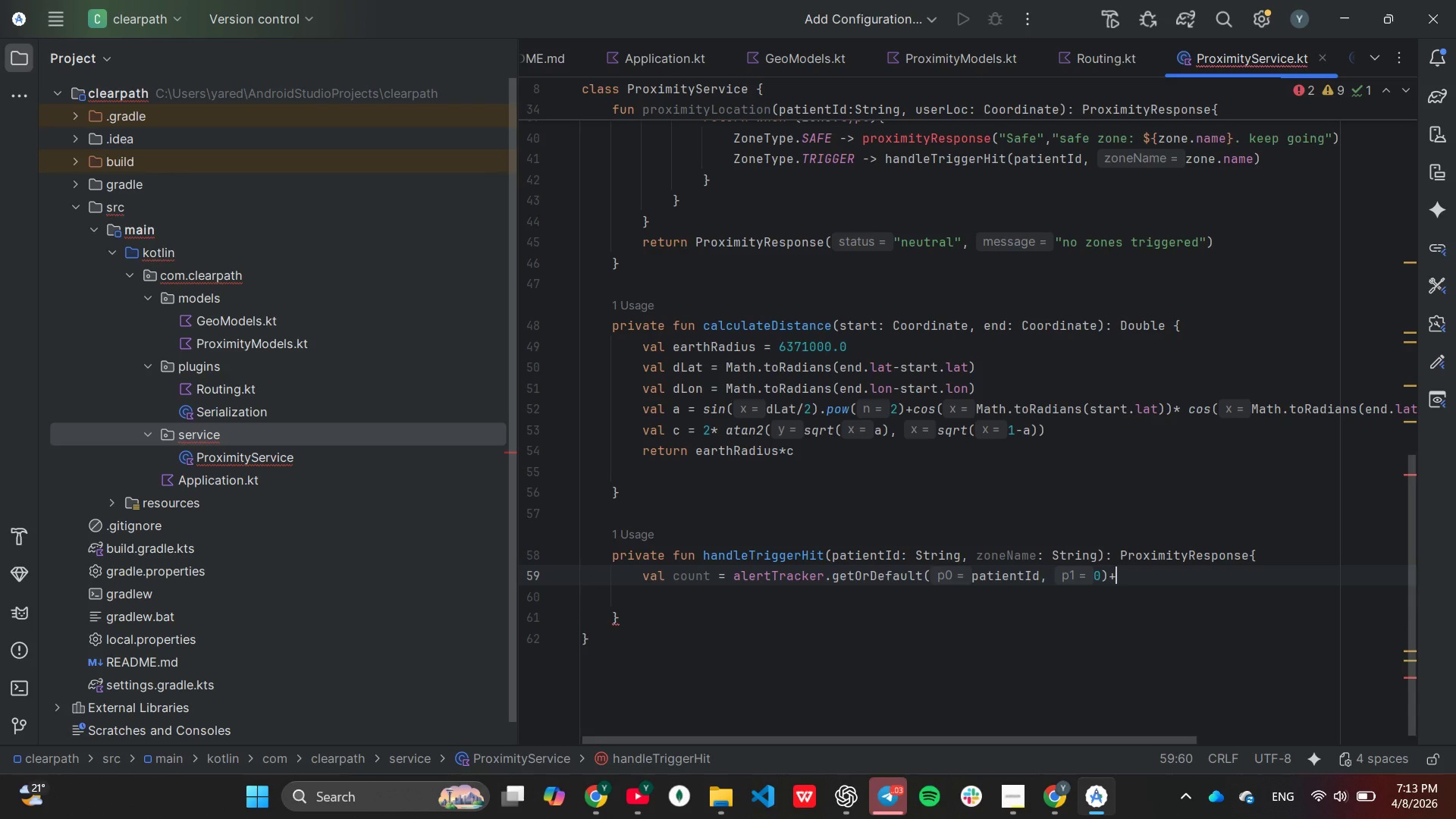 
key(Shift+Equal)
 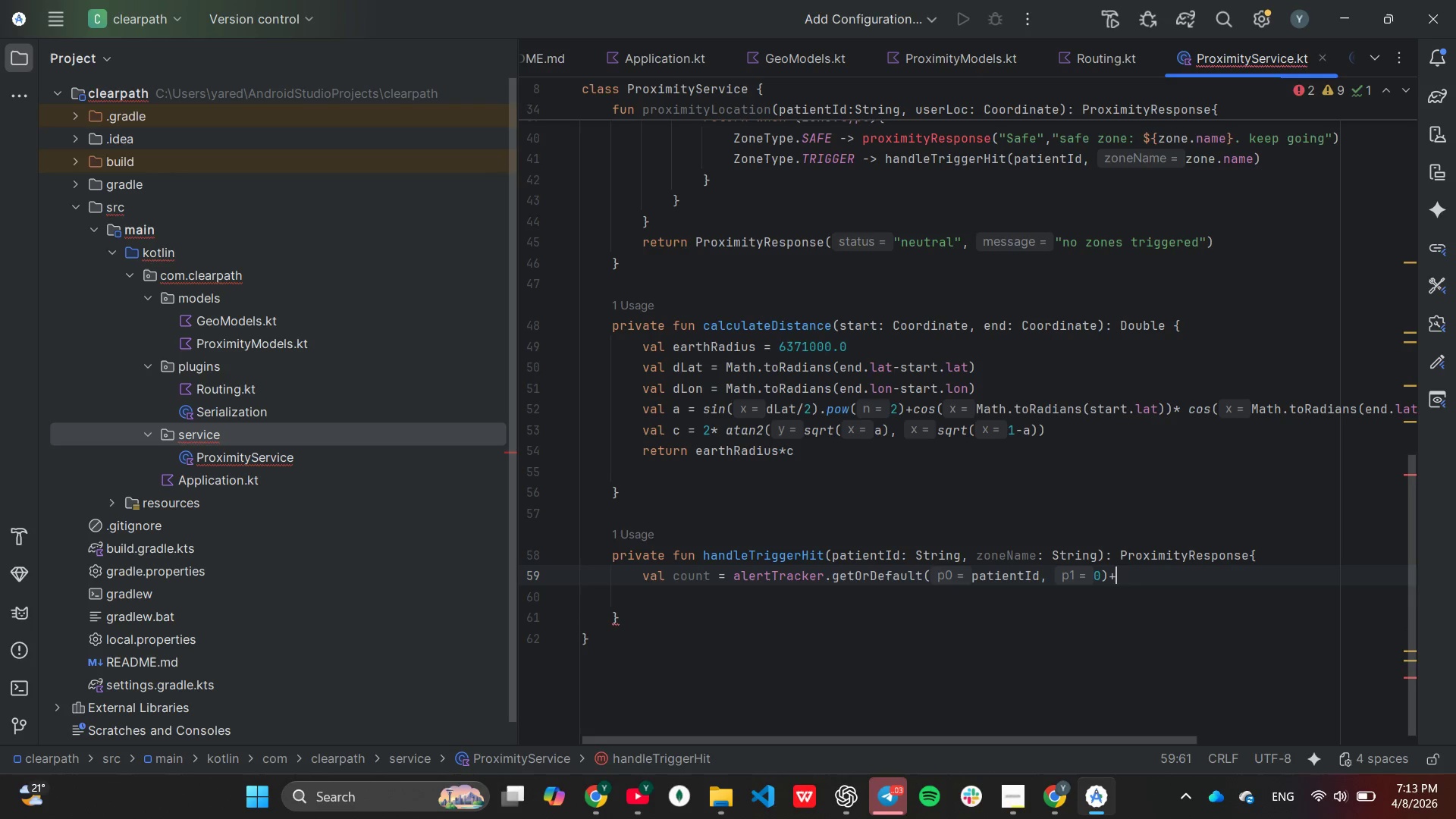 
key(1)
 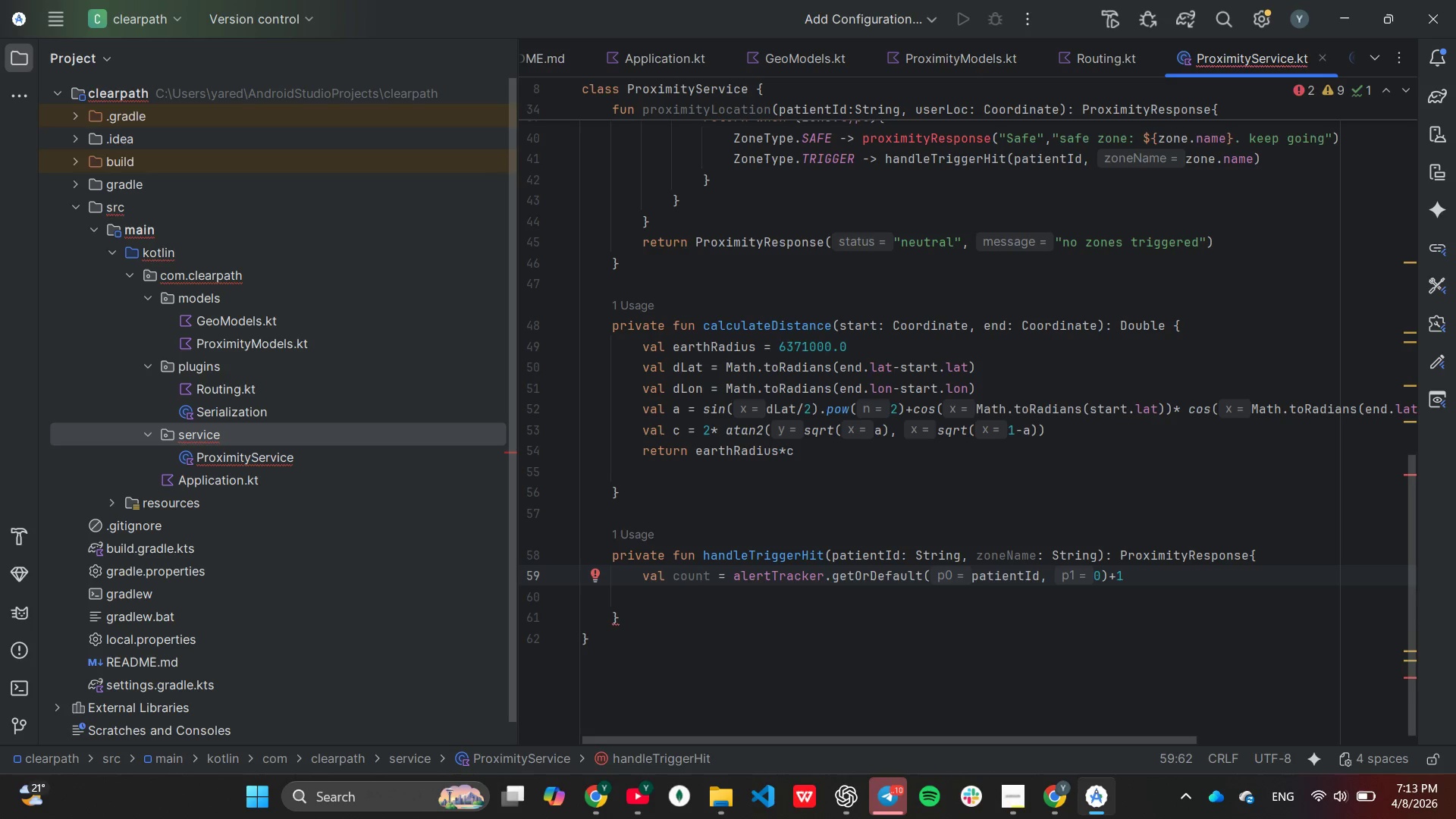 
wait(15.7)
 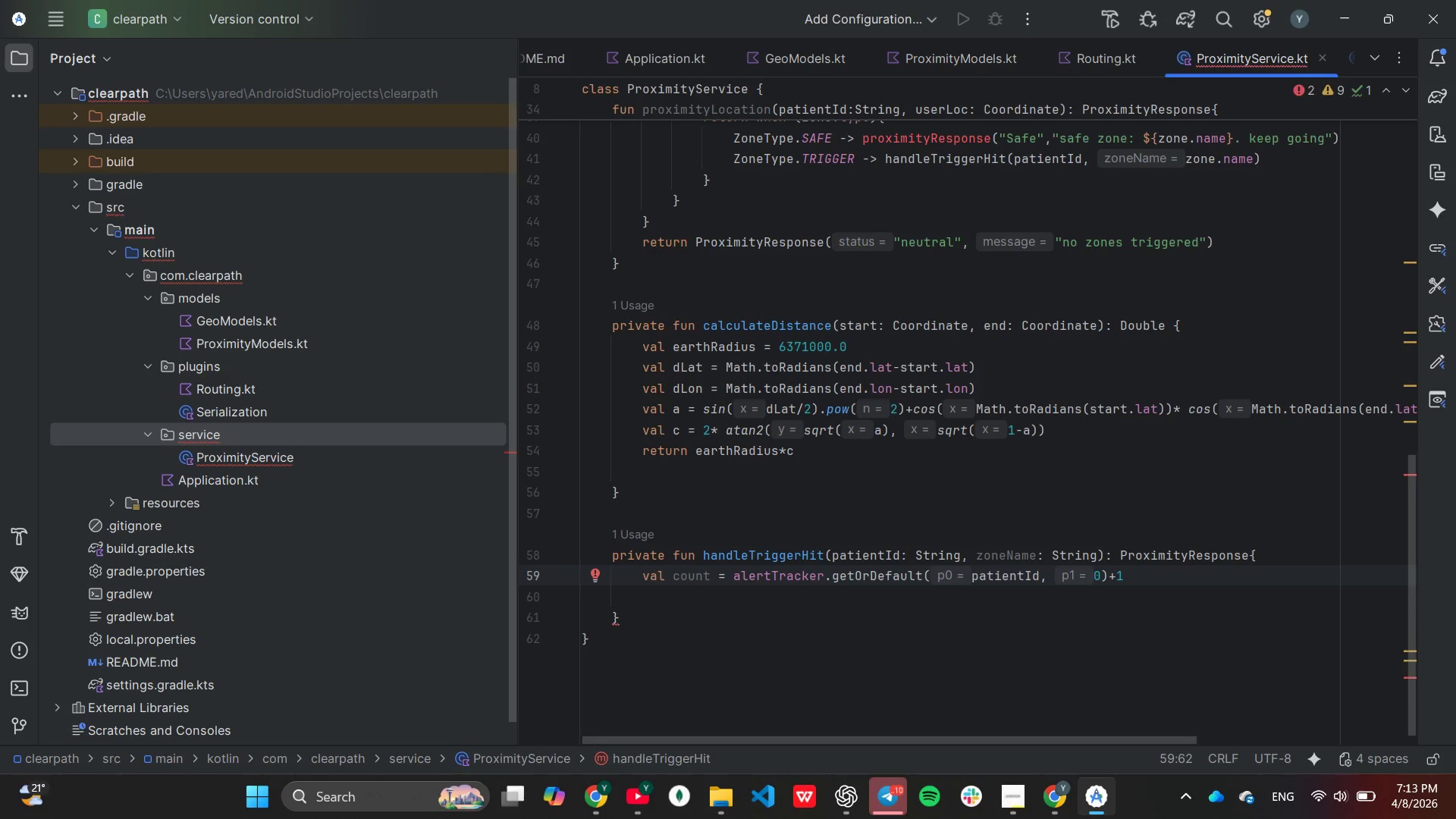 
key(Enter)
 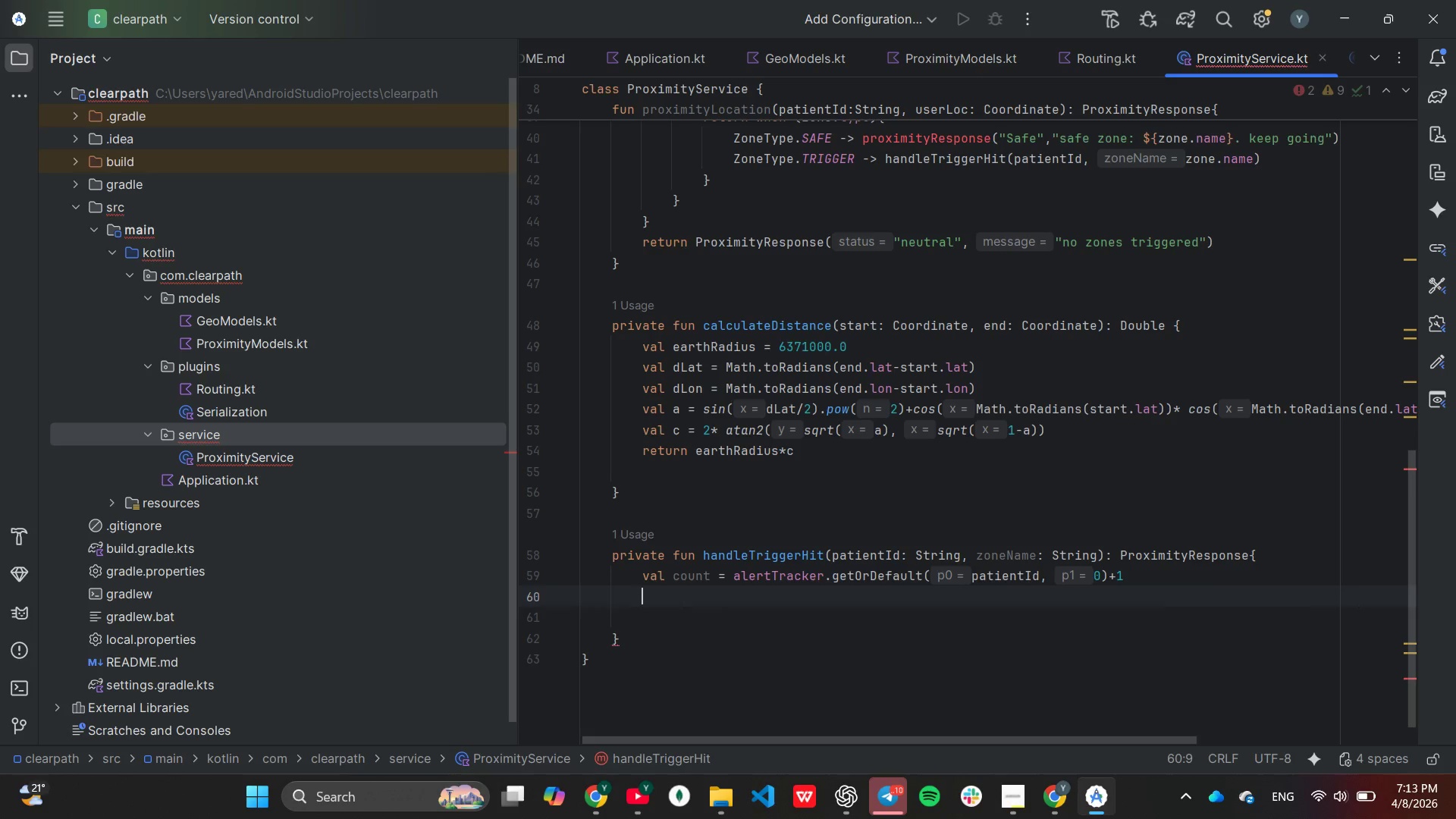 
key(A)
 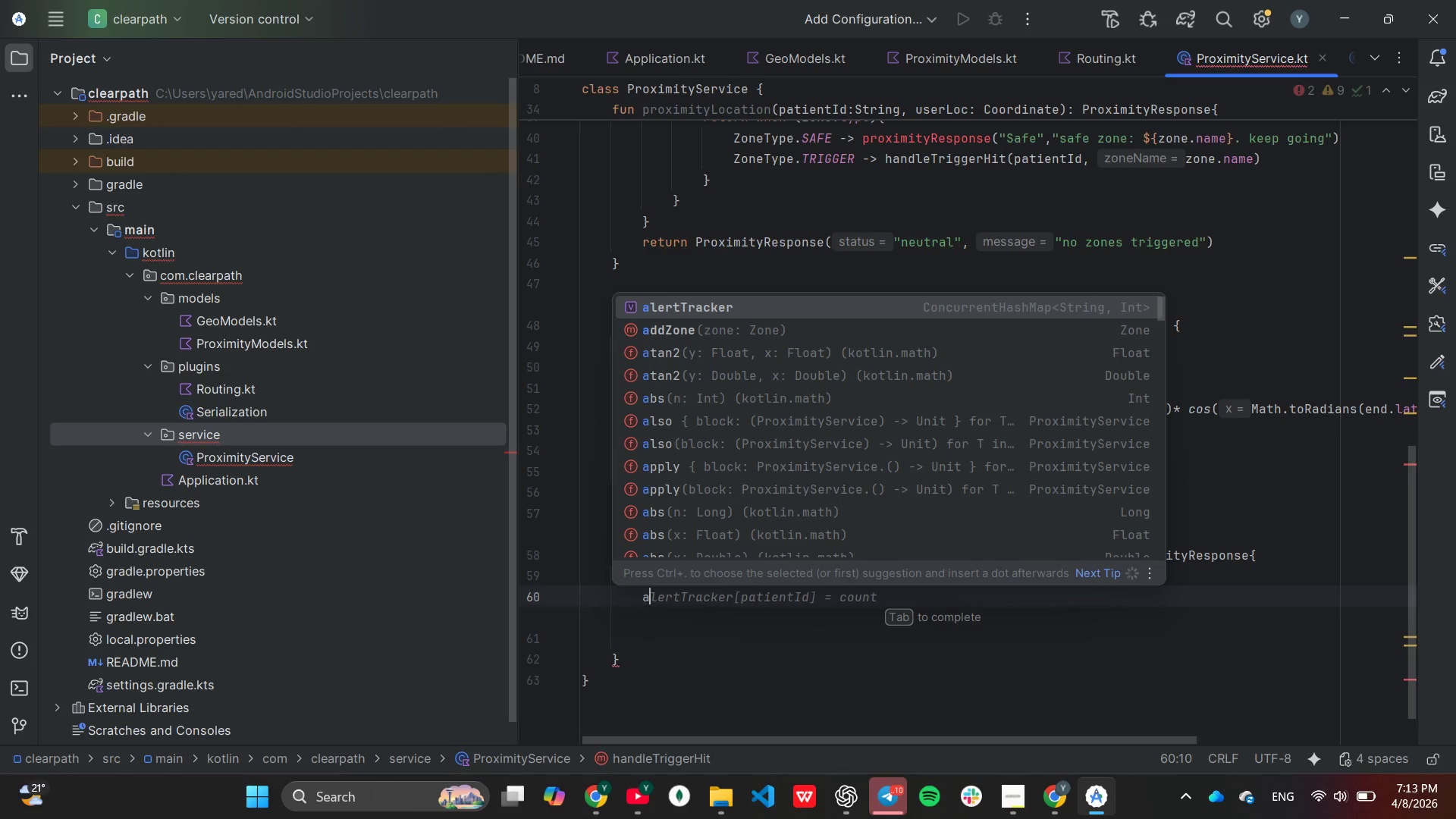 
key(Enter)
 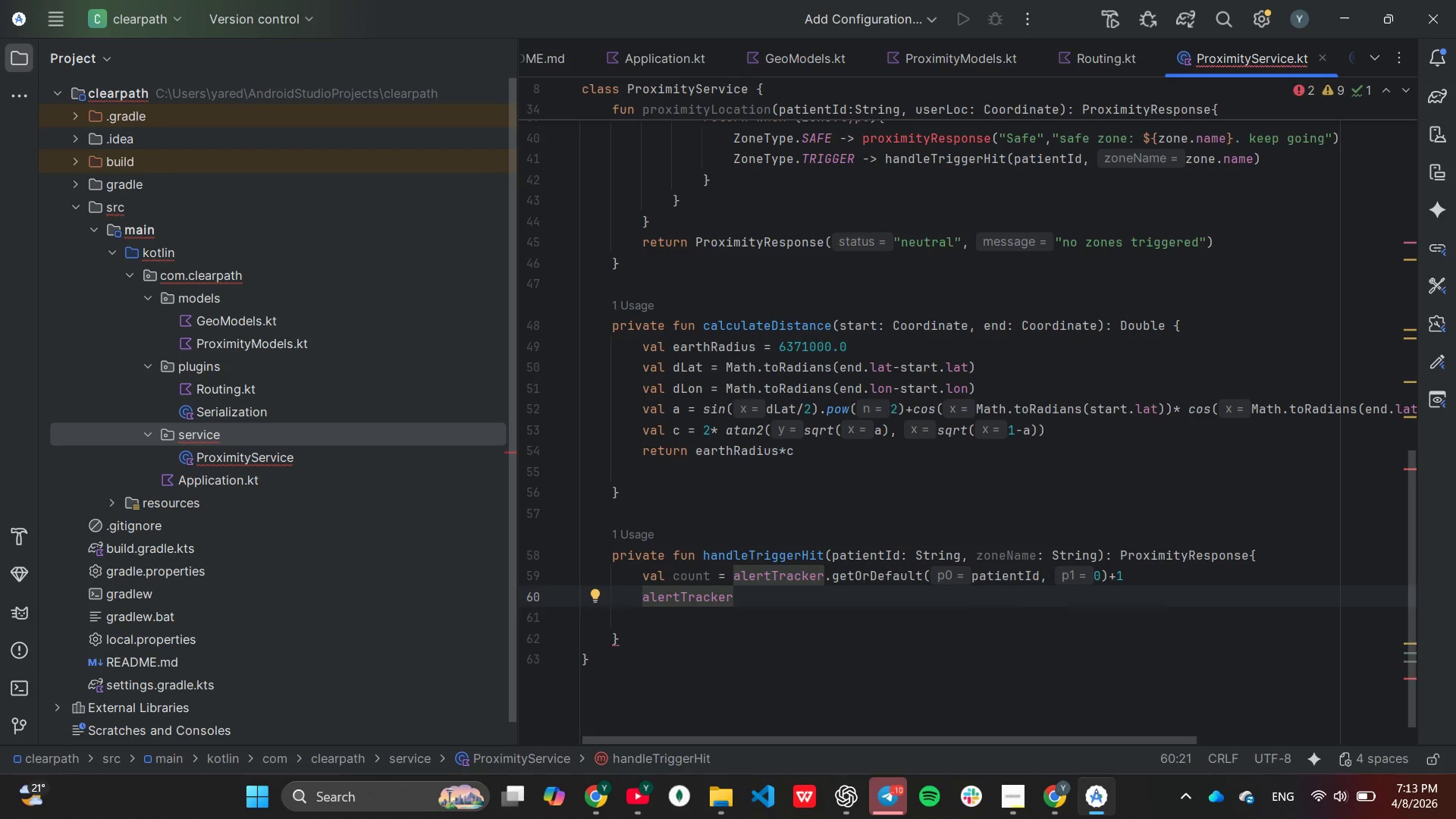 
type([pa)
 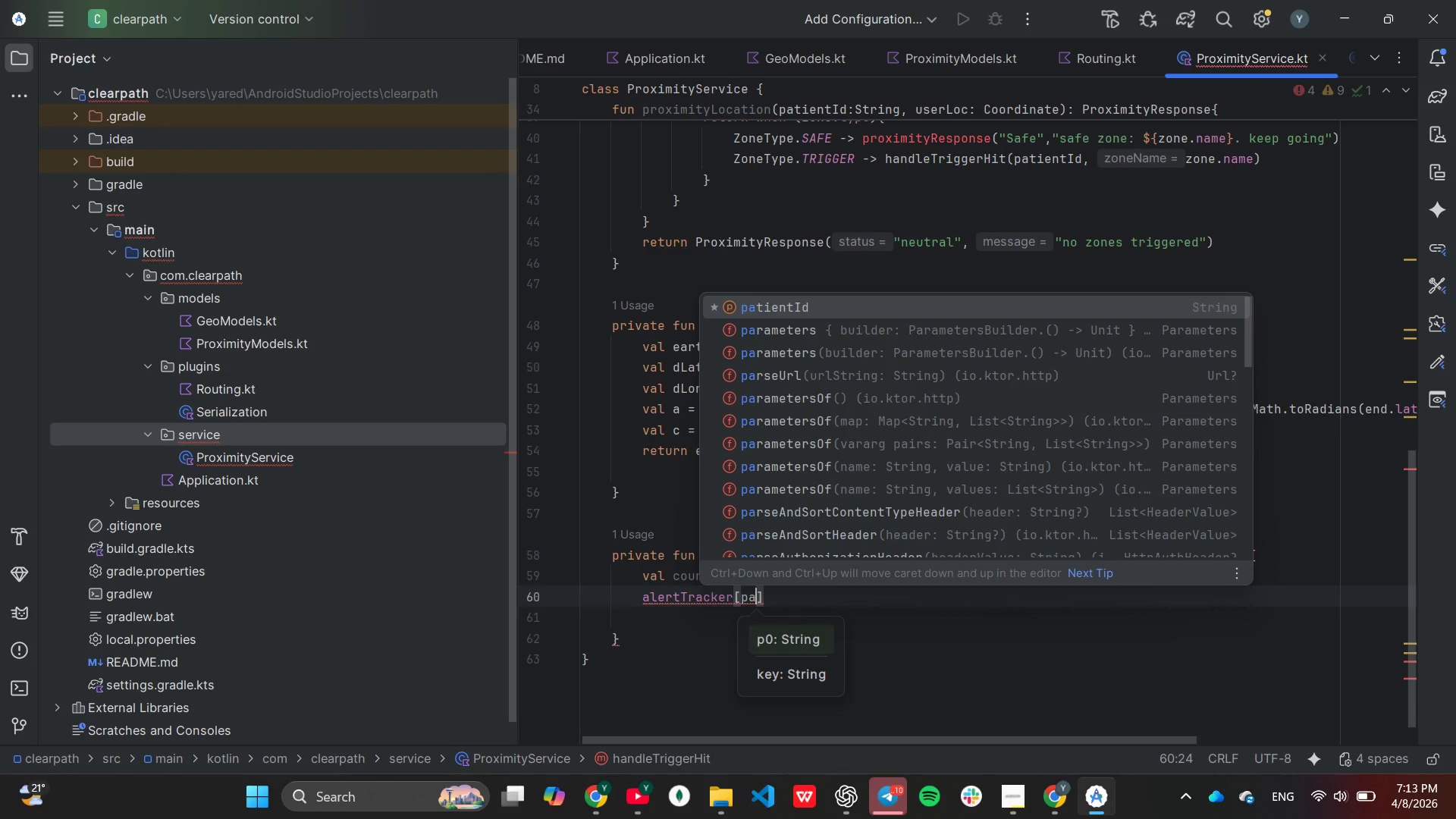 
key(Enter)
 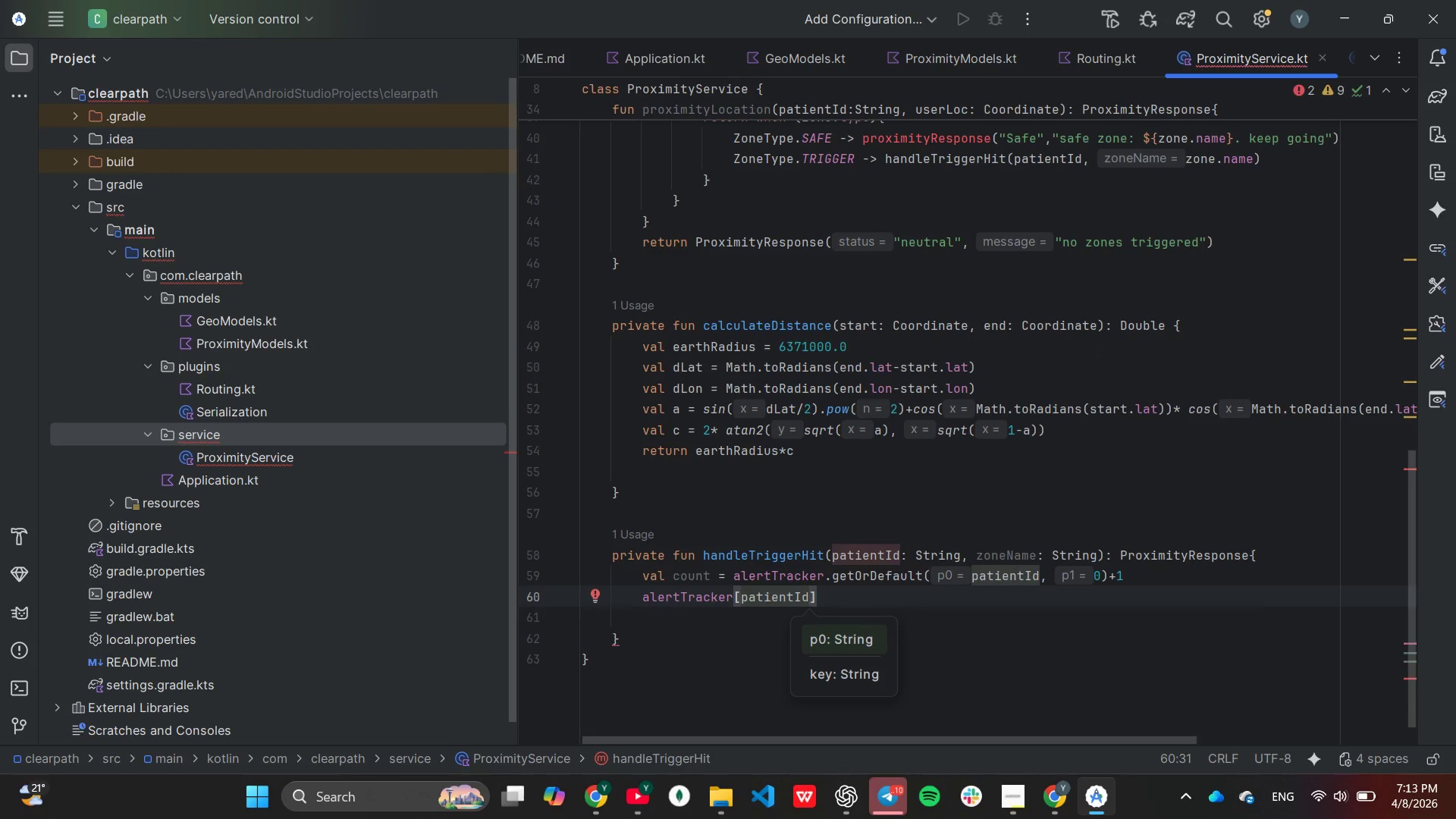 
key(ArrowRight)
 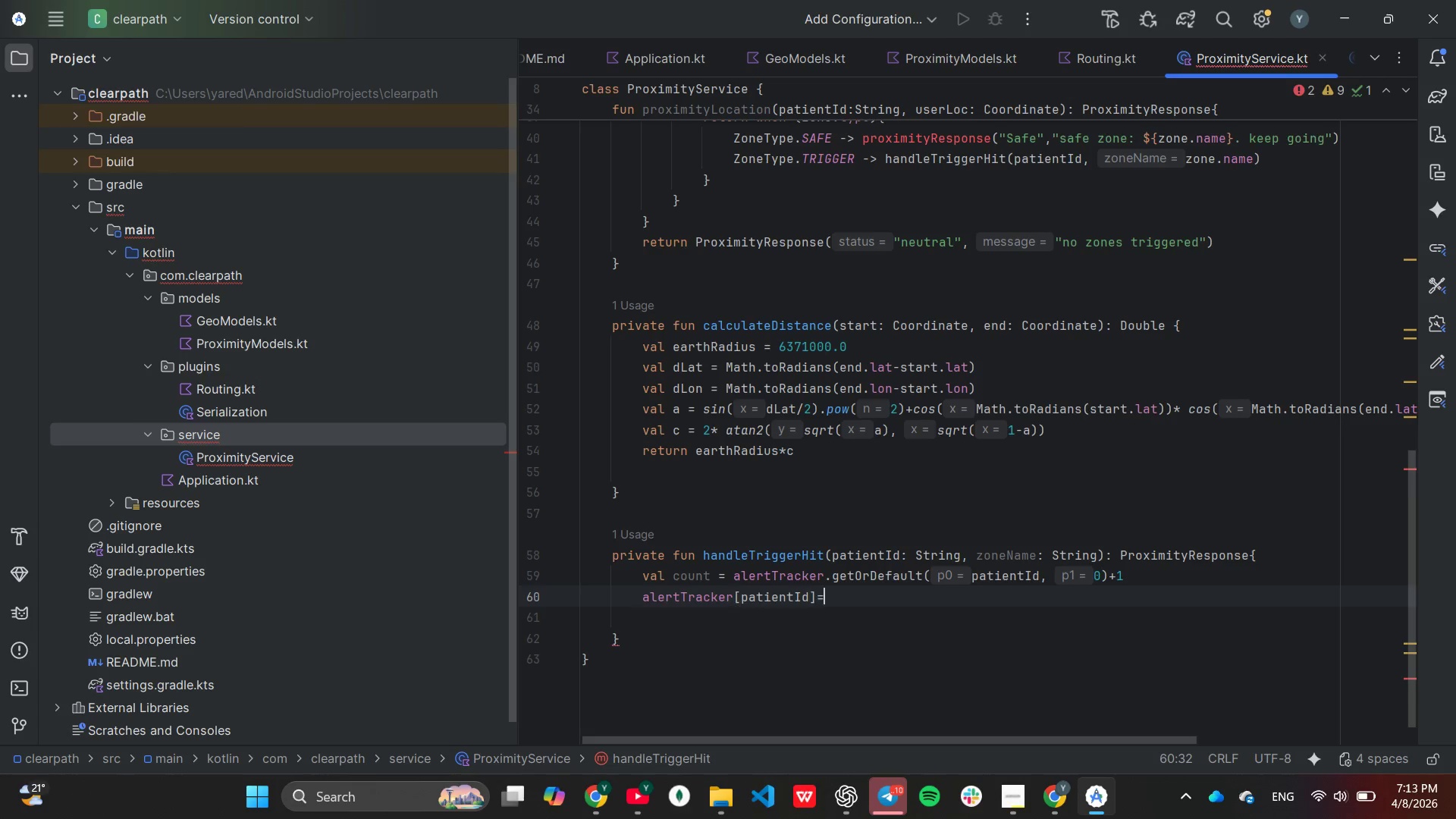 
type(=co)
 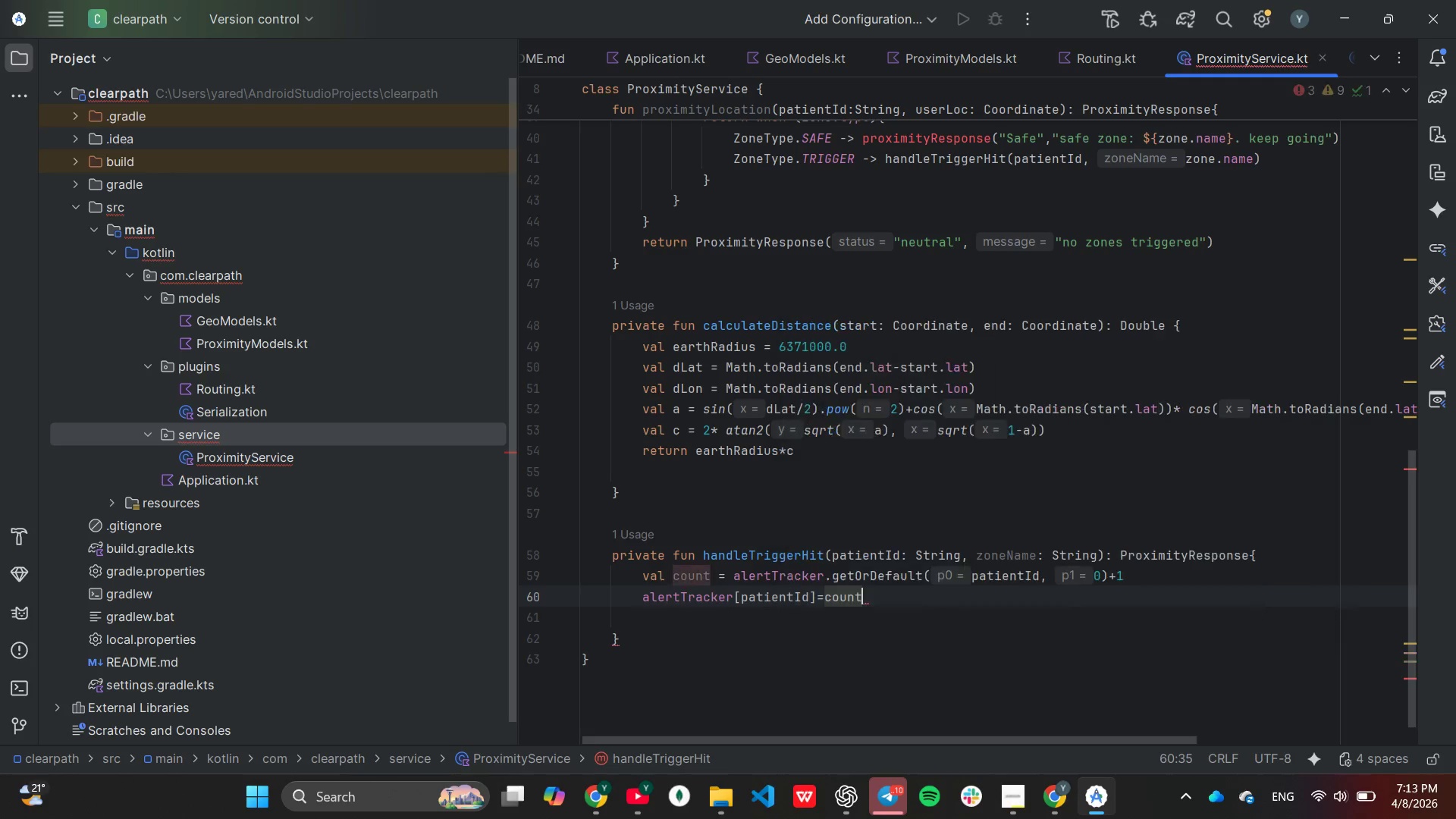 
key(Enter)
 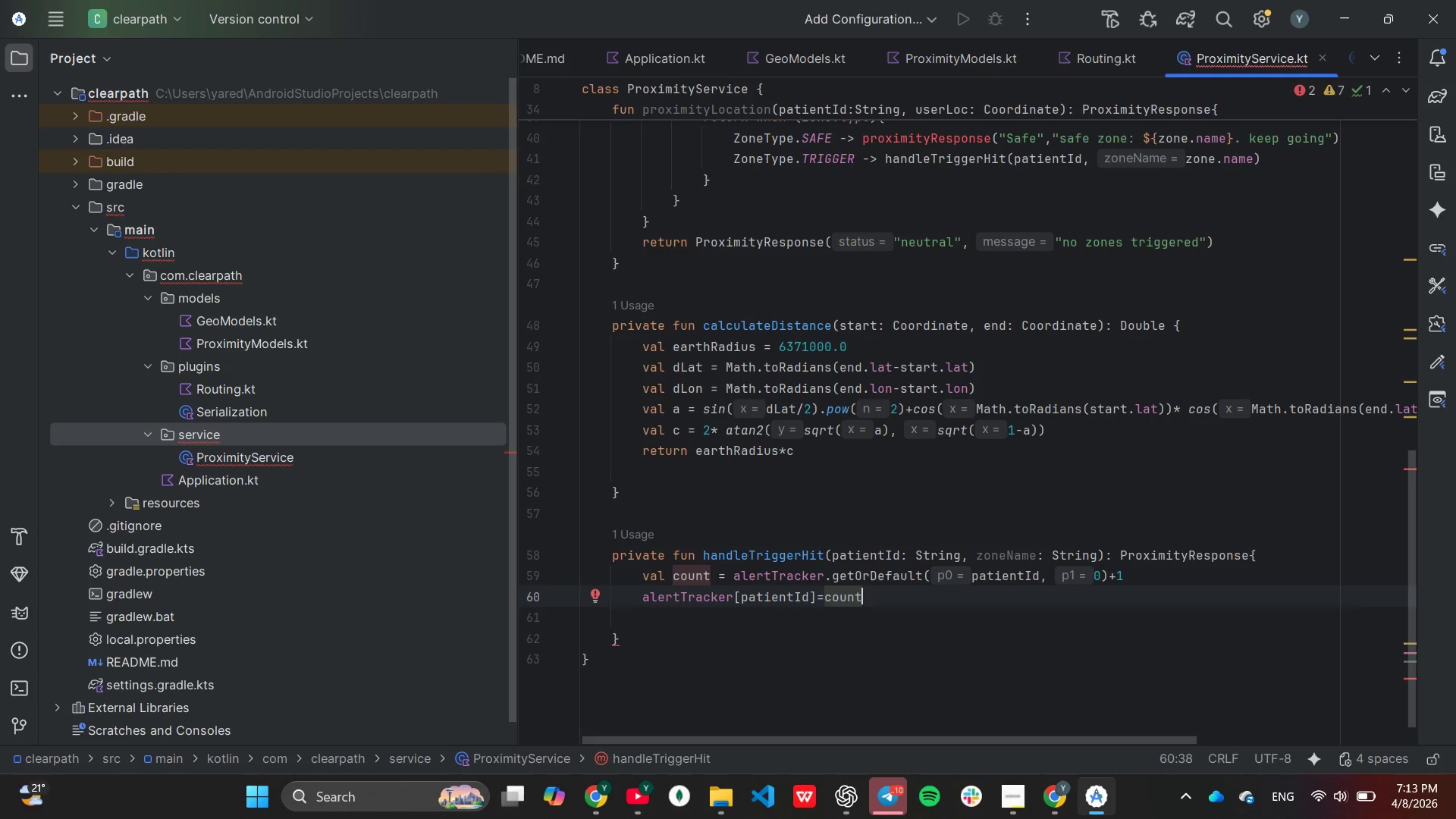 
key(Enter)
 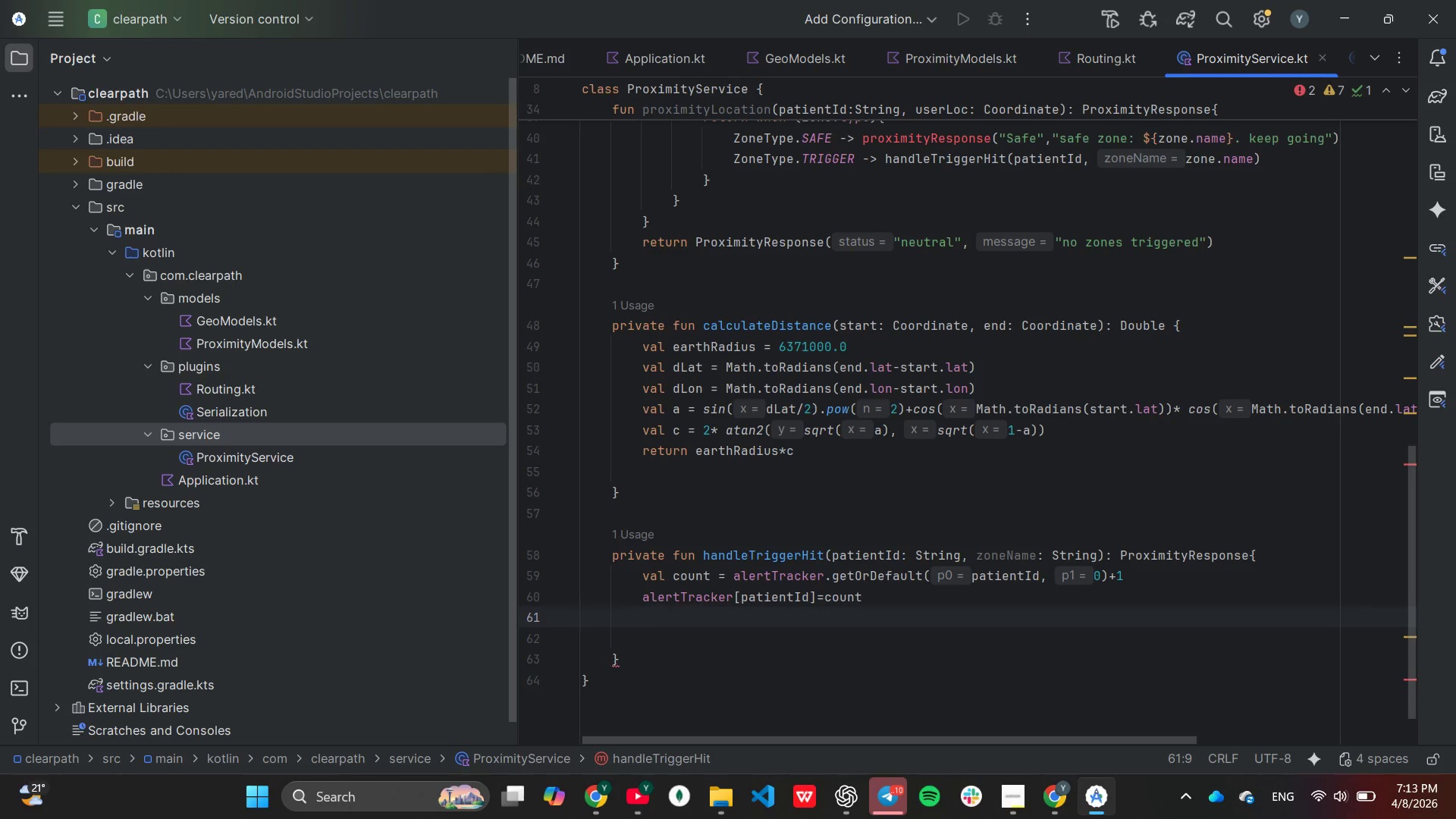 
type(val ale)
key(Backspace)
key(Backspace)
type(lerted = coun)
 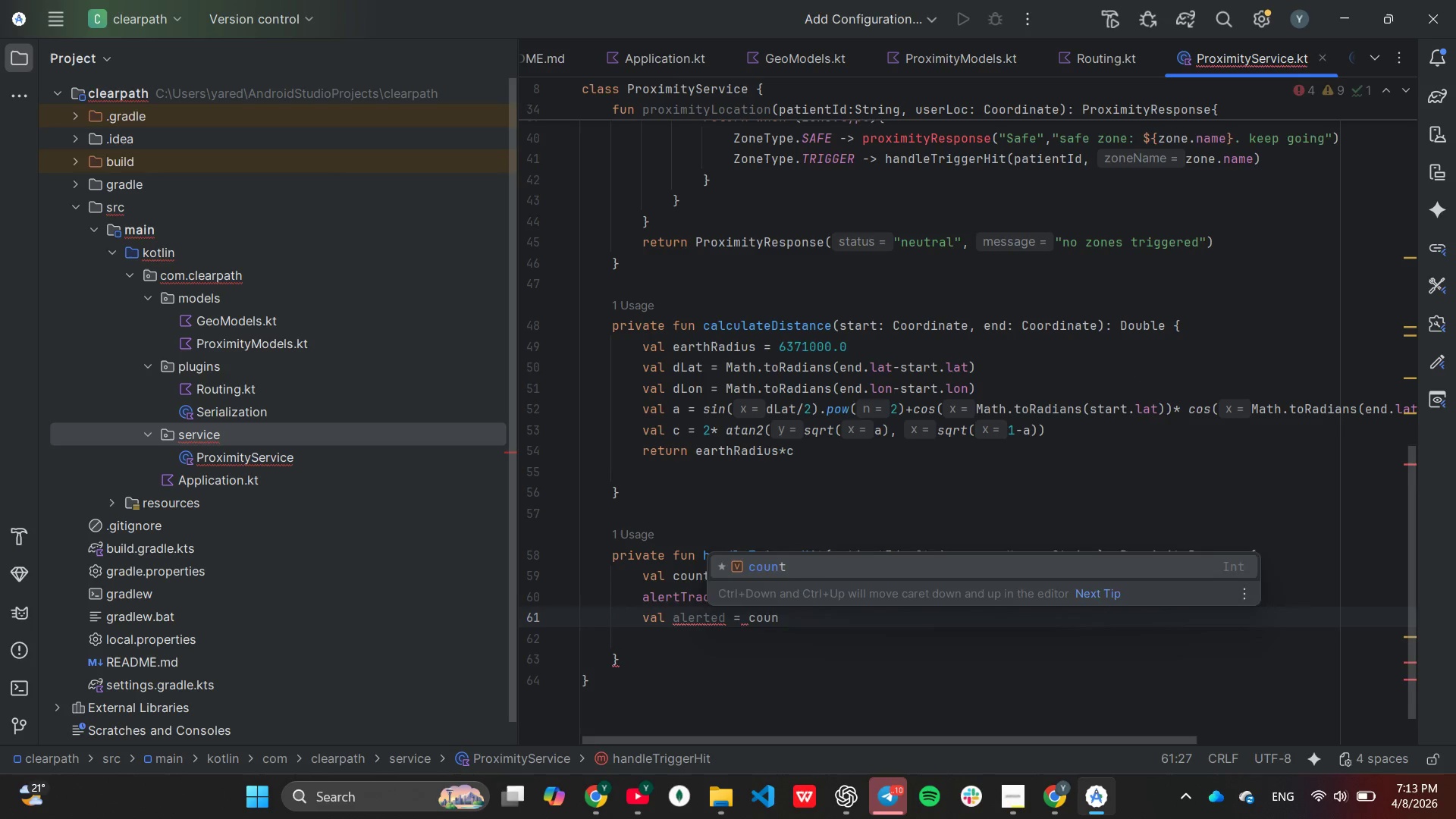 
key(Enter)
 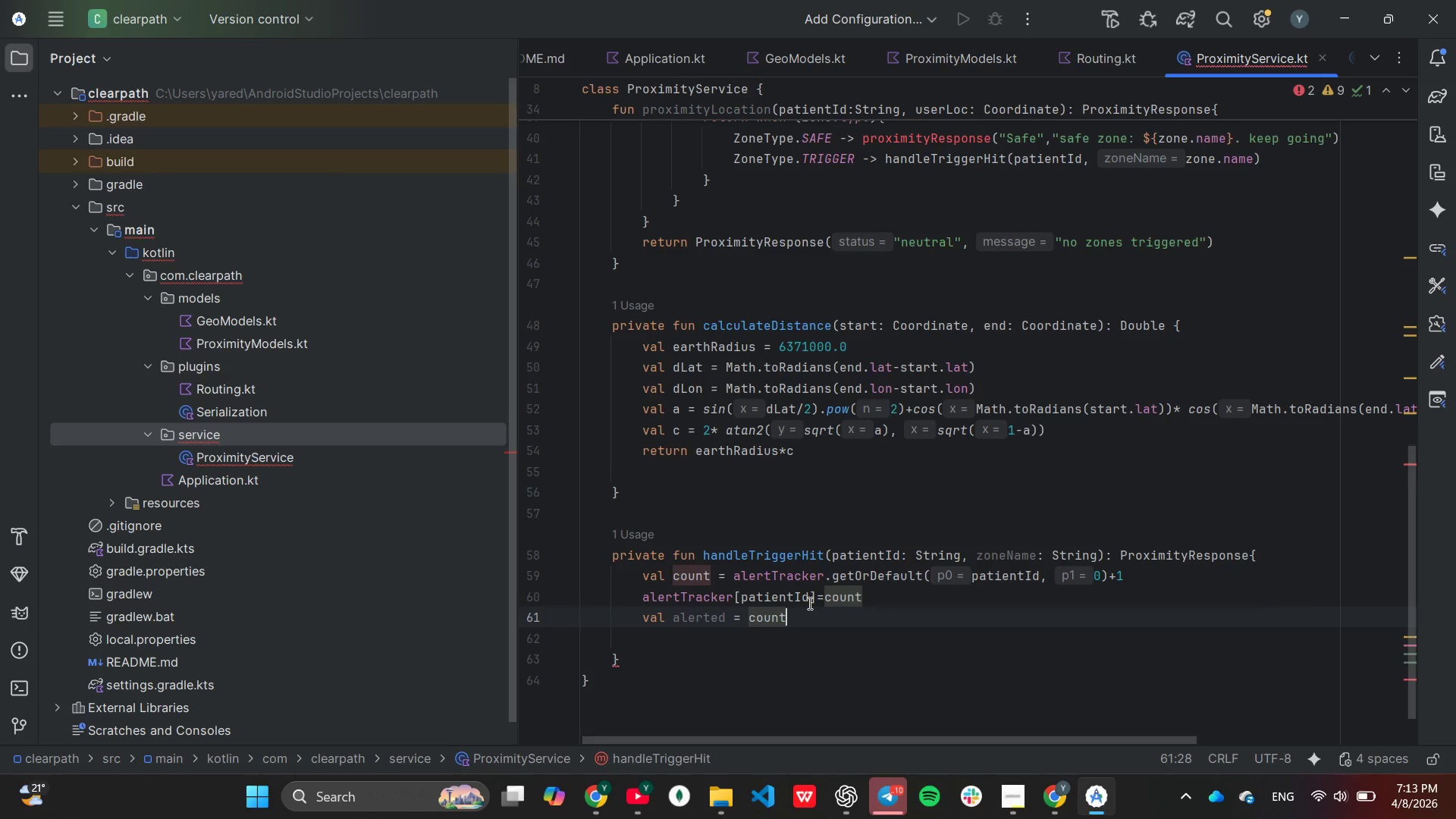 
key(Shift+Period)
 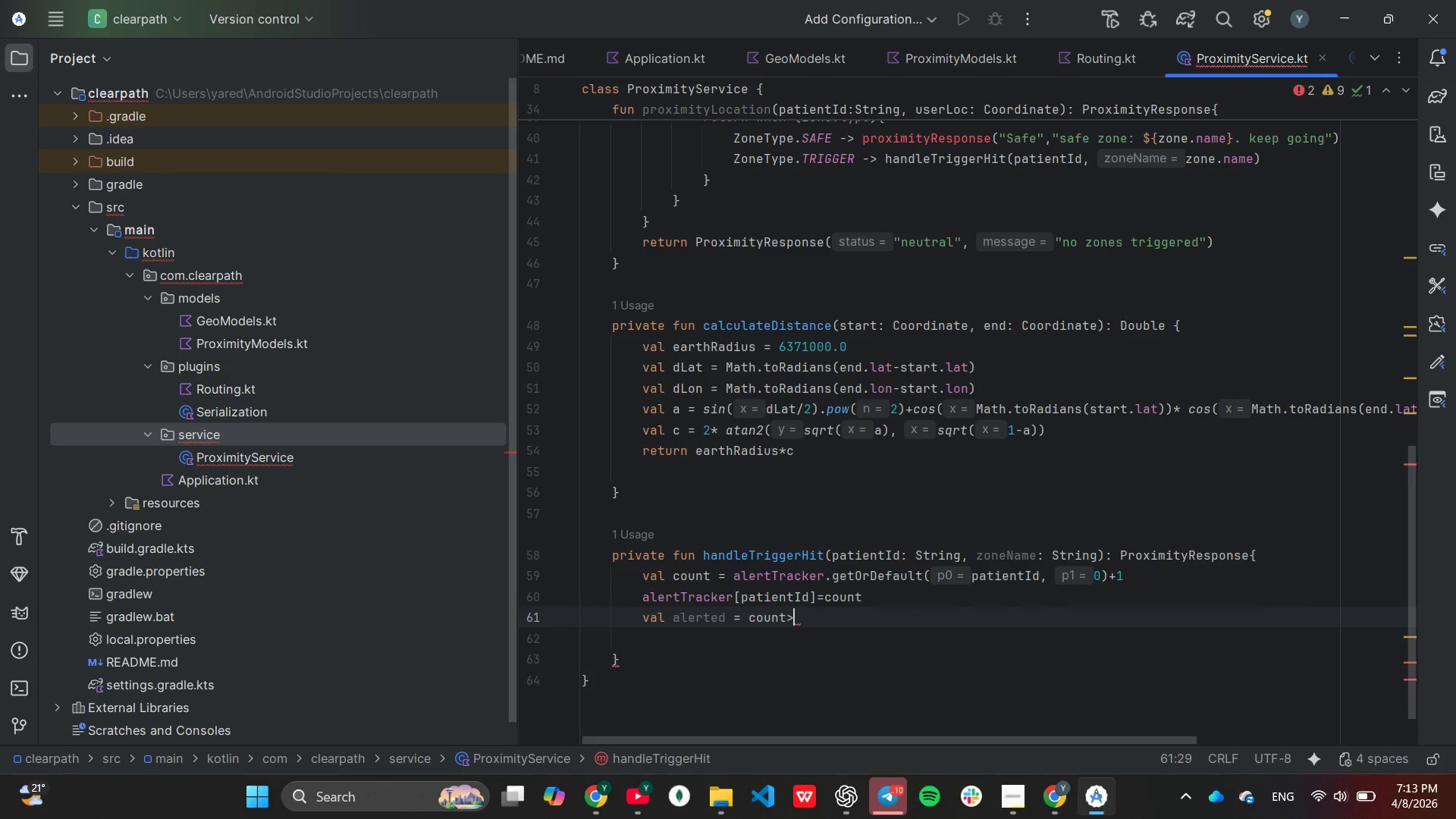 
key(Equal)
 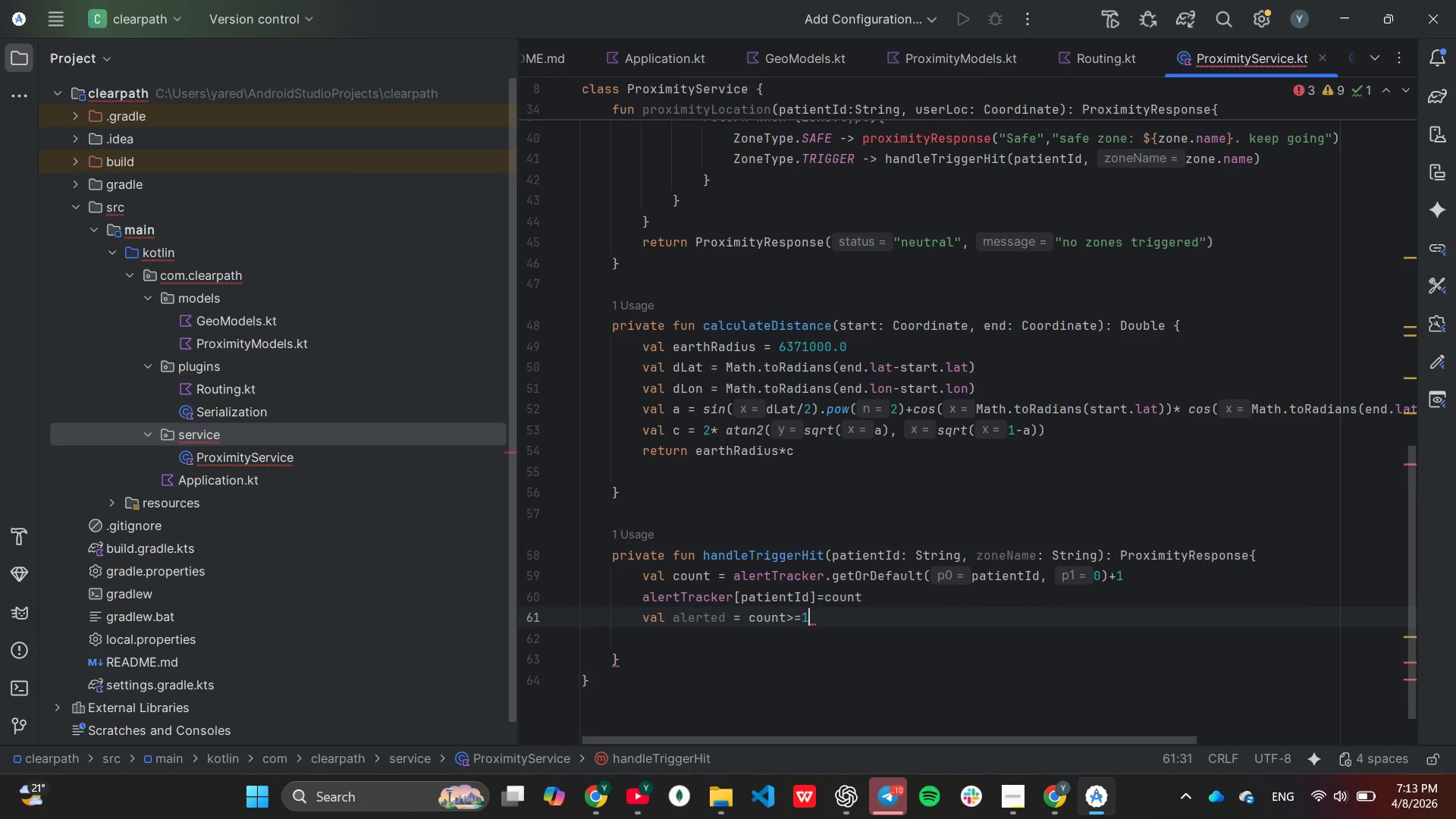 
key(1)
 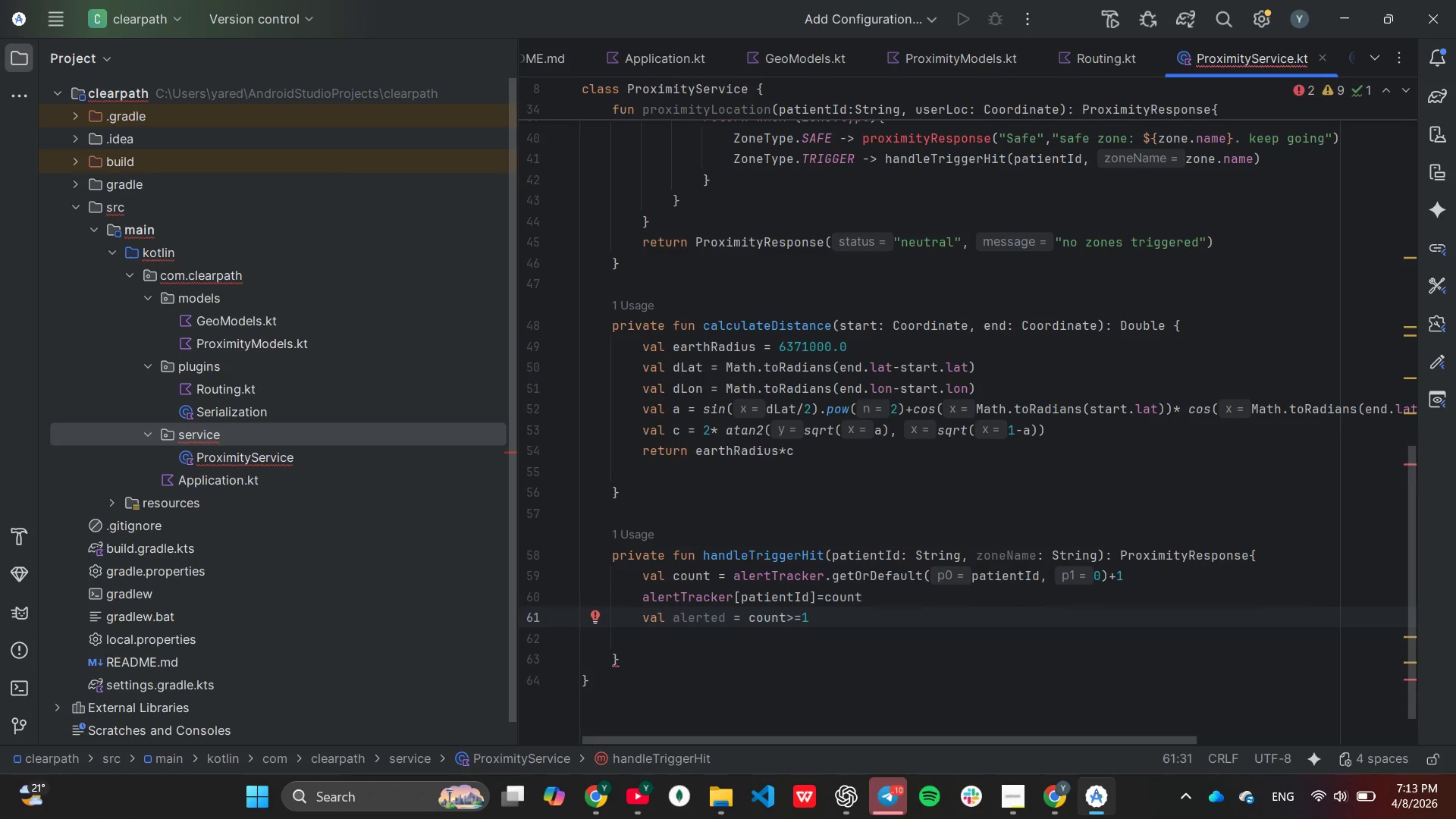 
key(Backspace)
 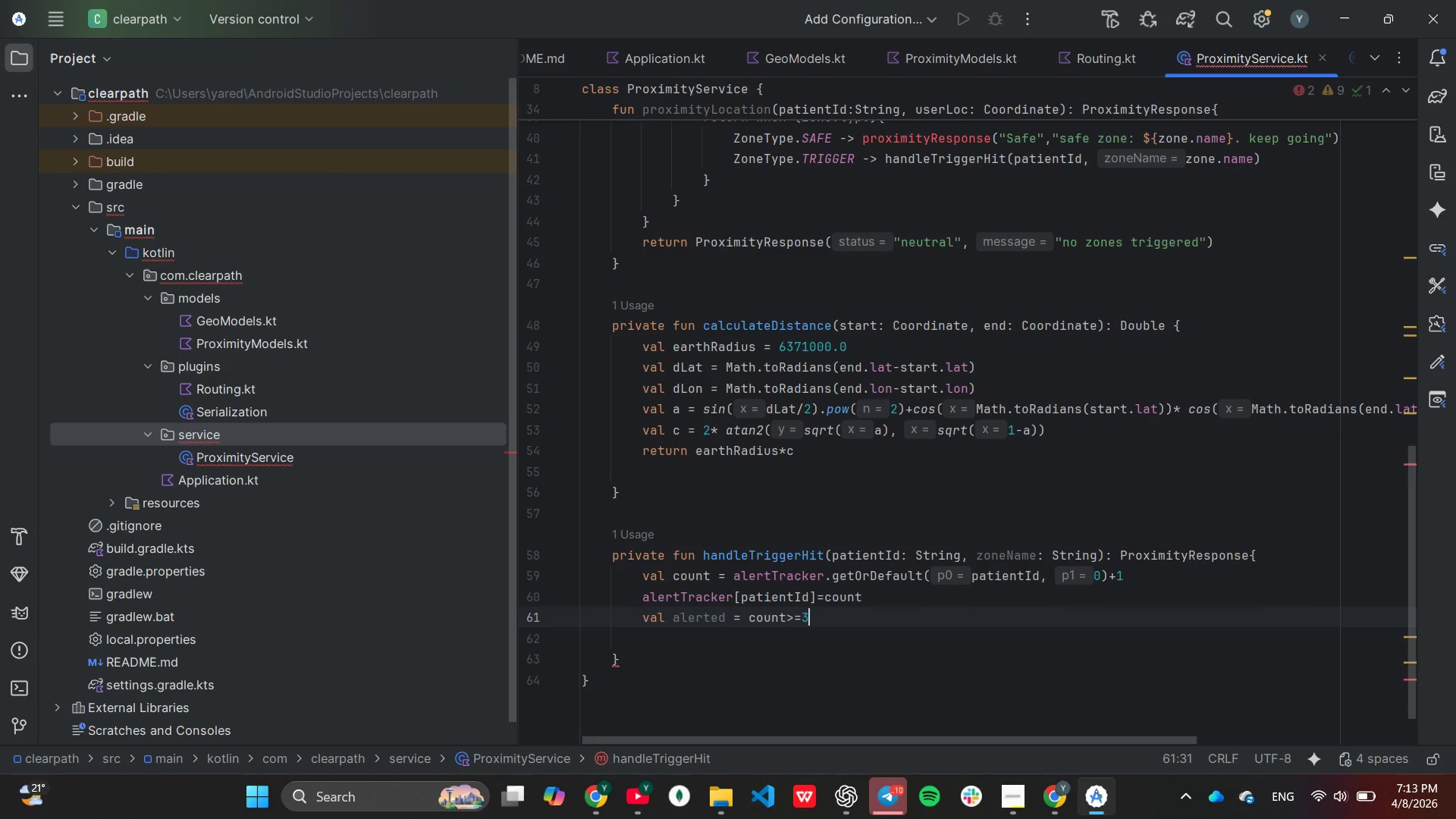 
key(3)
 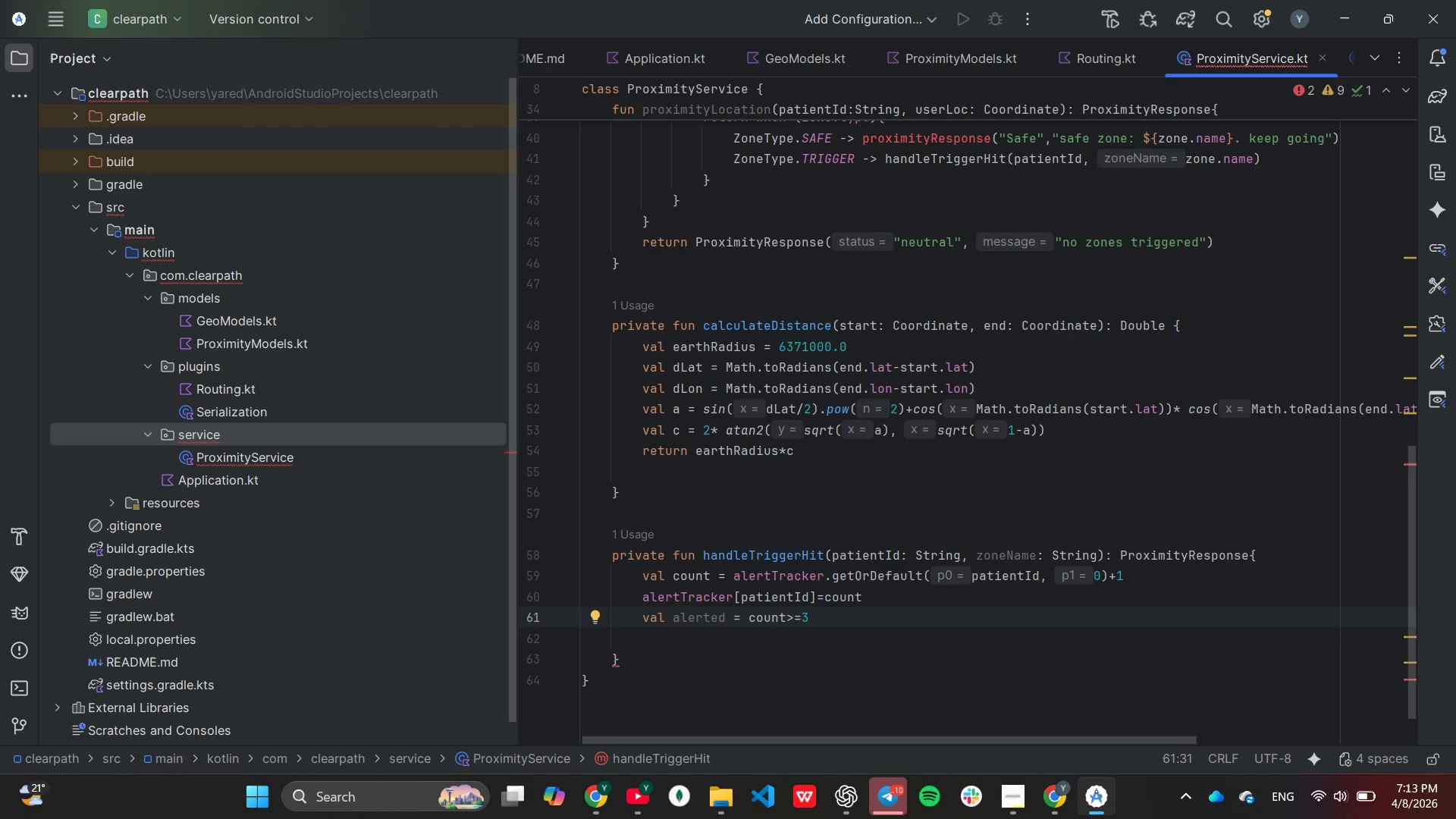 
key(ArrowDown)
 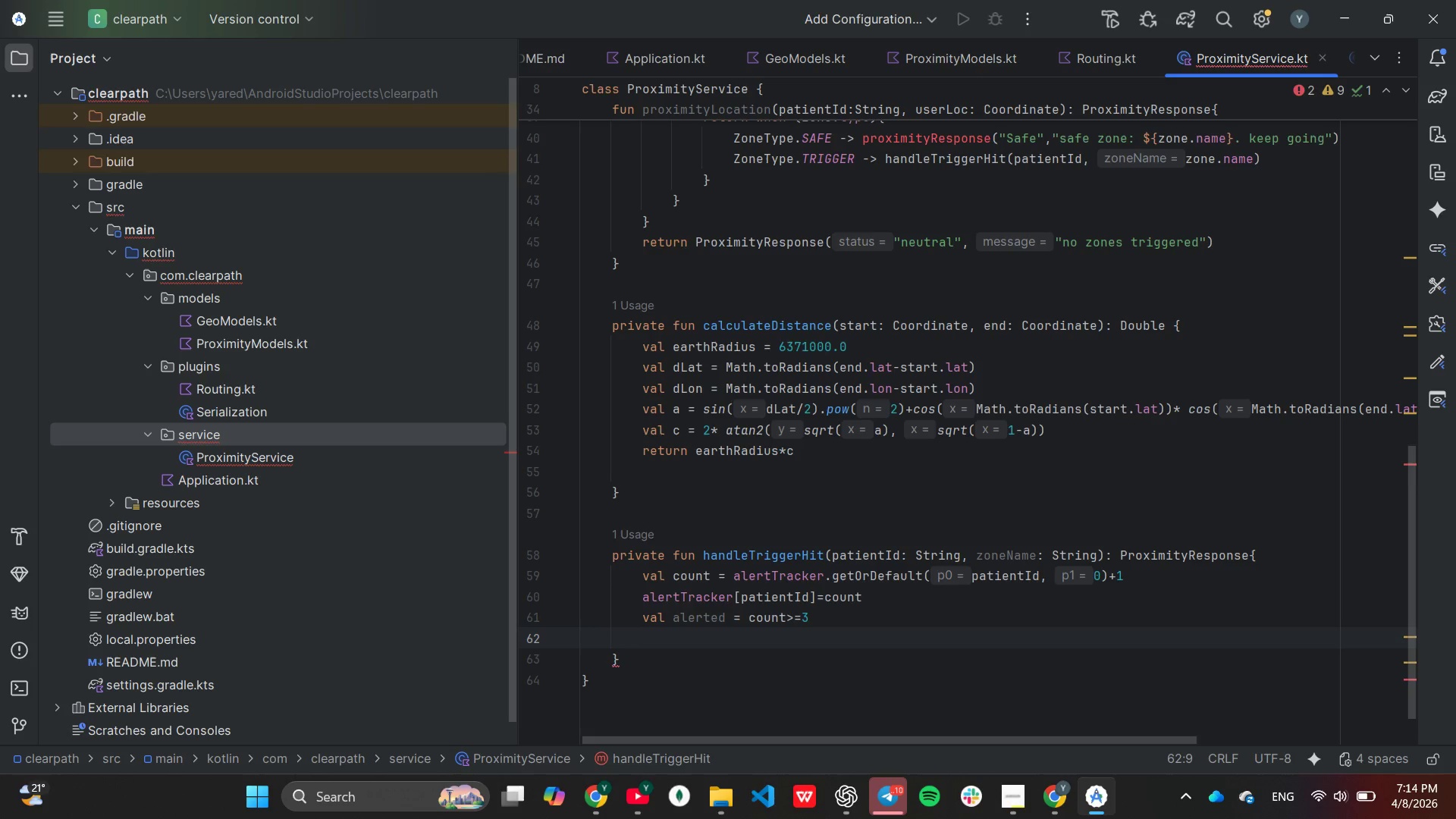 
type(if)
 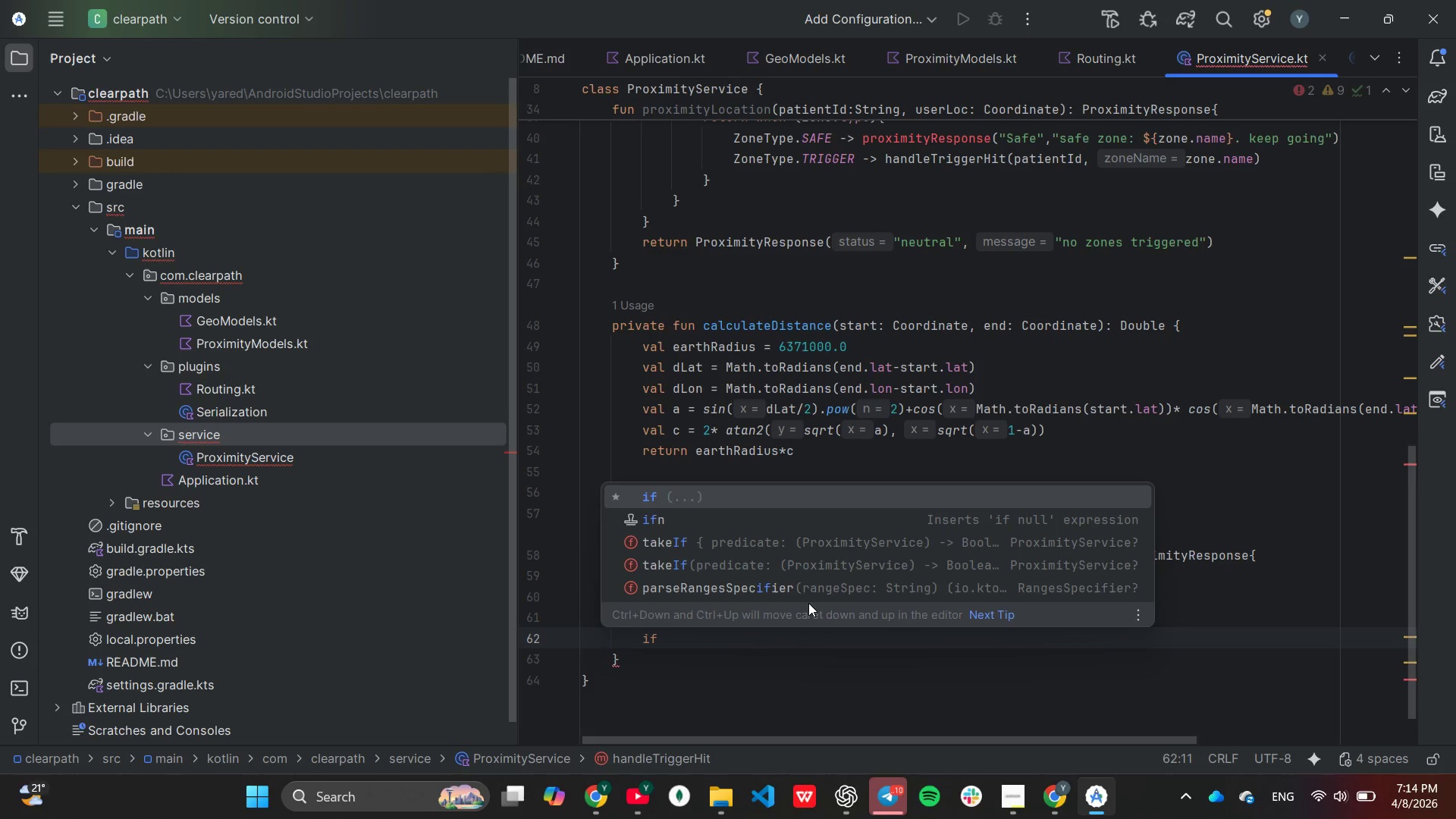 
key(Enter)
 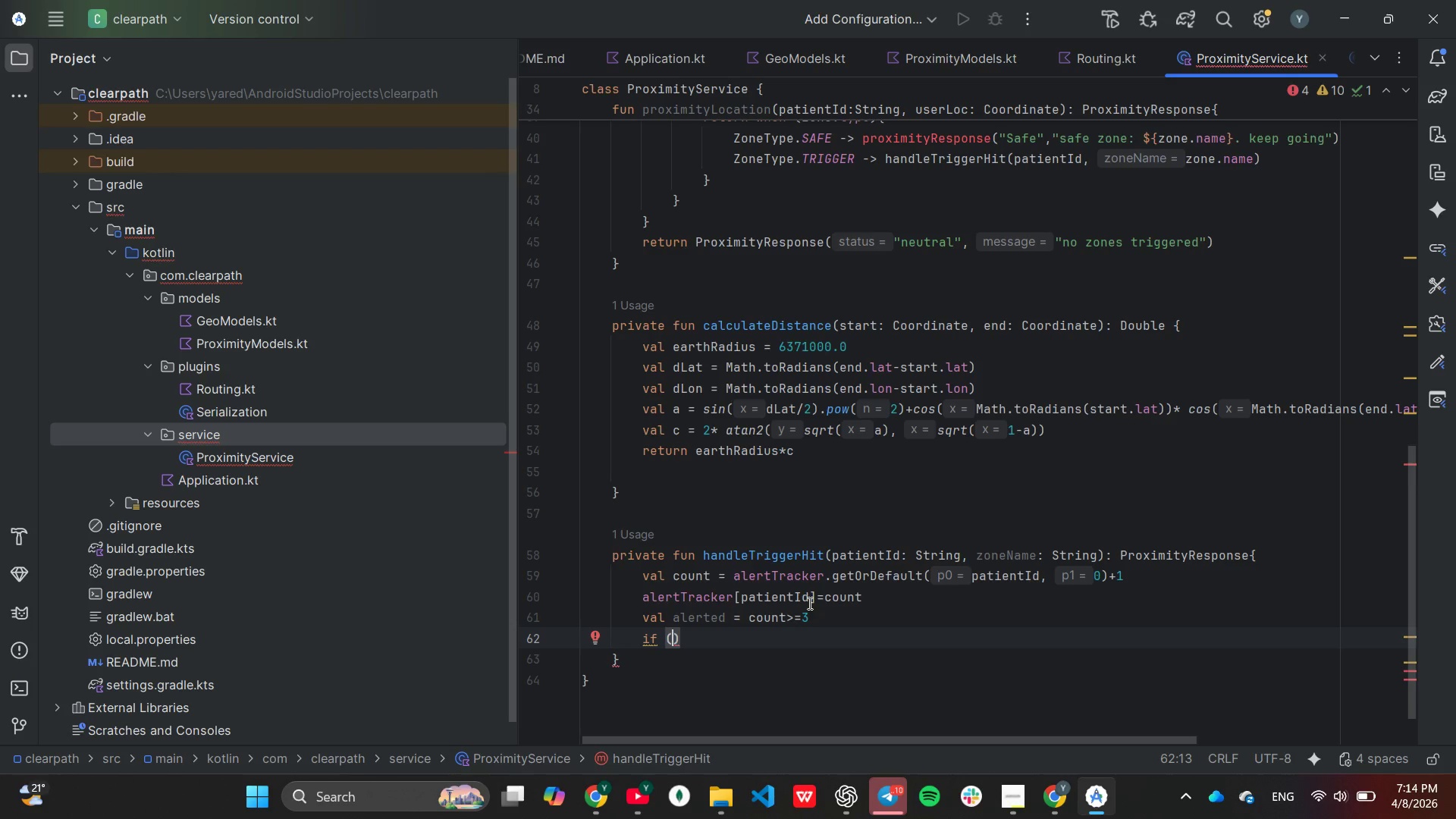 
type(ale)
 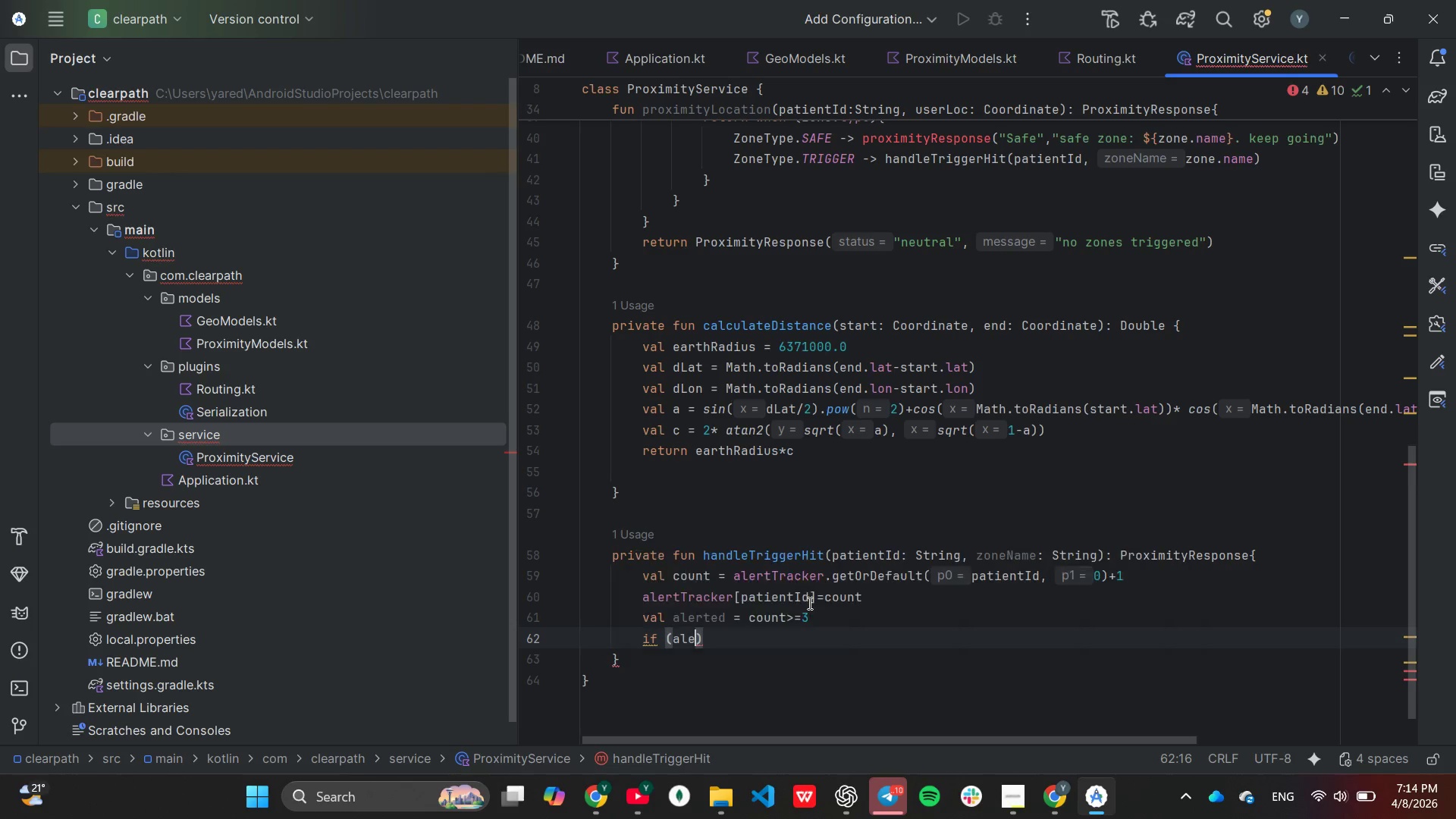 
key(Enter)
 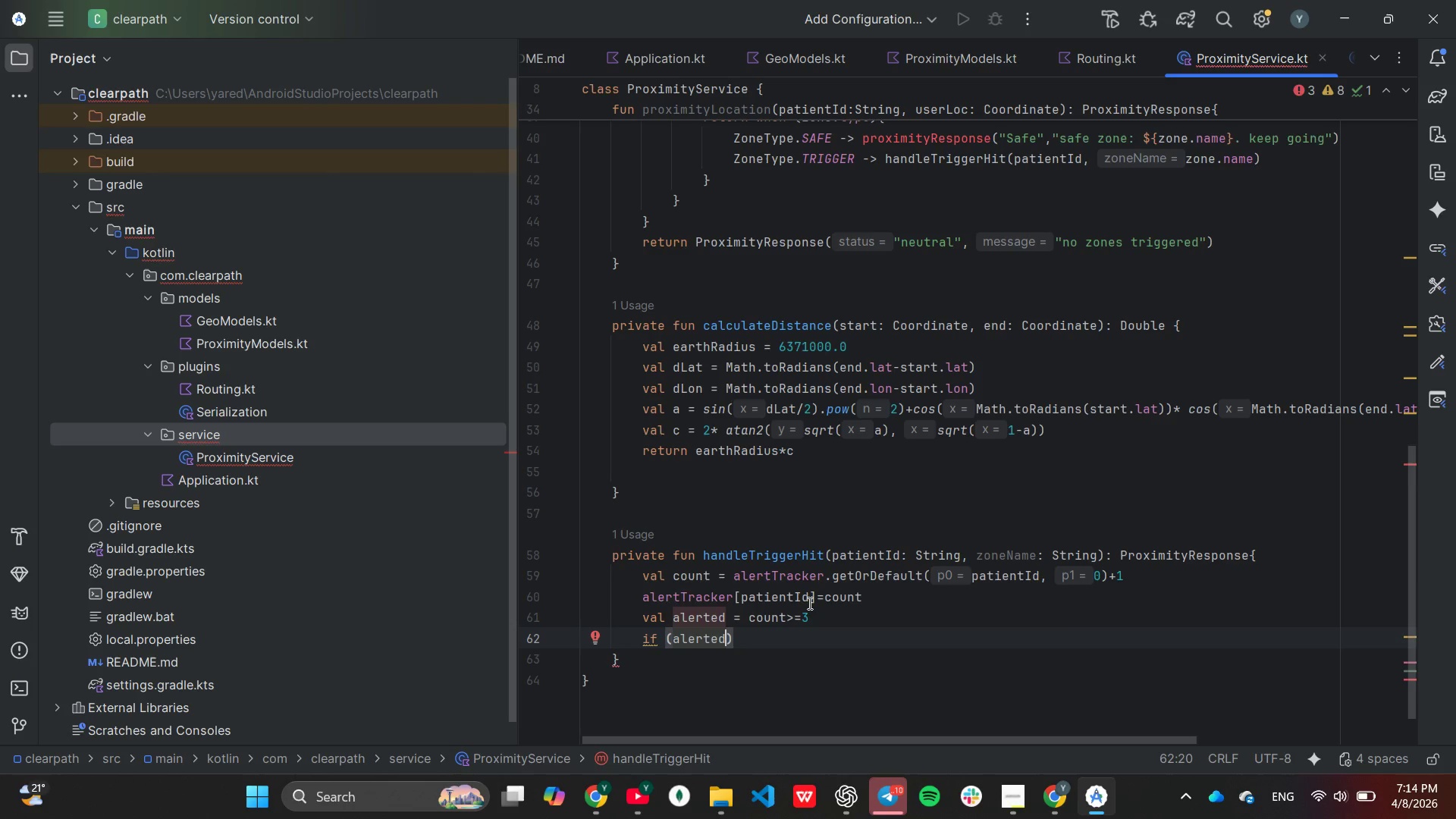 
key(ArrowRight)
 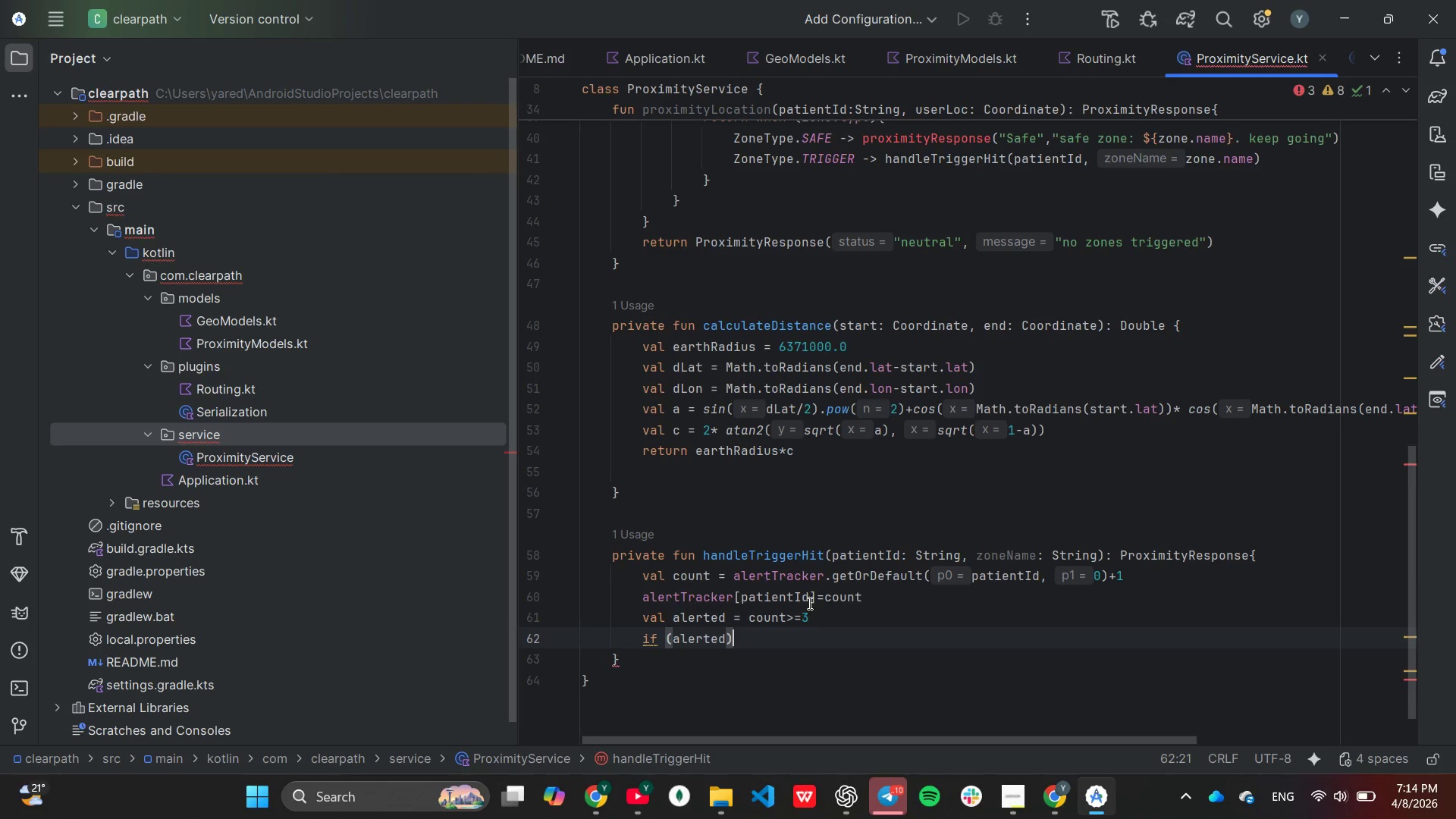 
key(Shift+BracketLeft)
 